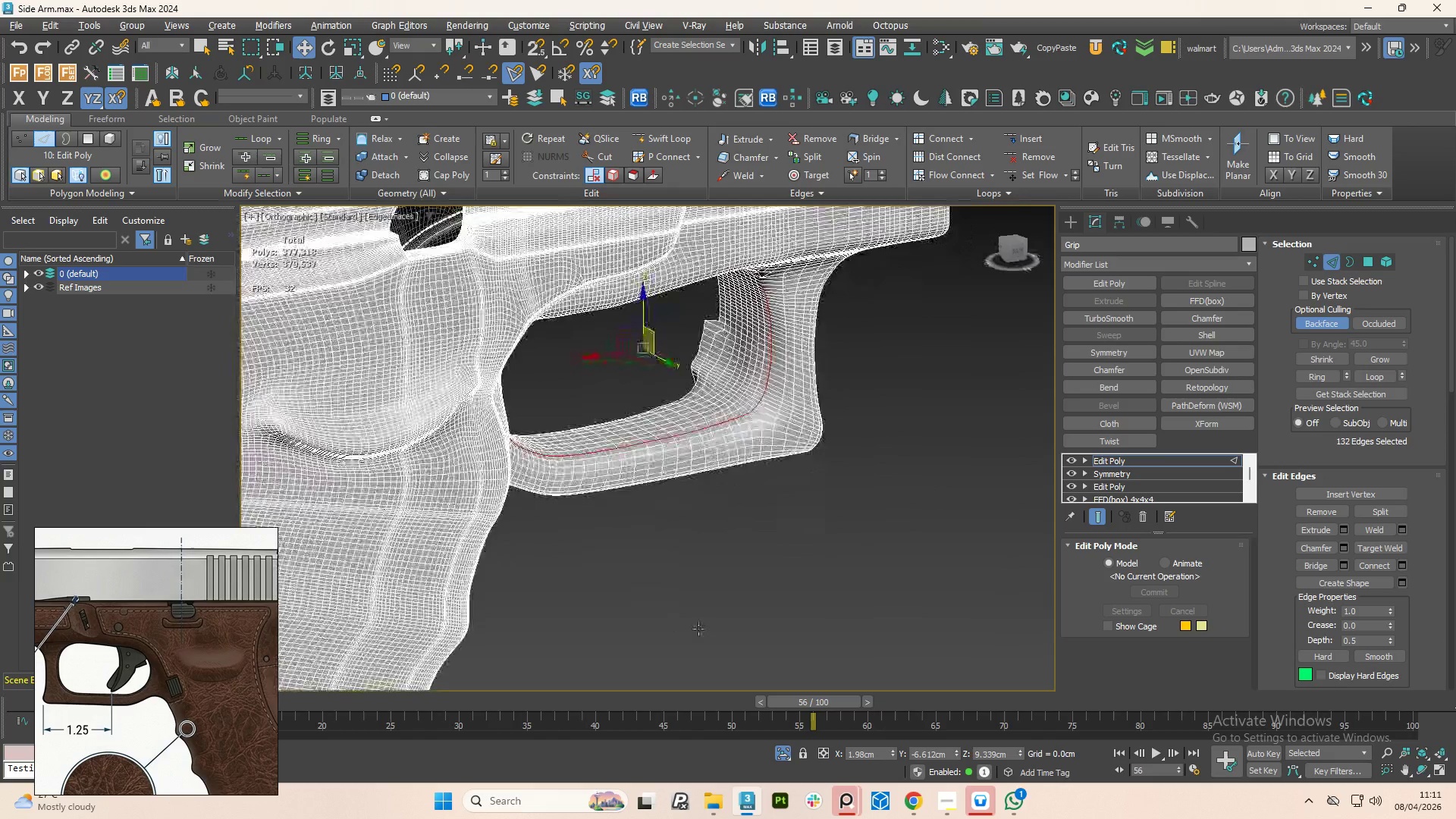 
hold_key(key=AltLeft, duration=1.52)
 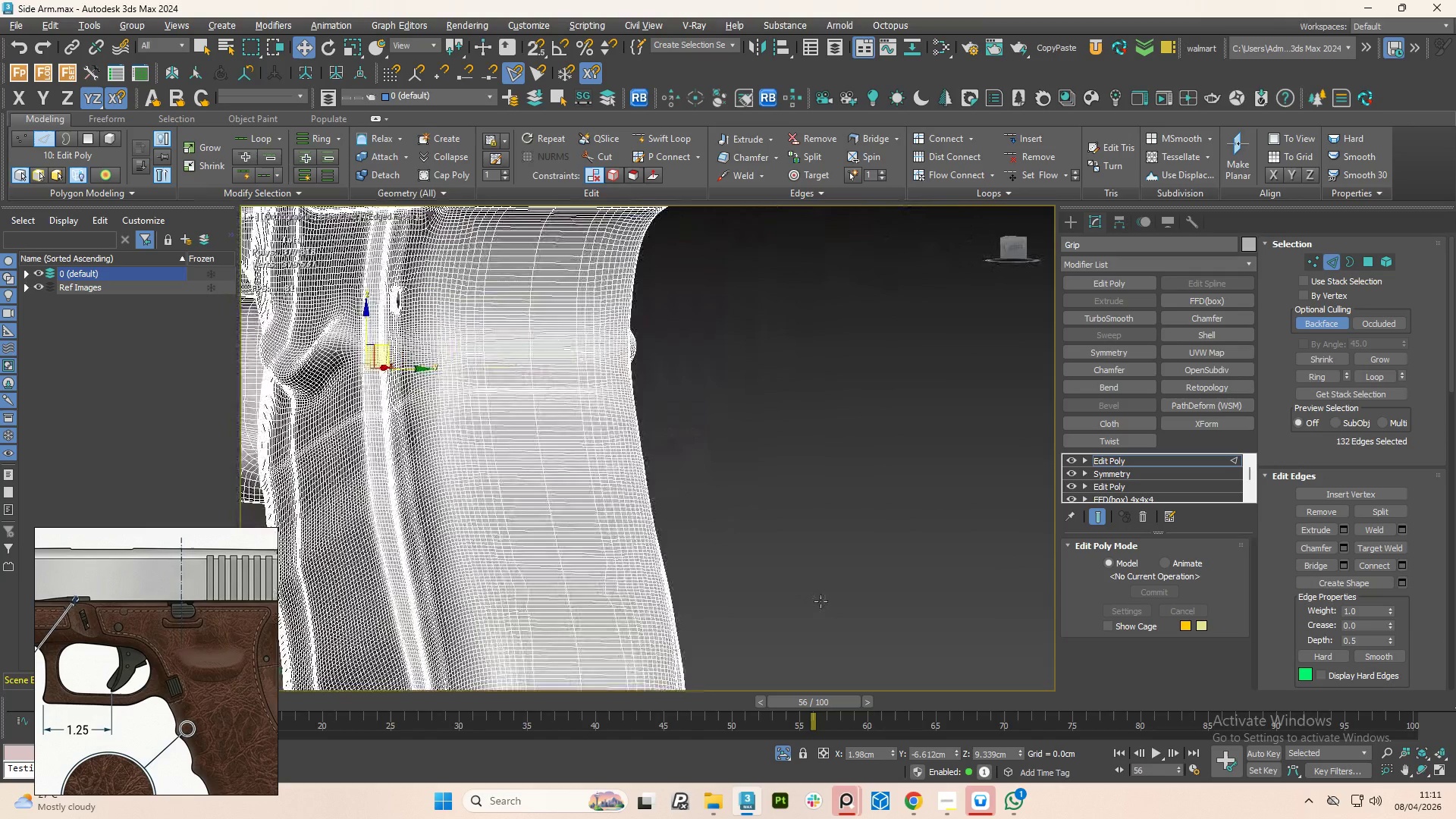 
key(Alt+AltLeft)
 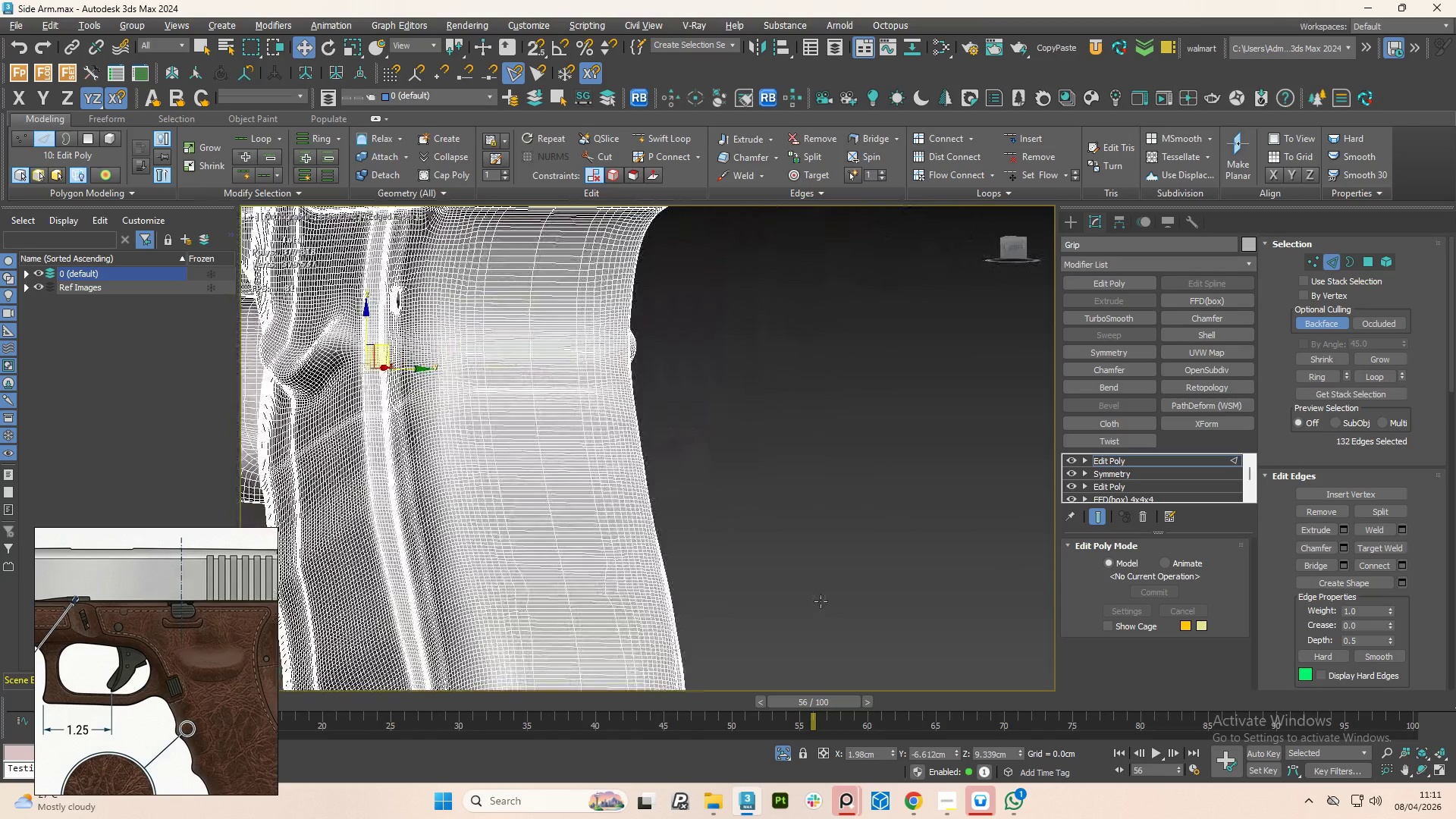 
key(Alt+AltLeft)
 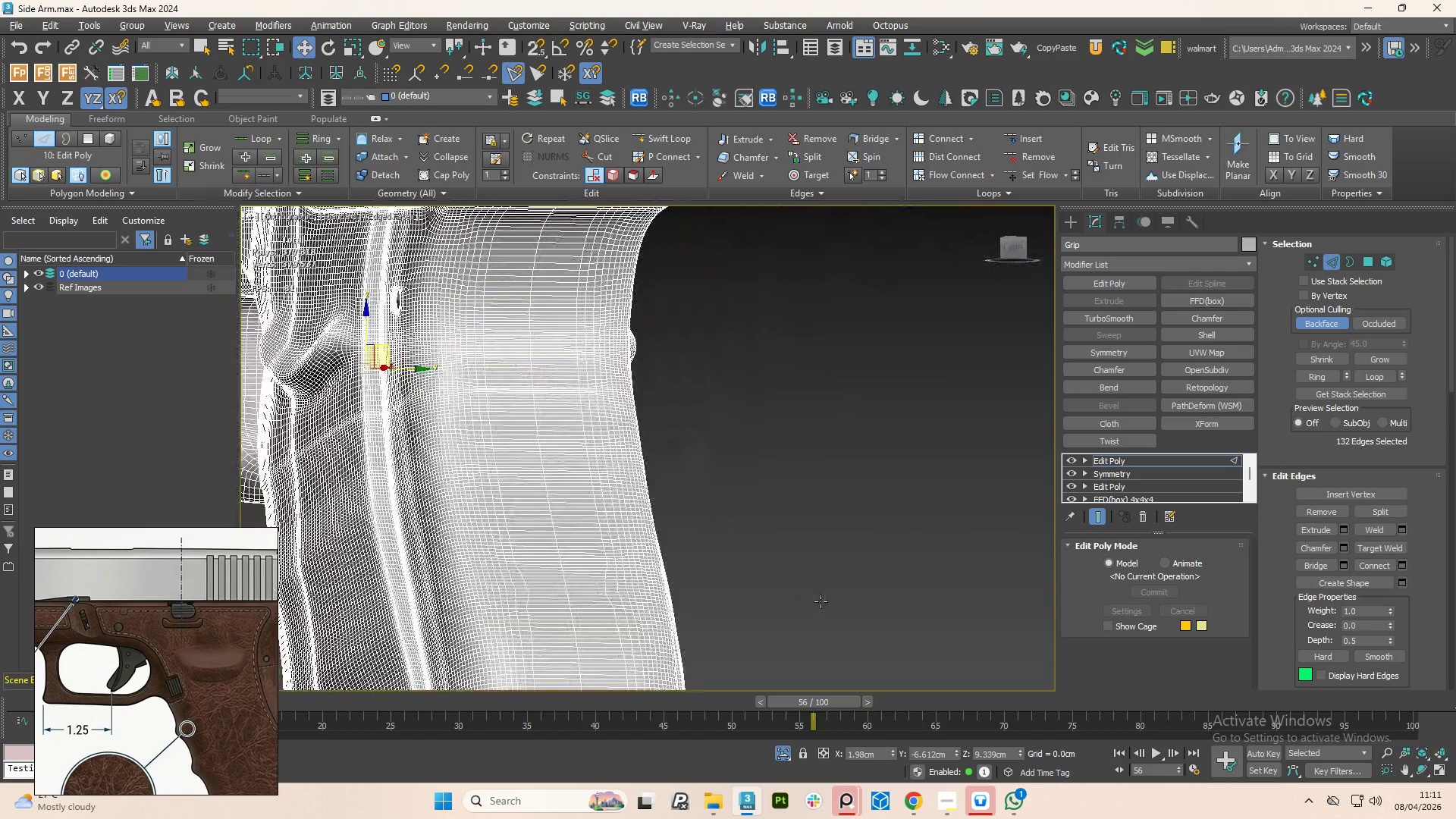 
key(Alt+AltLeft)
 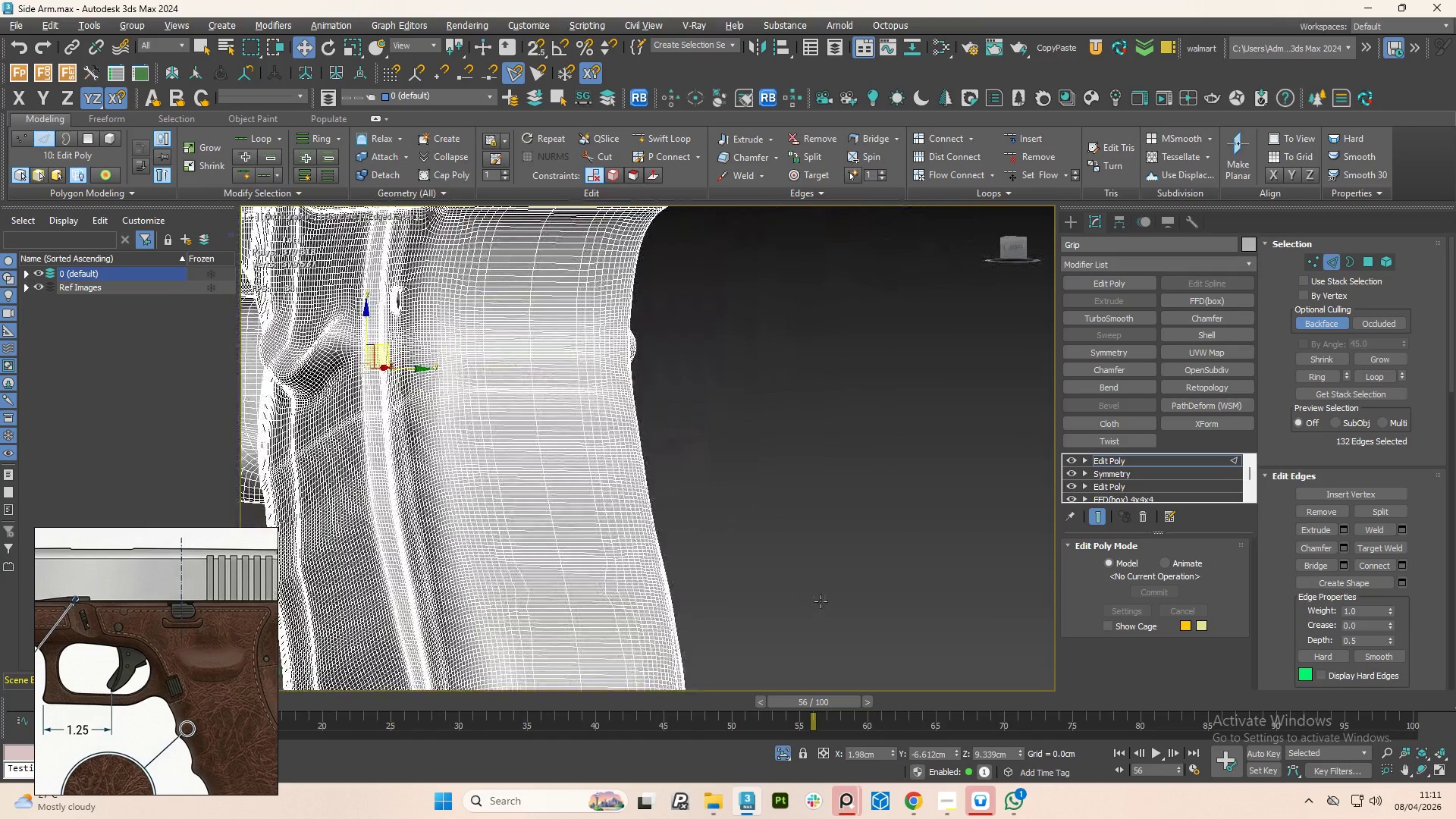 
key(Alt+AltLeft)
 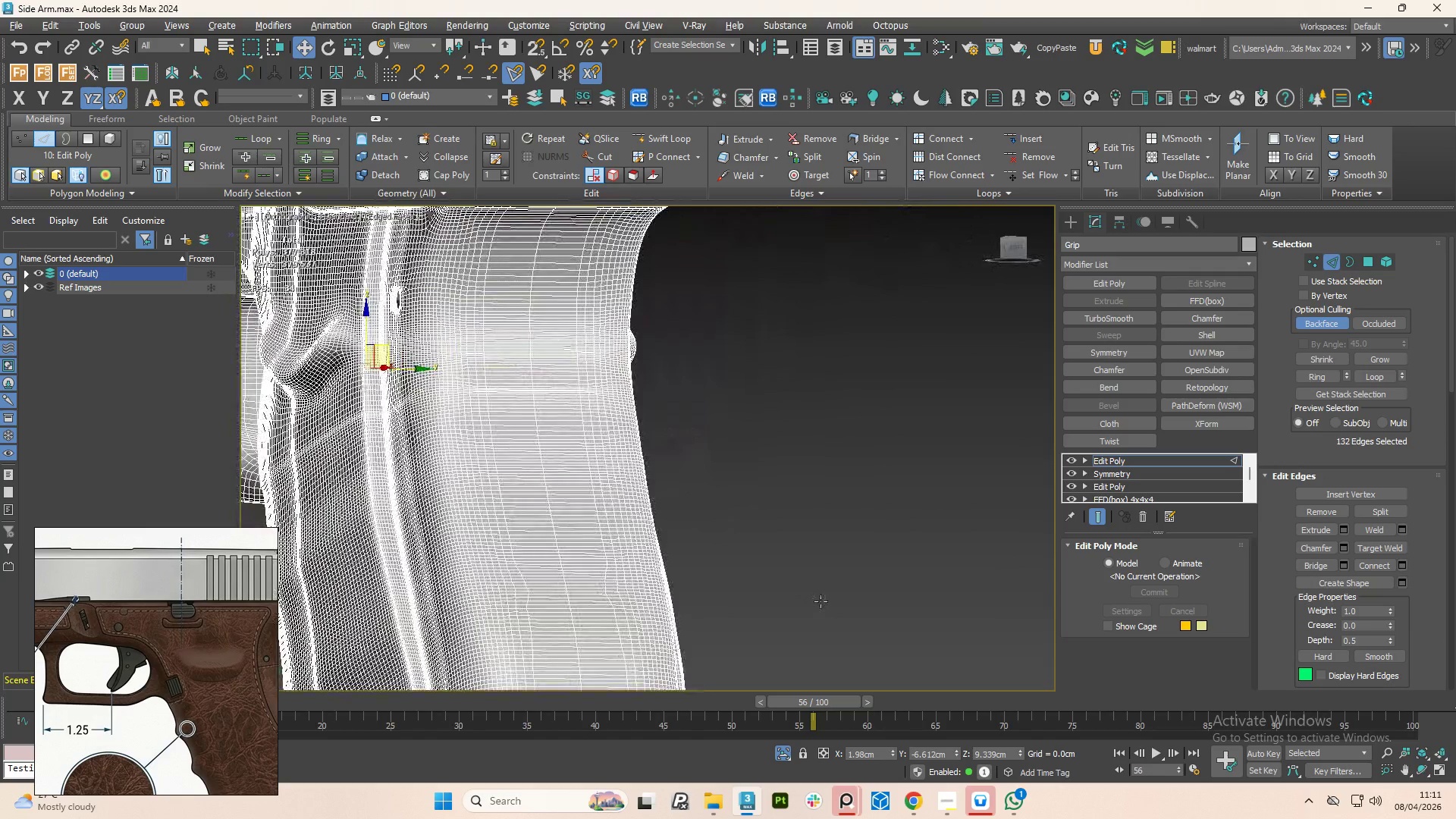 
key(Alt+AltLeft)
 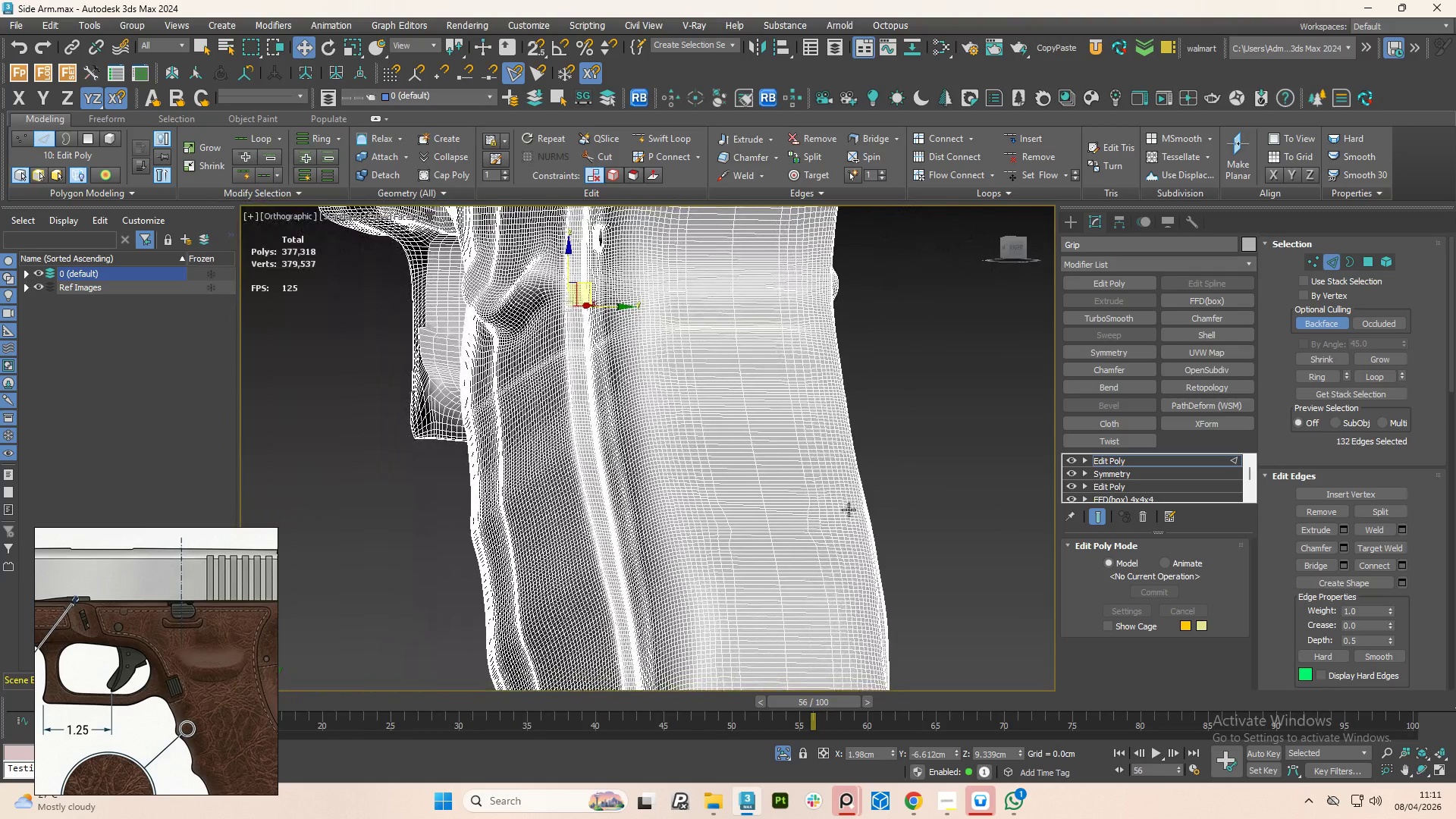 
hold_key(key=AltLeft, duration=0.77)
 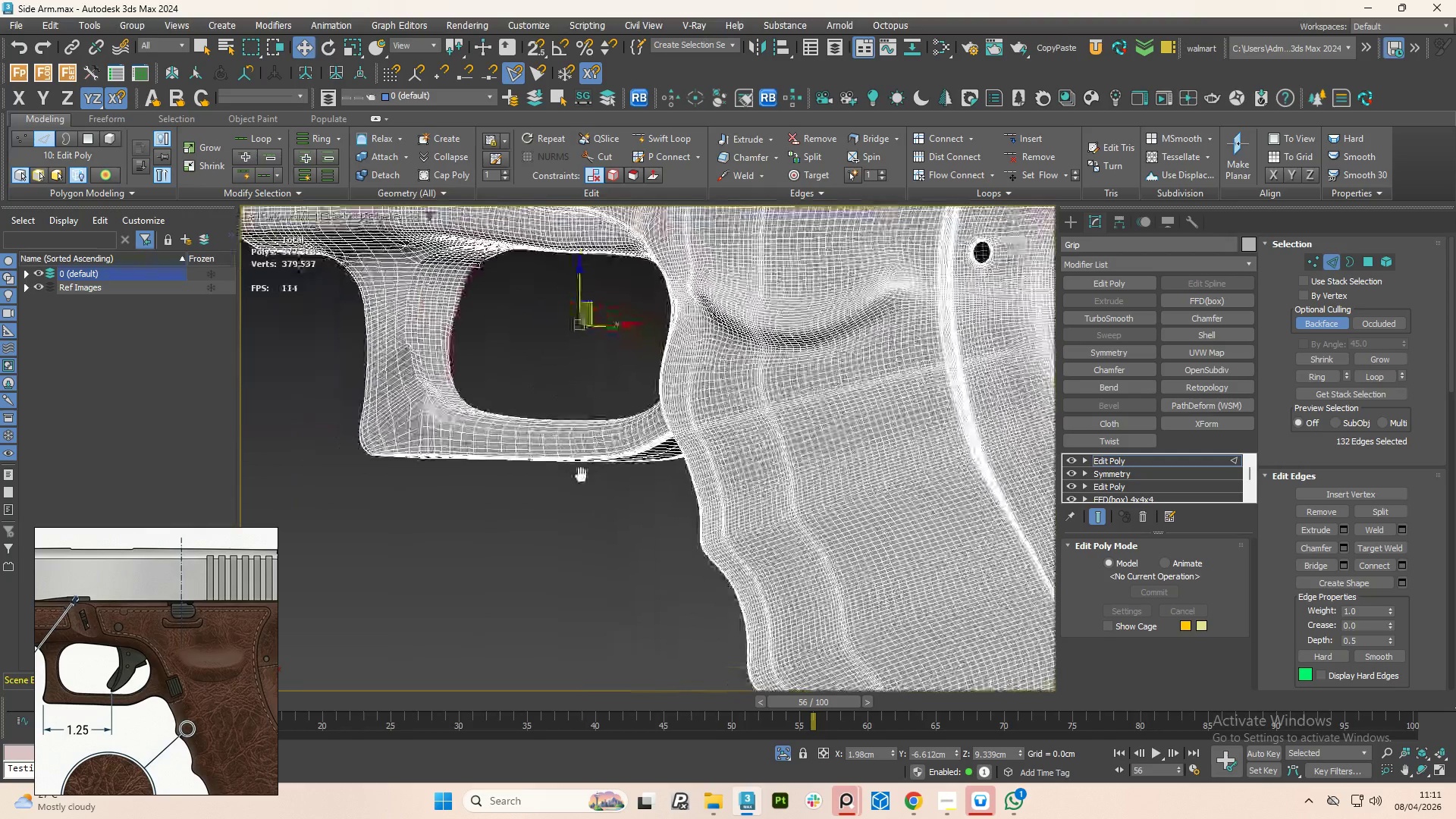 
scroll: coordinate [413, 374], scroll_direction: up, amount: 4.0
 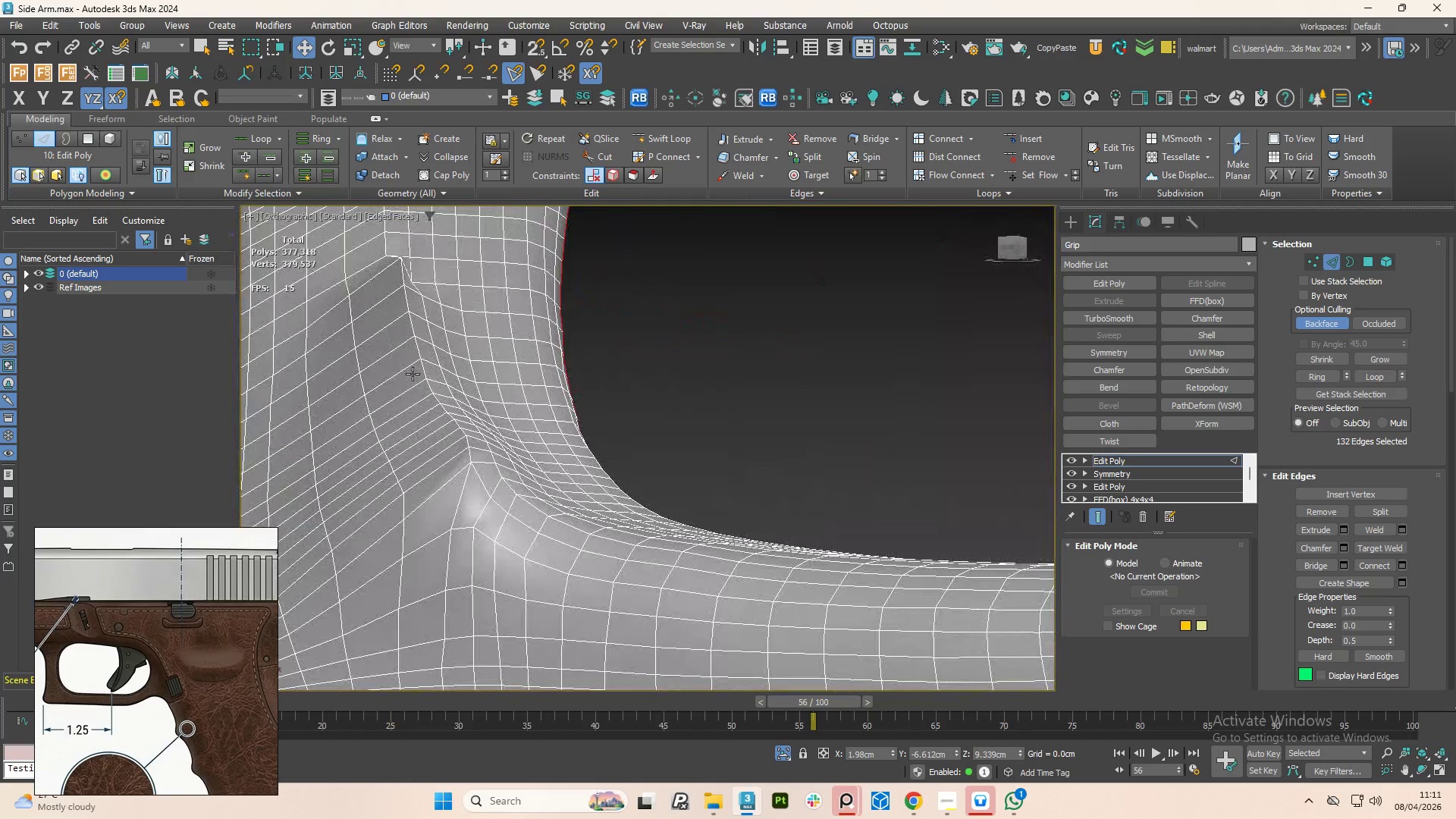 
scroll: coordinate [412, 374], scroll_direction: down, amount: 1.0
 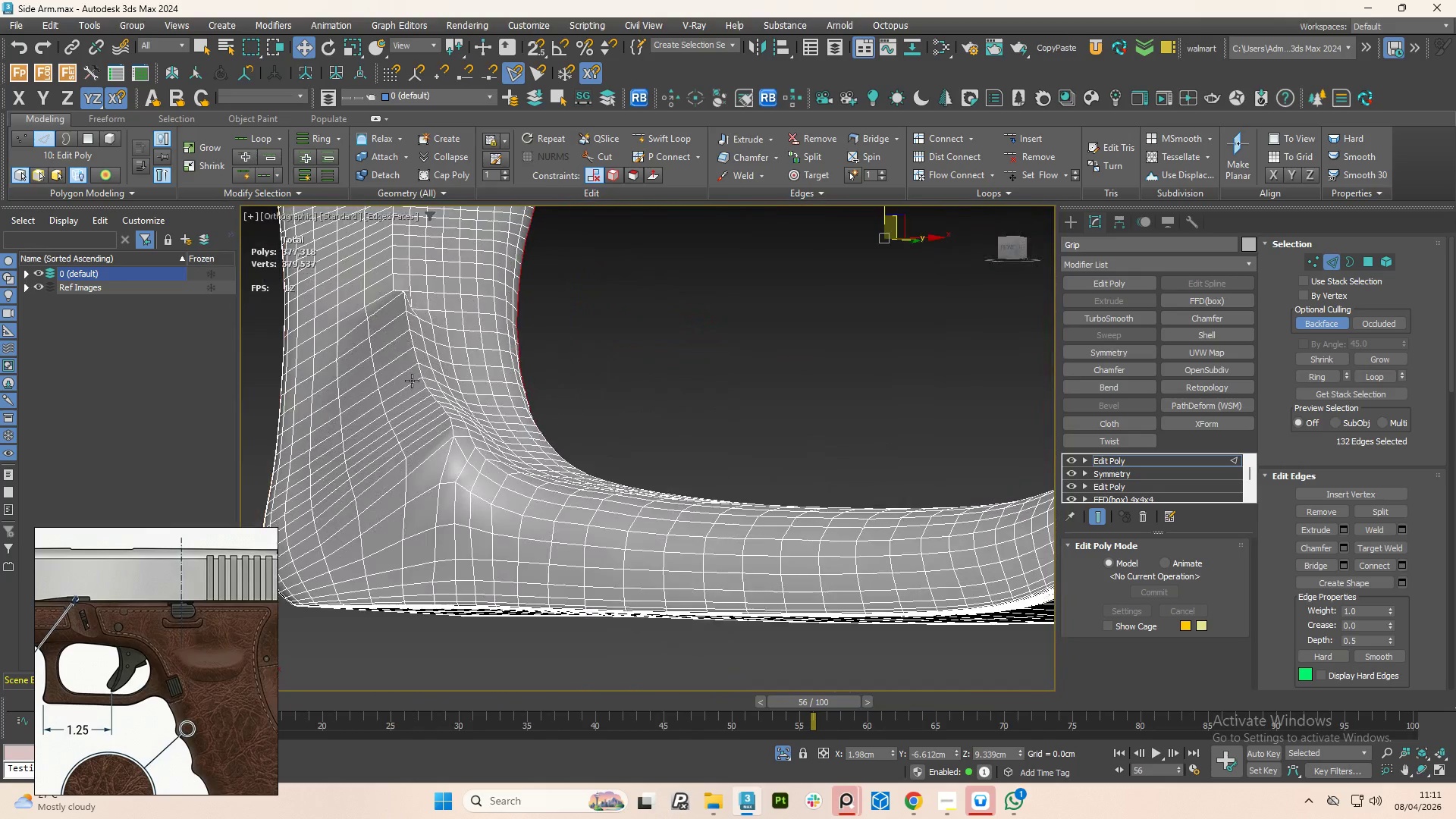 
key(Control+Z)
 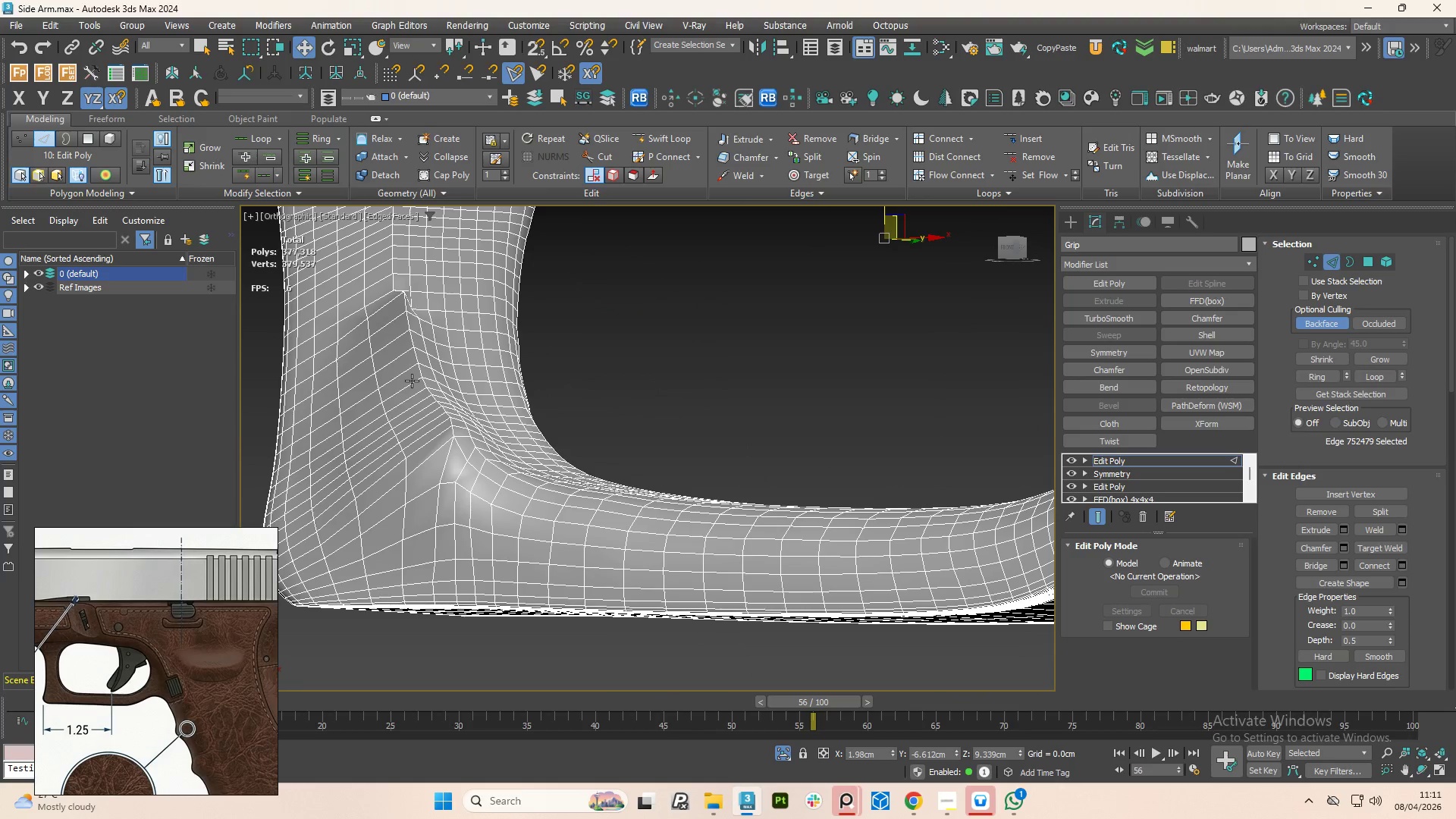 
key(Control+Z)
 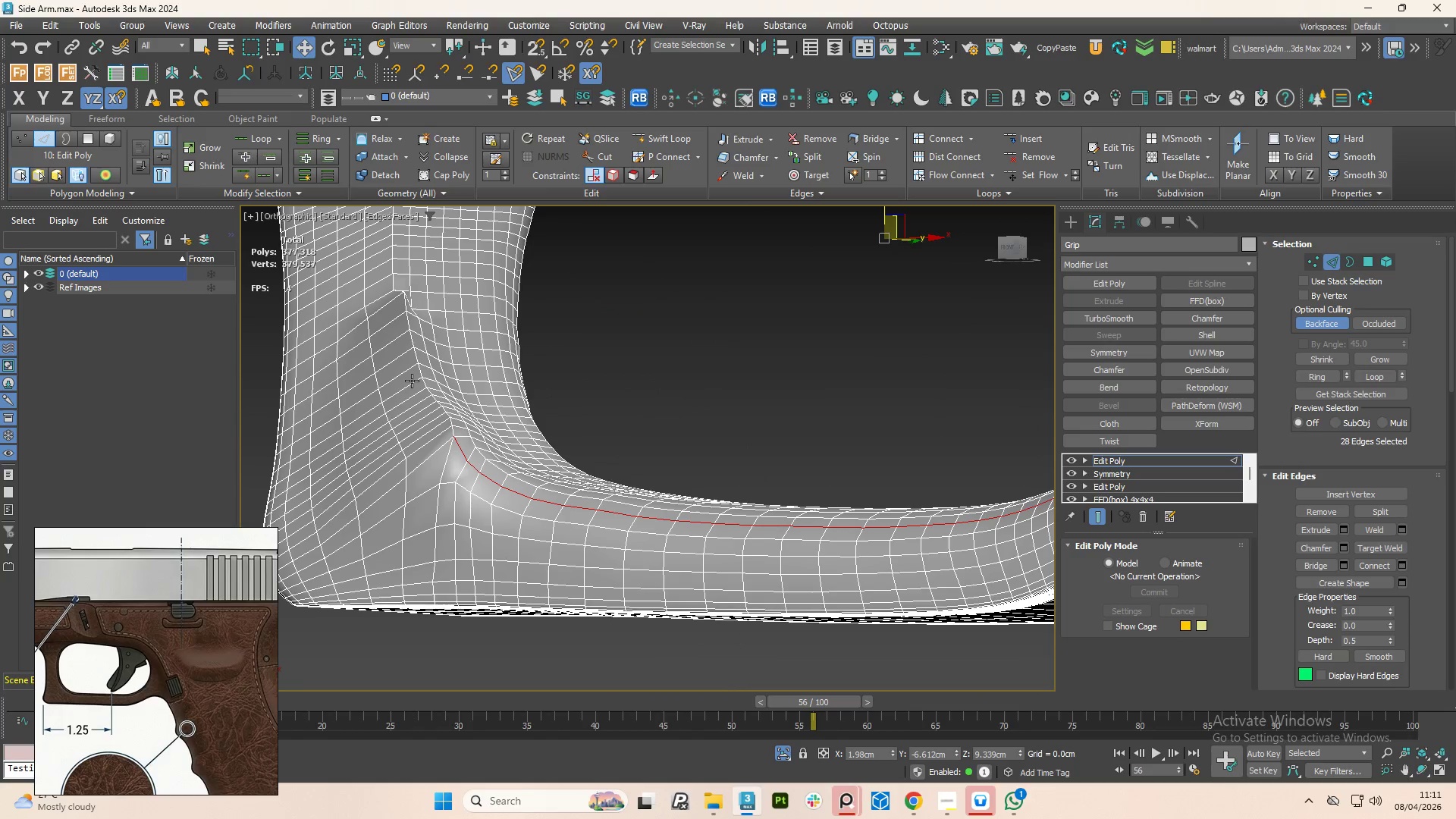 
key(Control+Z)
 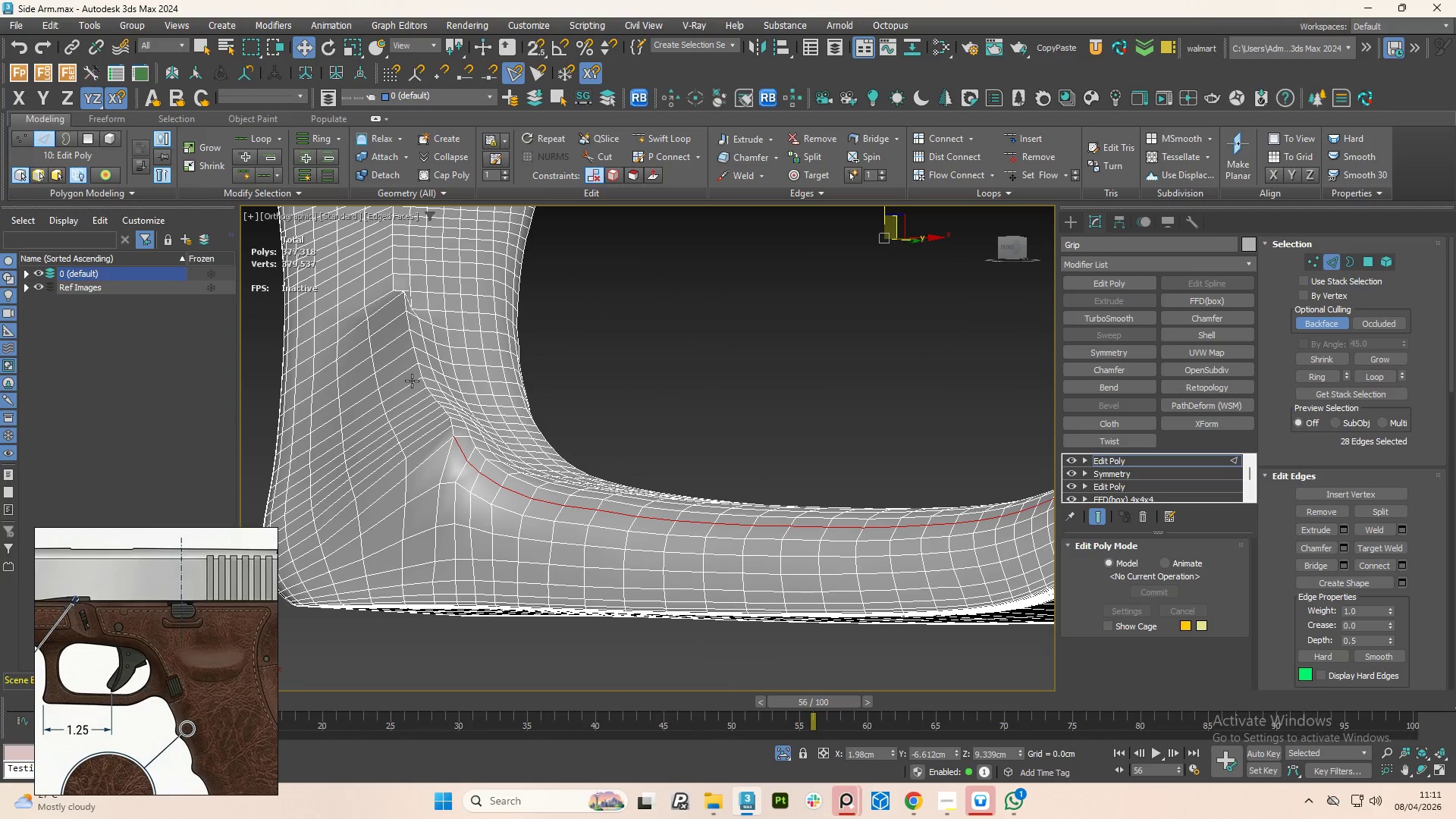 
key(Control+Z)
 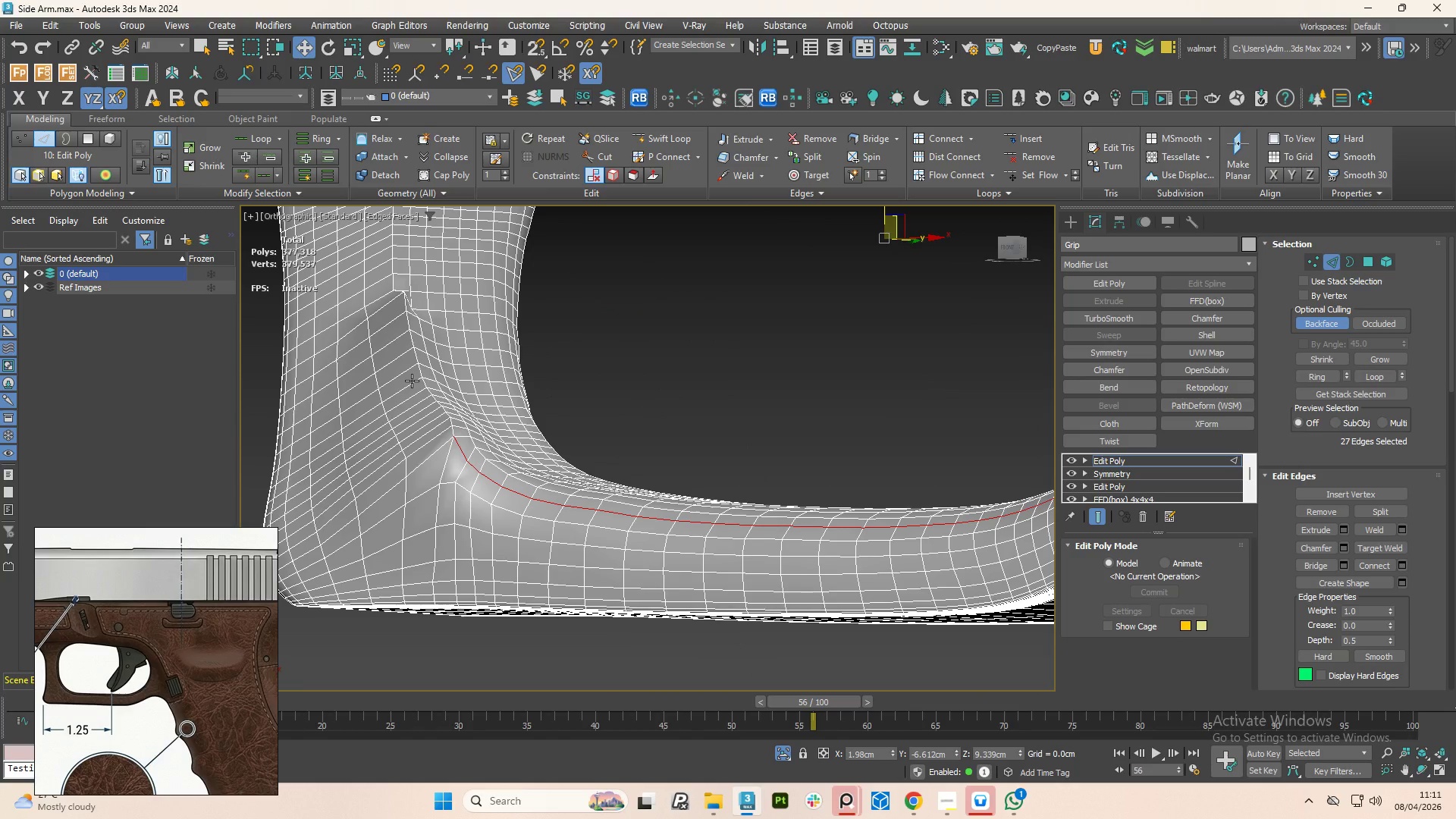 
key(Control+Z)
 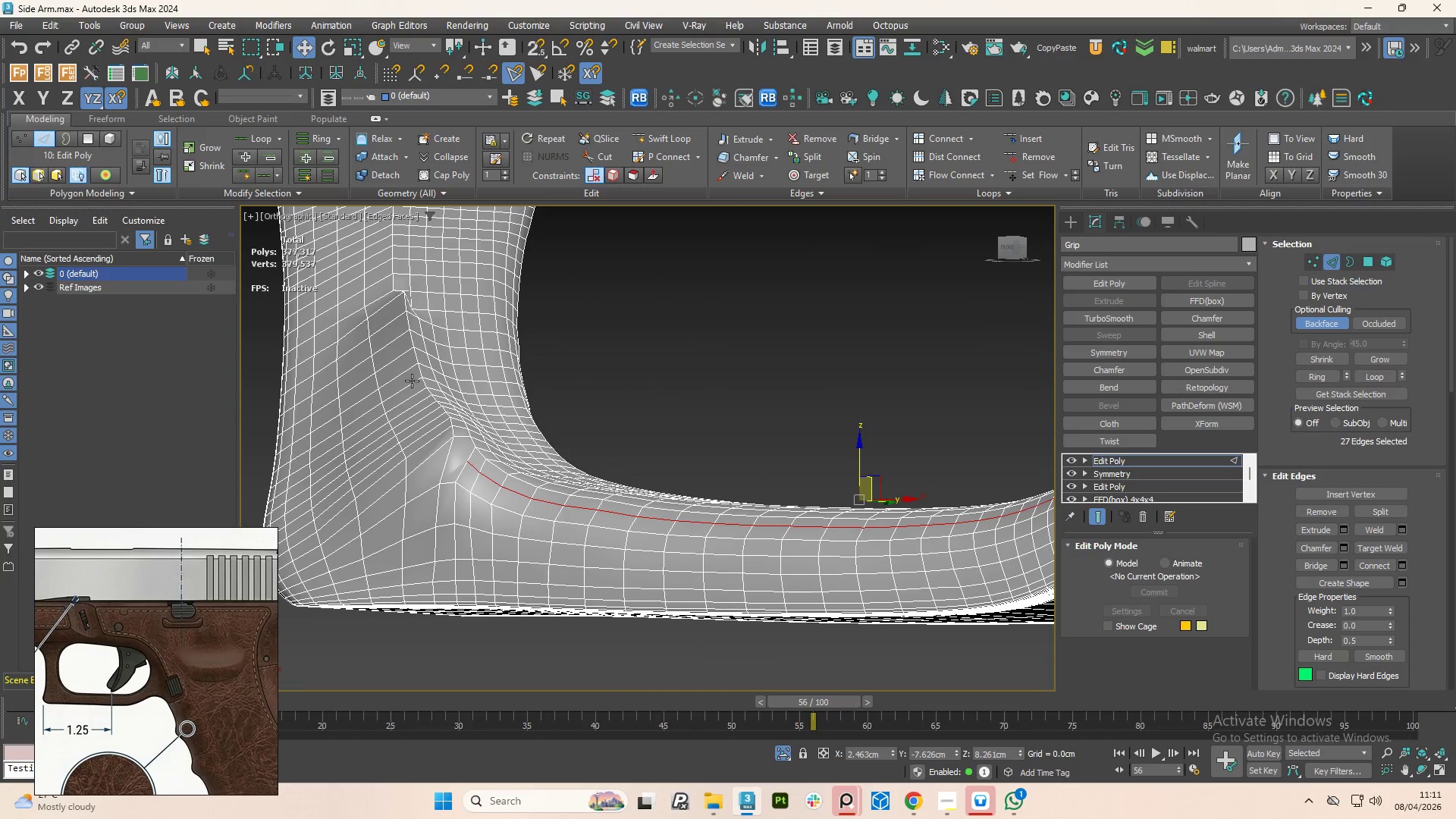 
key(Control+Z)
 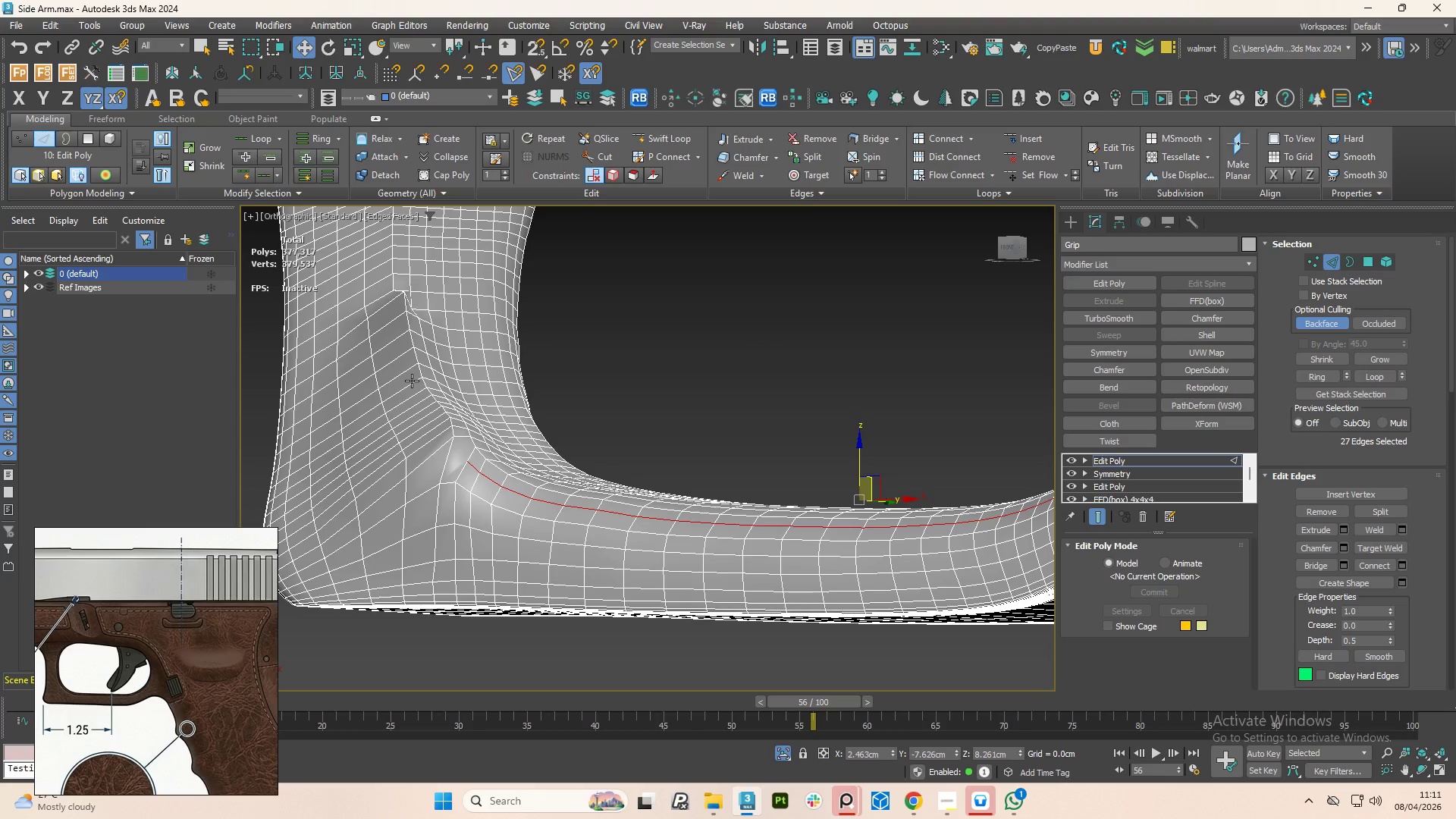 
key(Control+Z)
 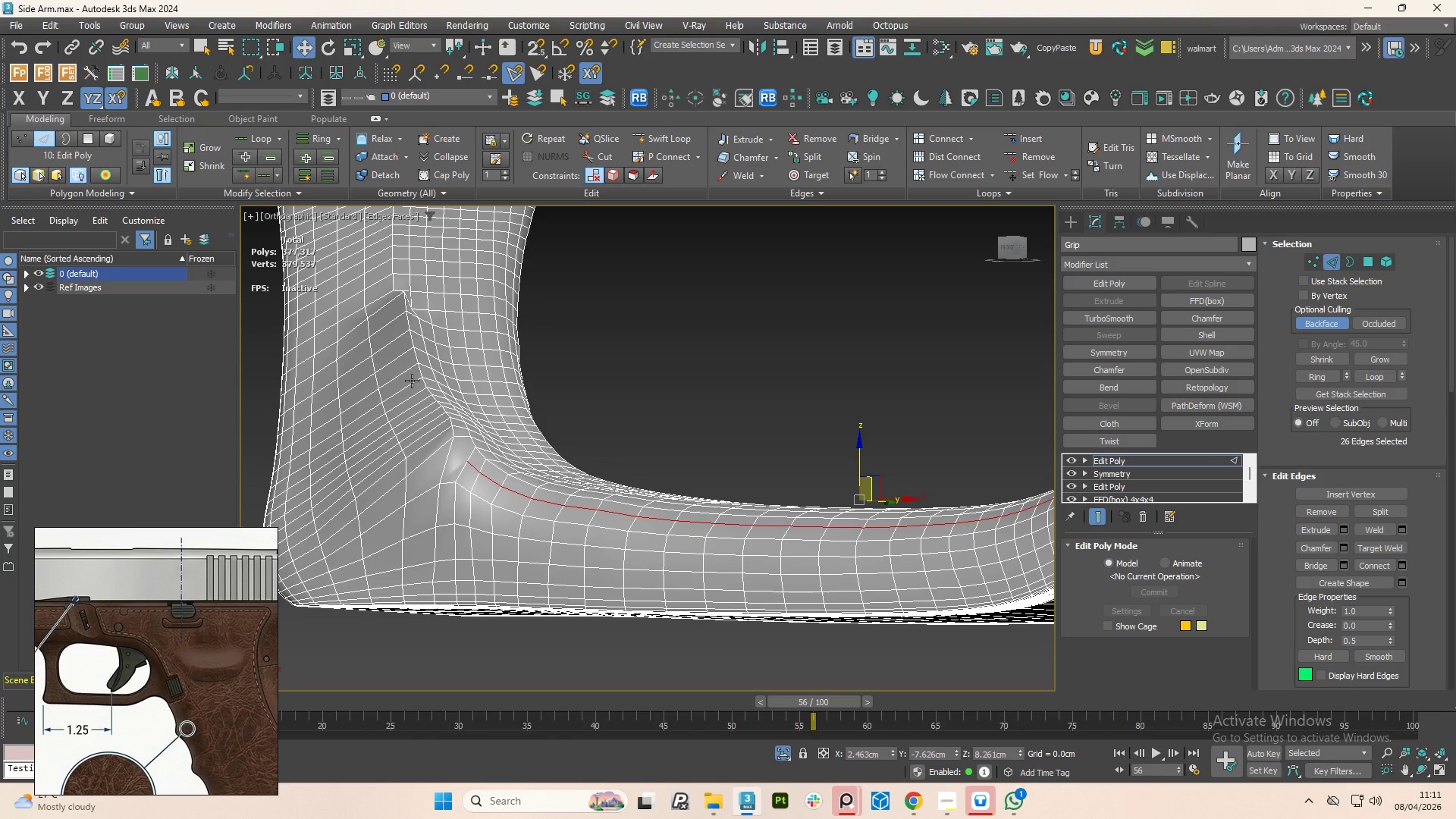 
key(Control+Z)
 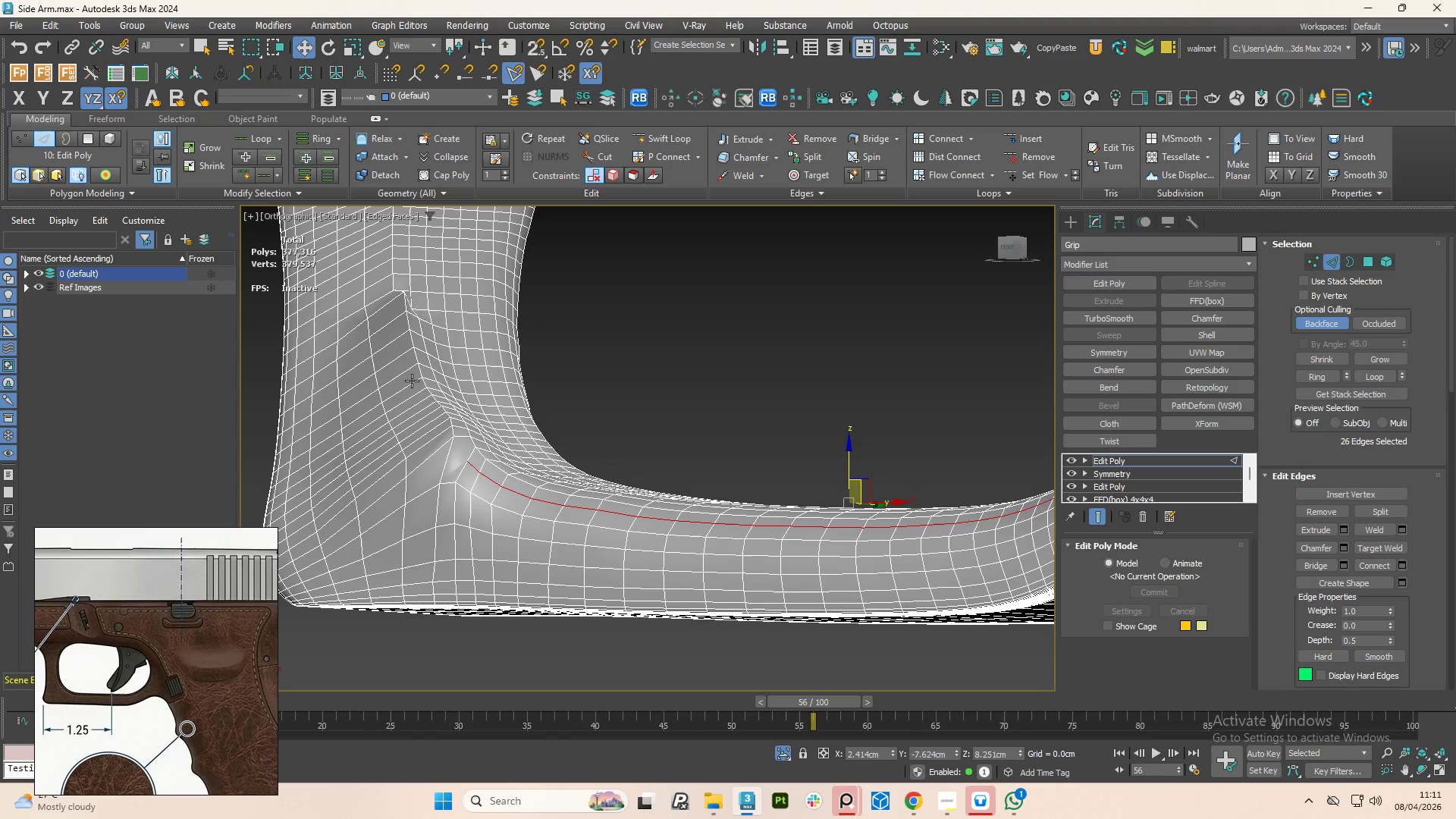 
key(Control+Z)
 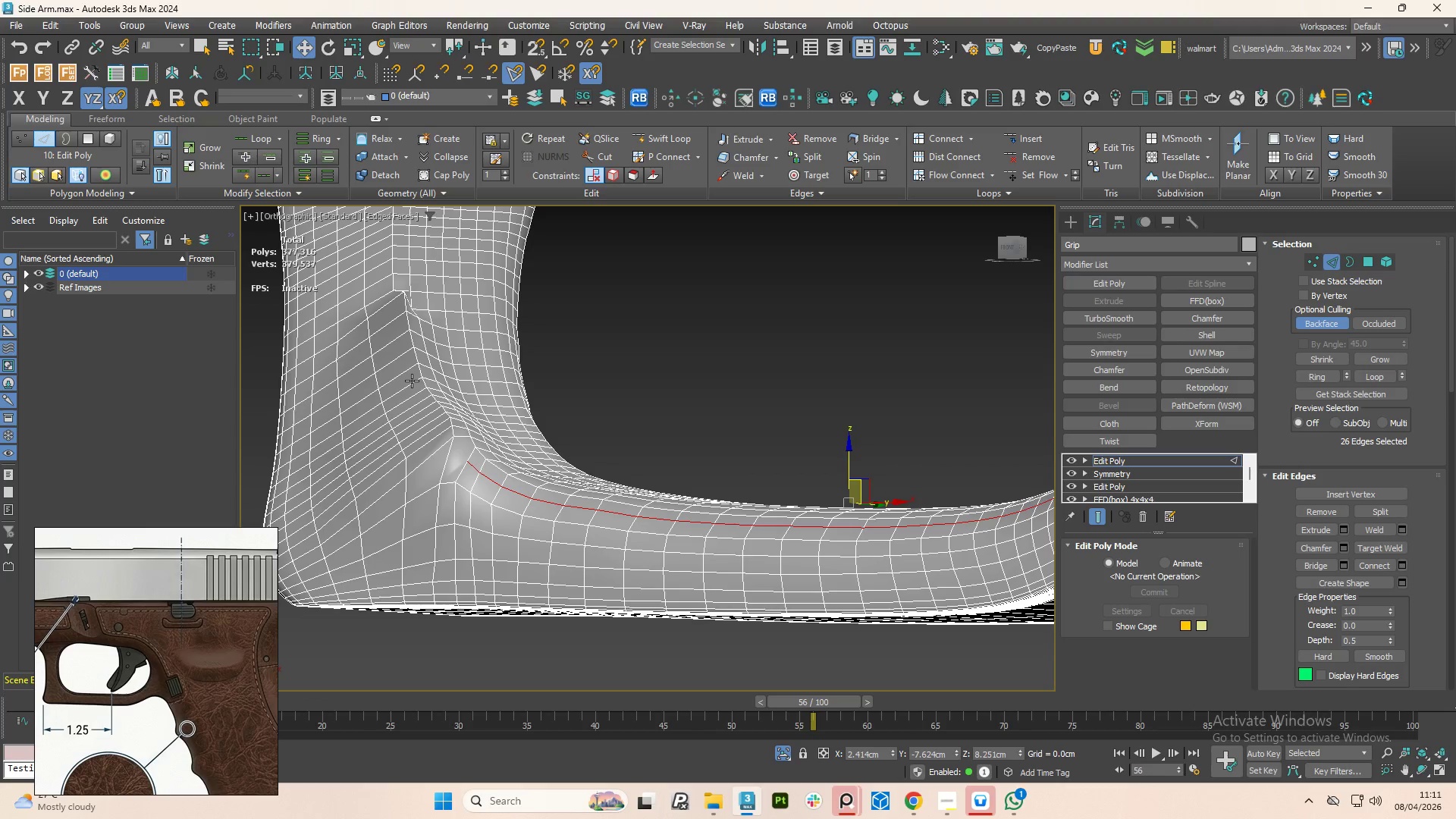 
key(Control+Z)
 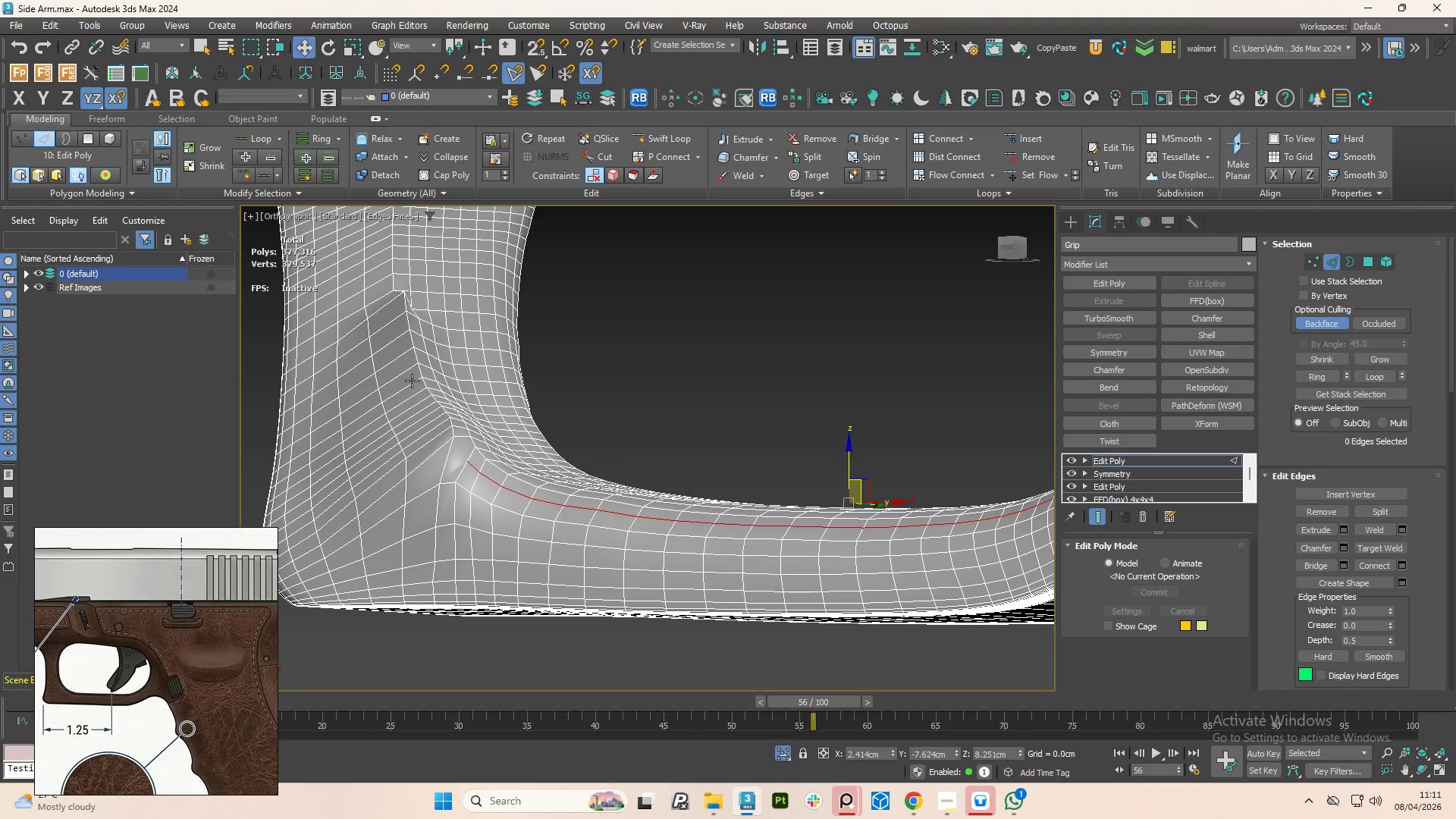 
key(Control+Z)
 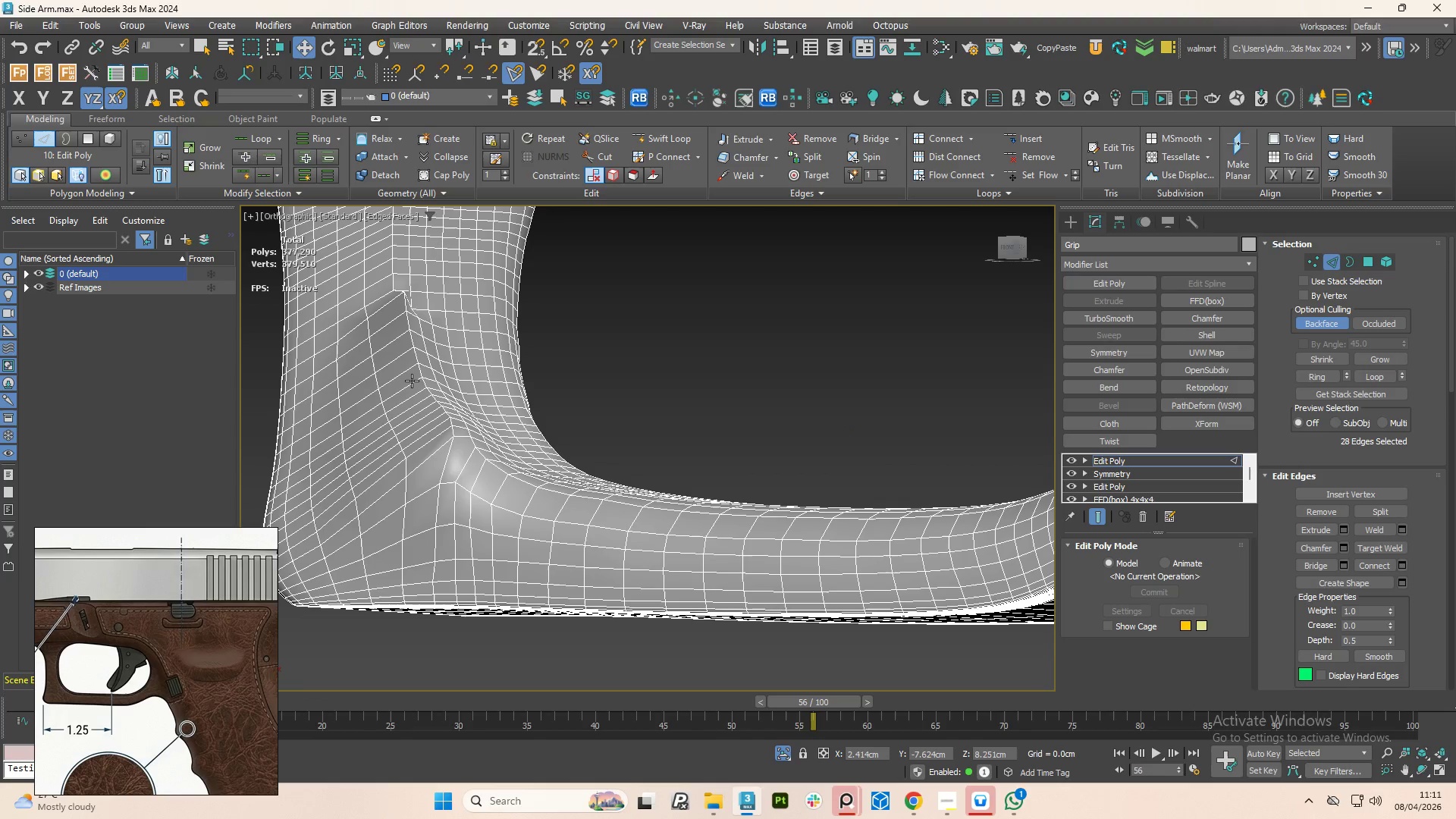 
key(Control+Z)
 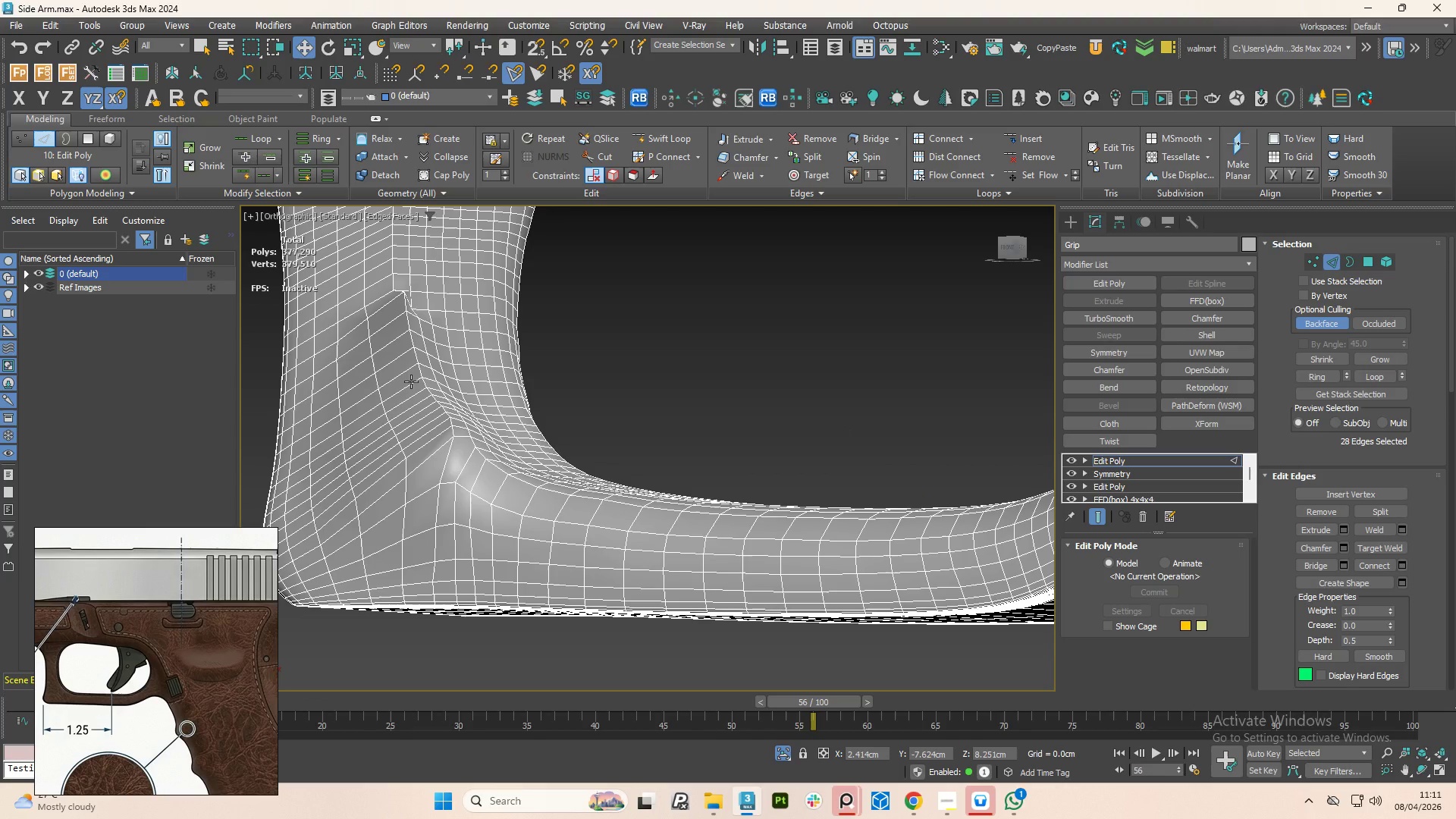 
key(Control+Z)
 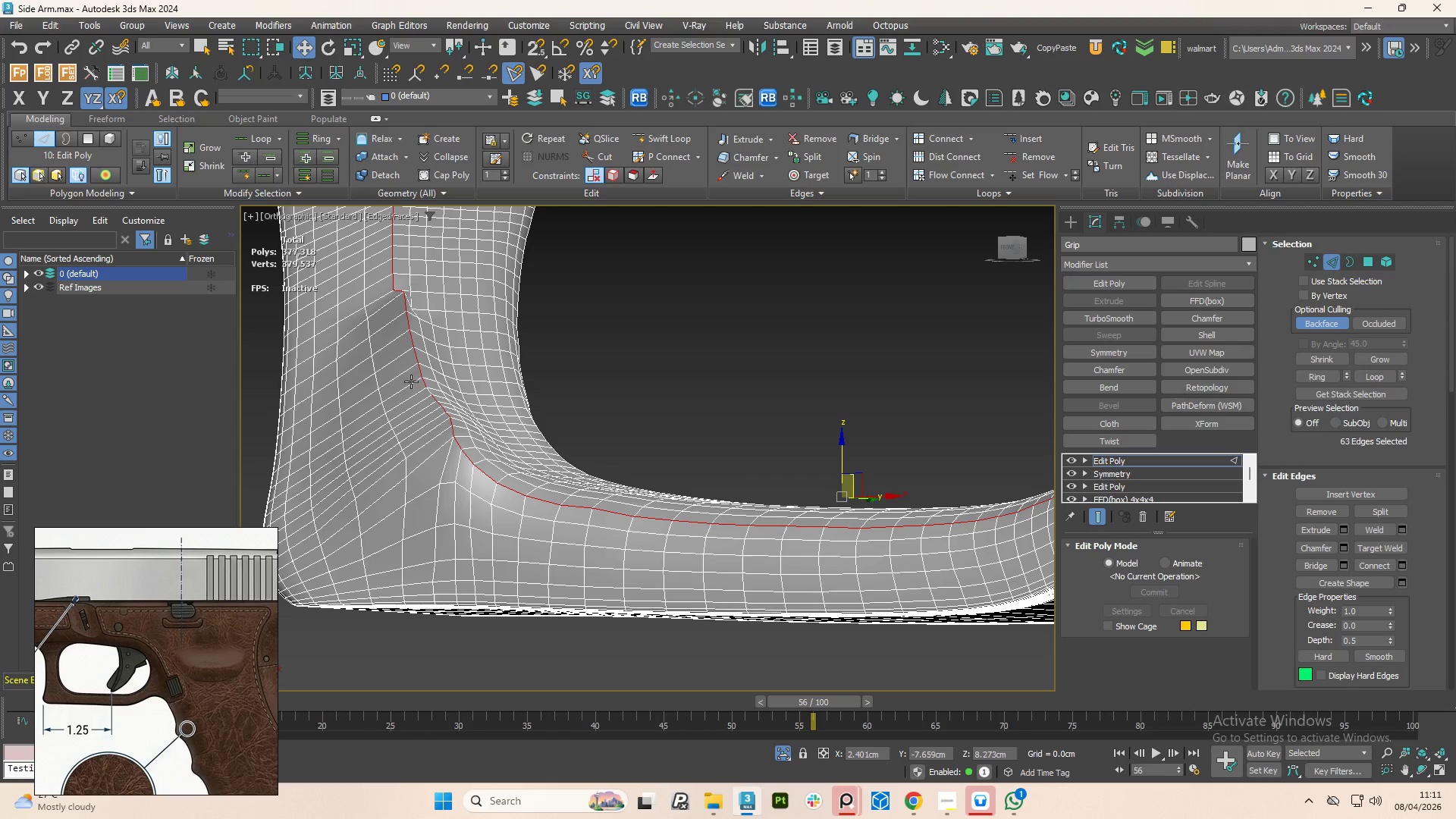 
key(Control+Z)
 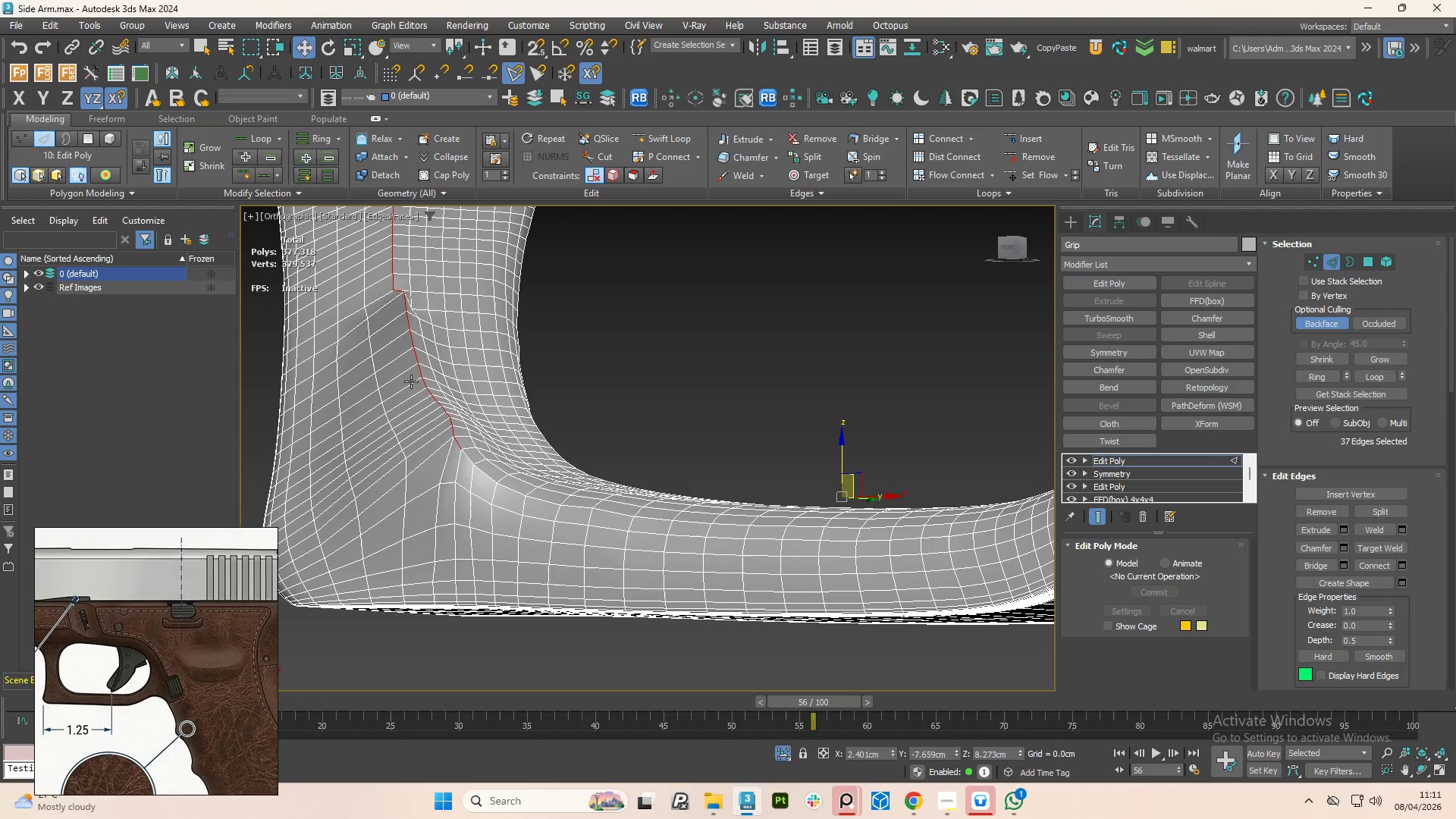 
key(Control+Z)
 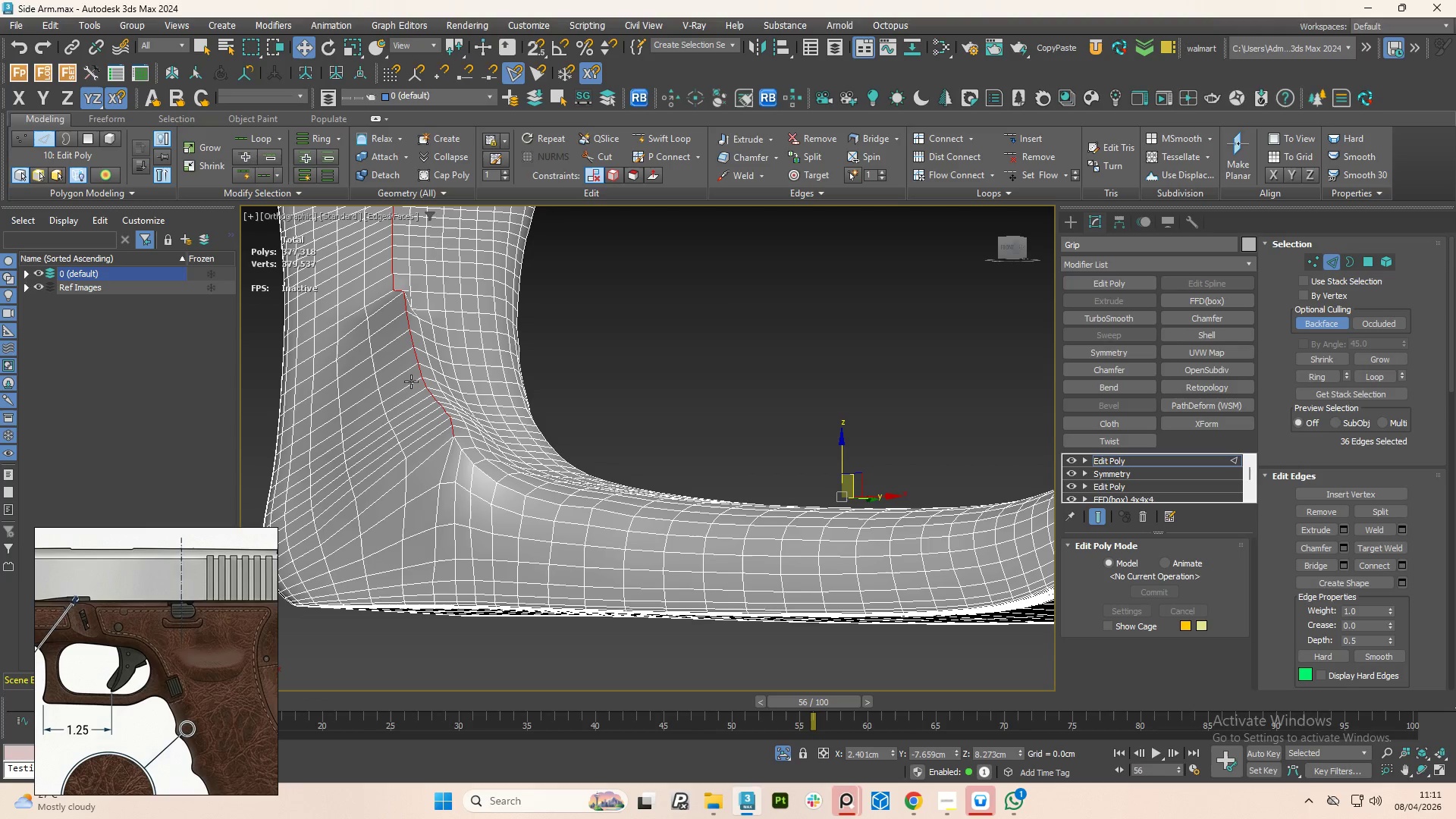 
key(Control+Z)
 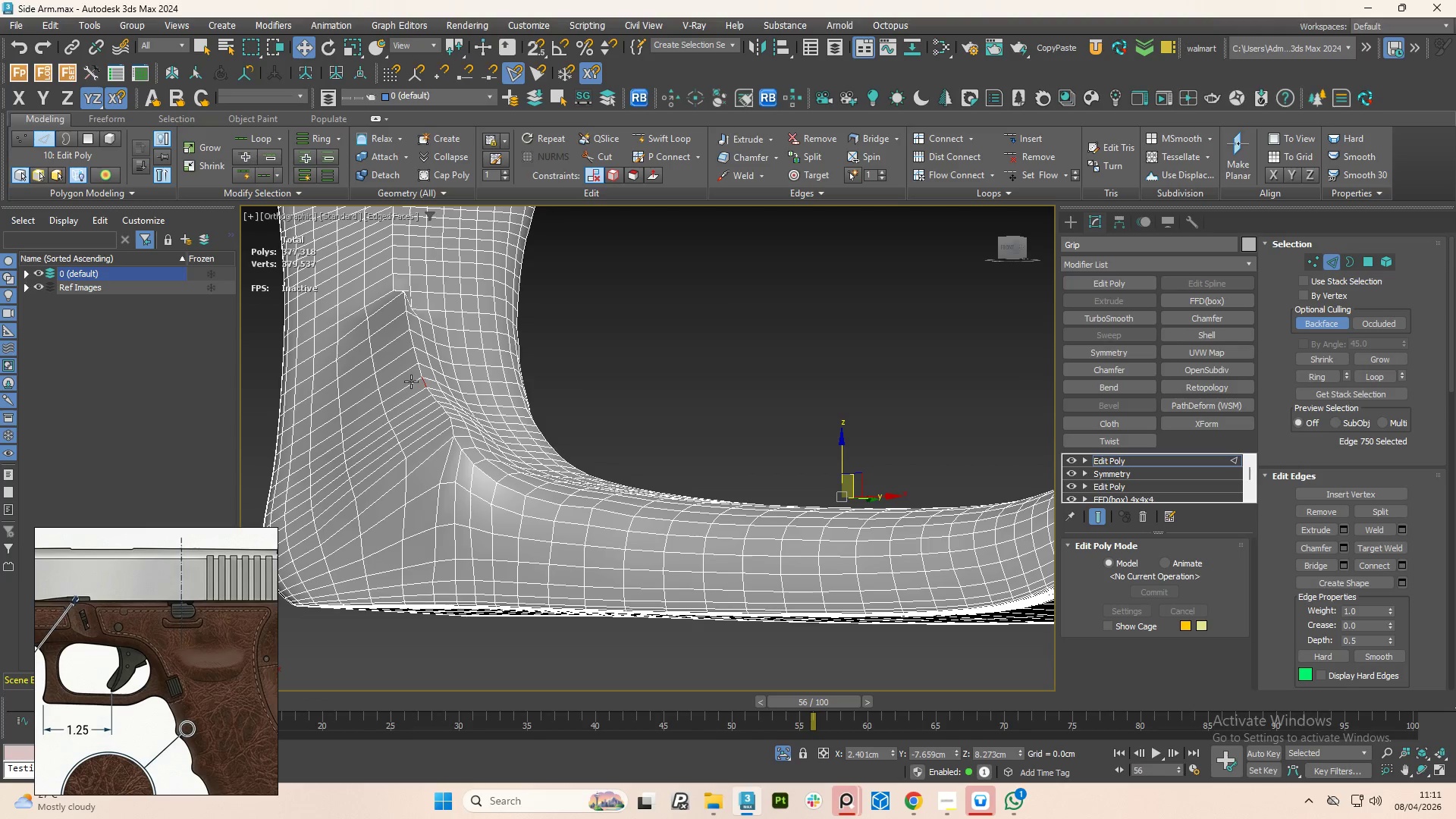 
key(Control+Z)
 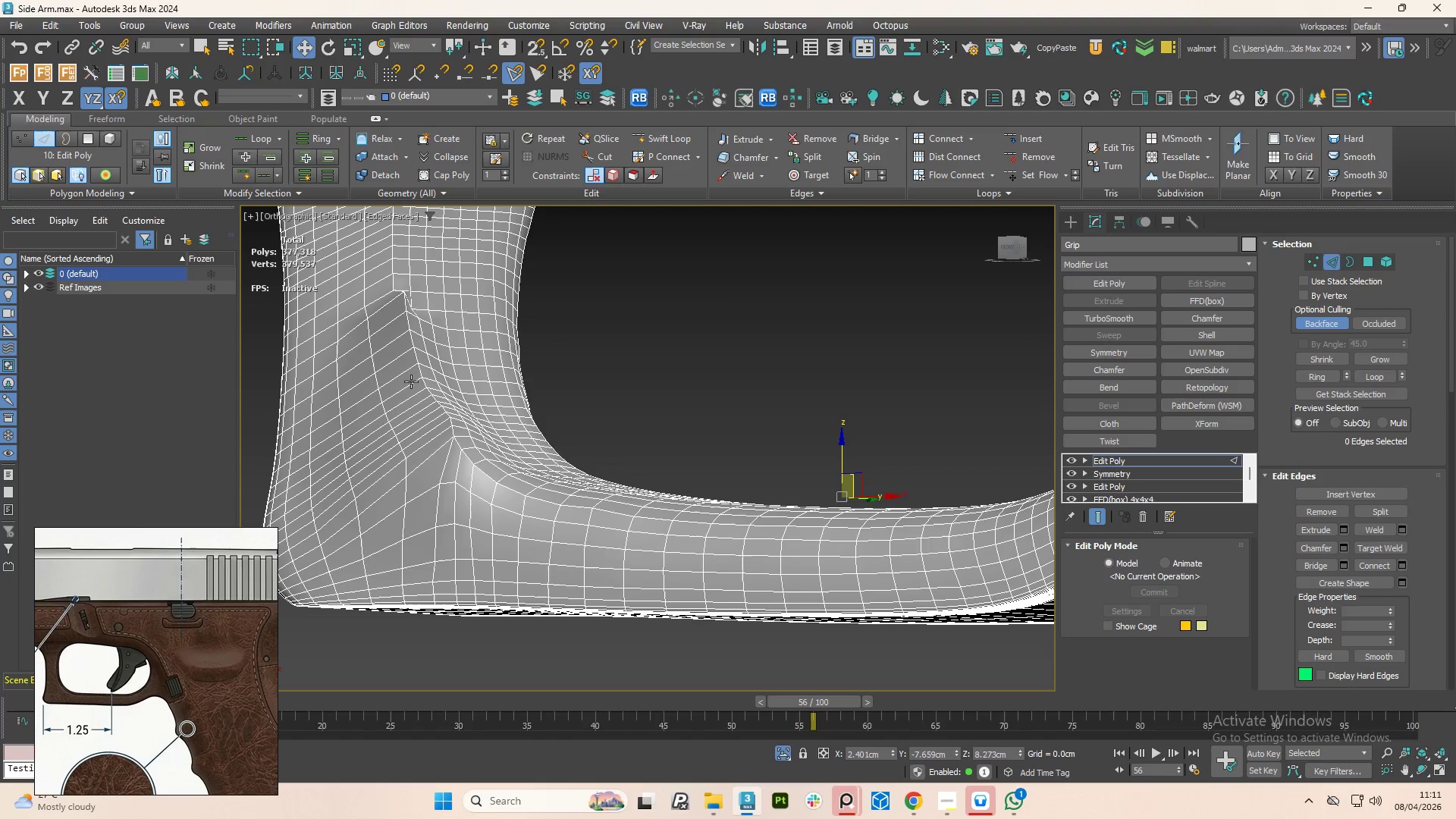 
key(Control+Z)
 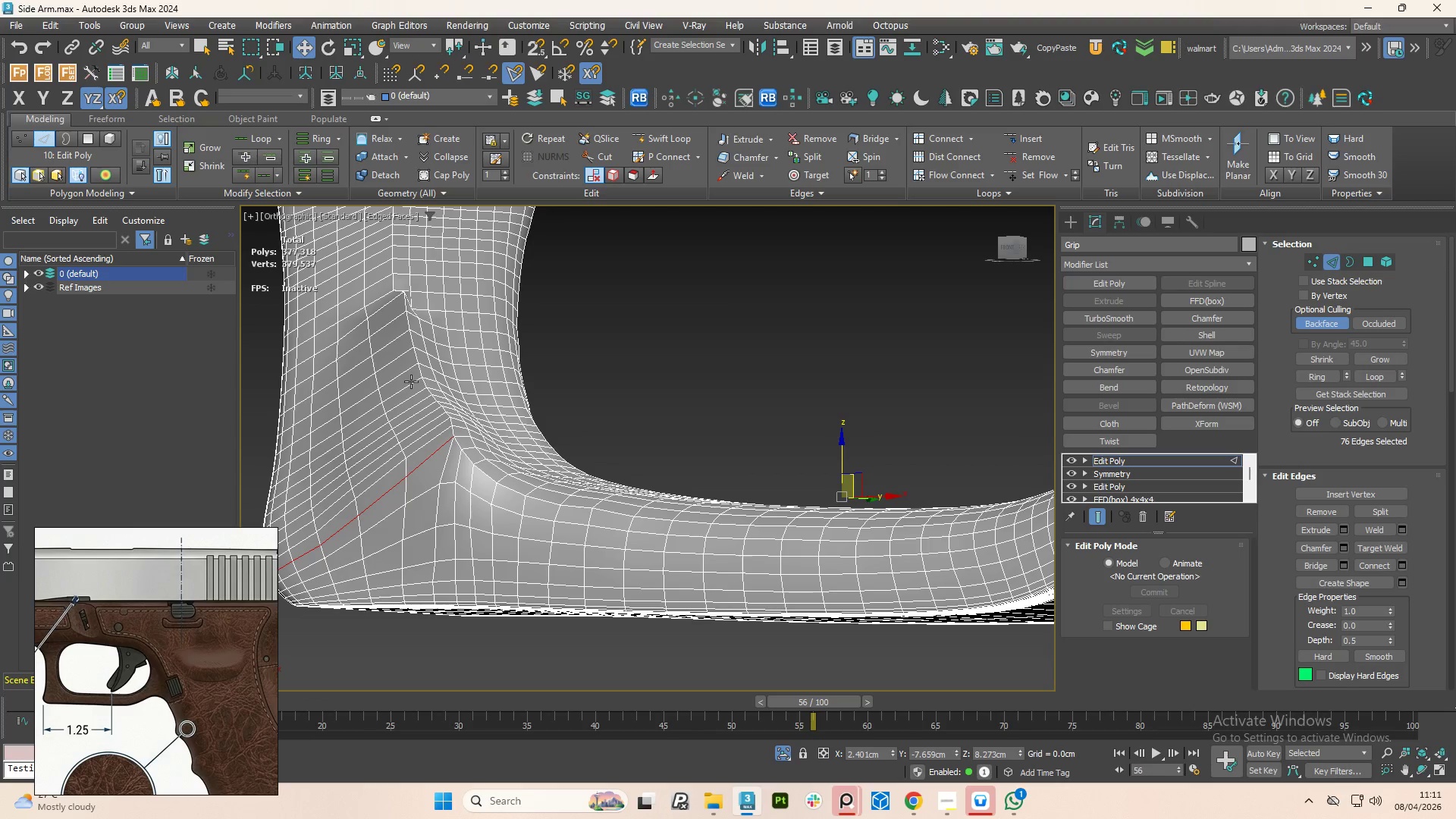 
key(Control+Z)
 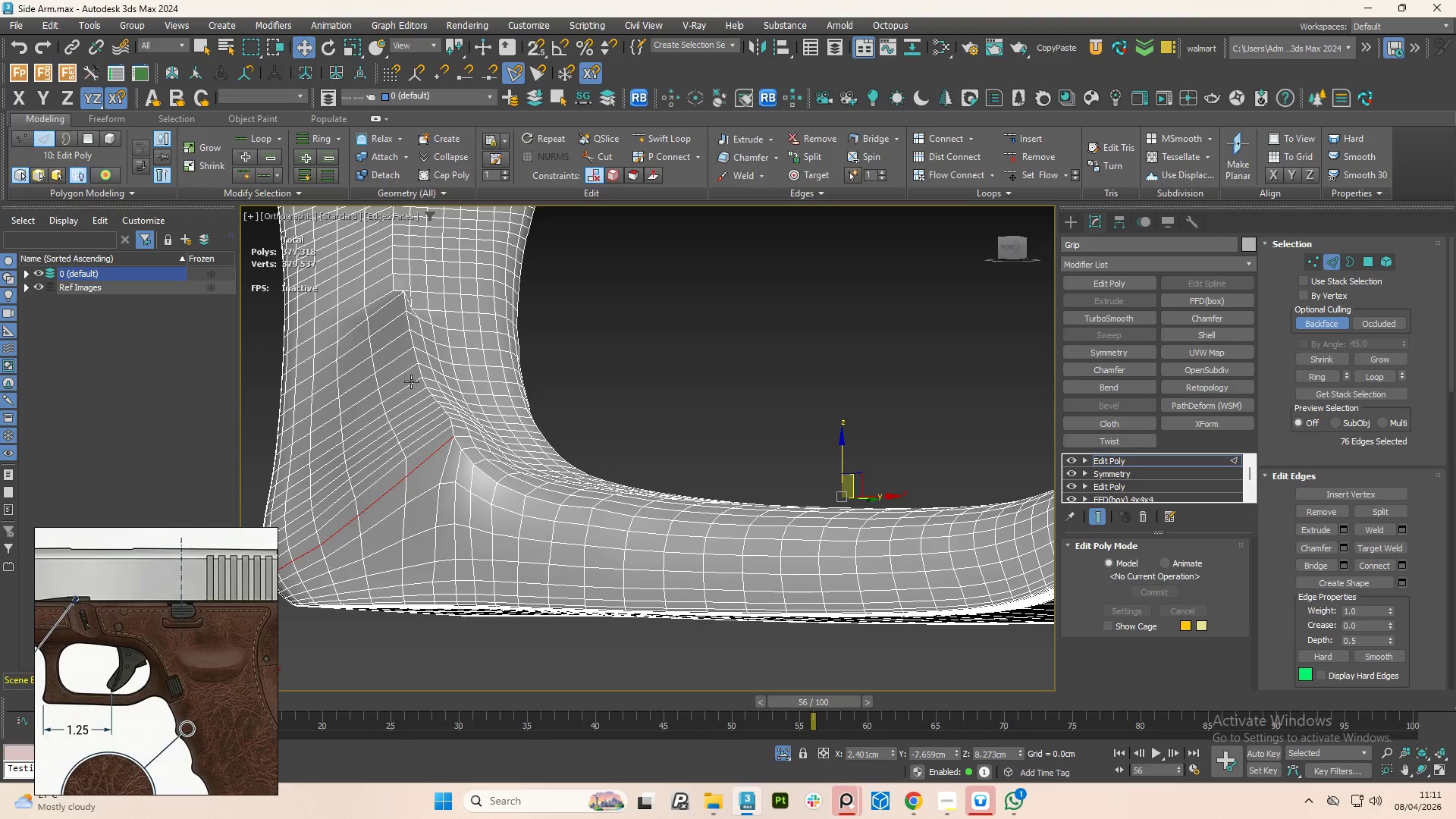 
key(Control+Z)
 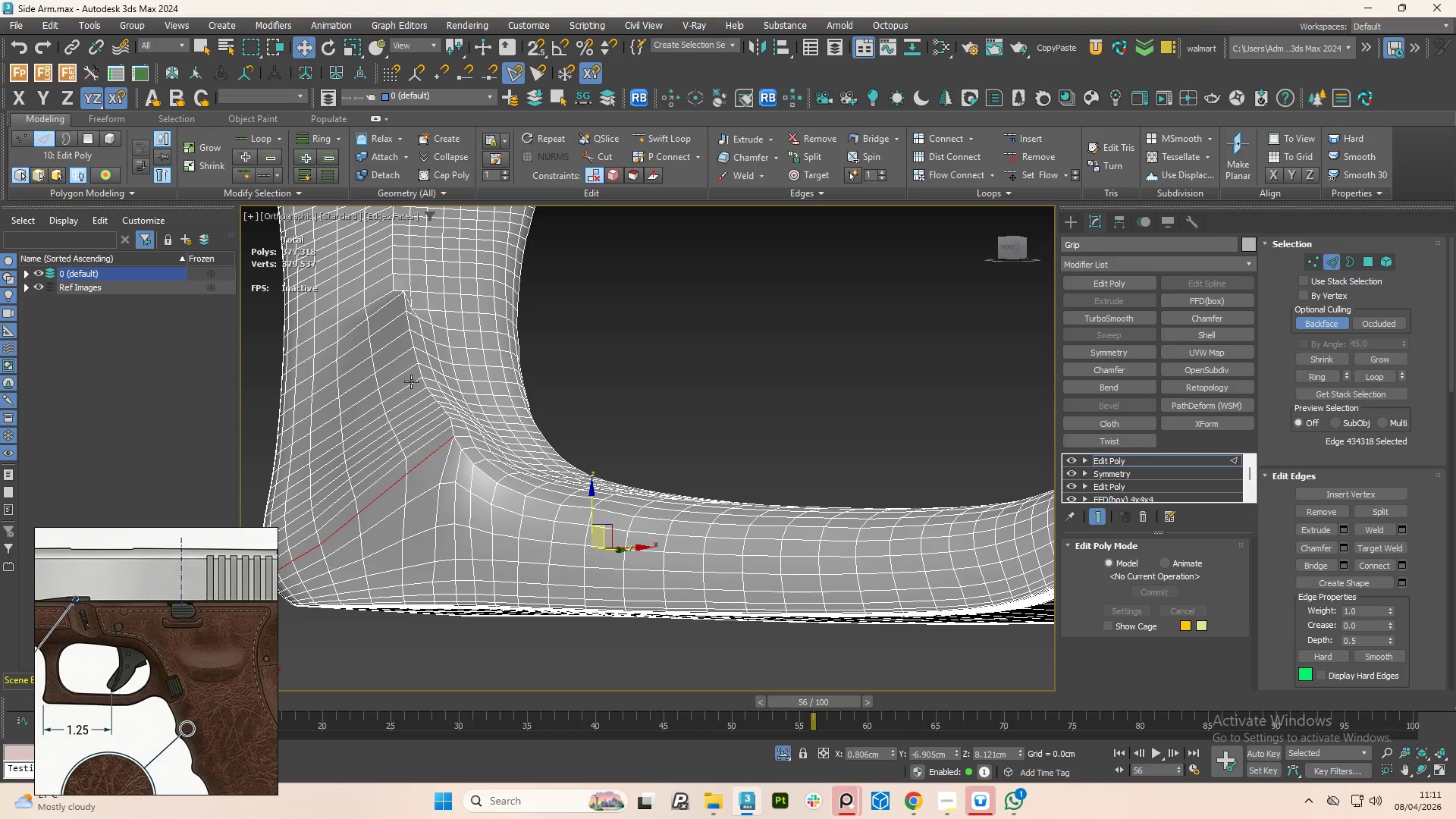 
key(Control+Z)
 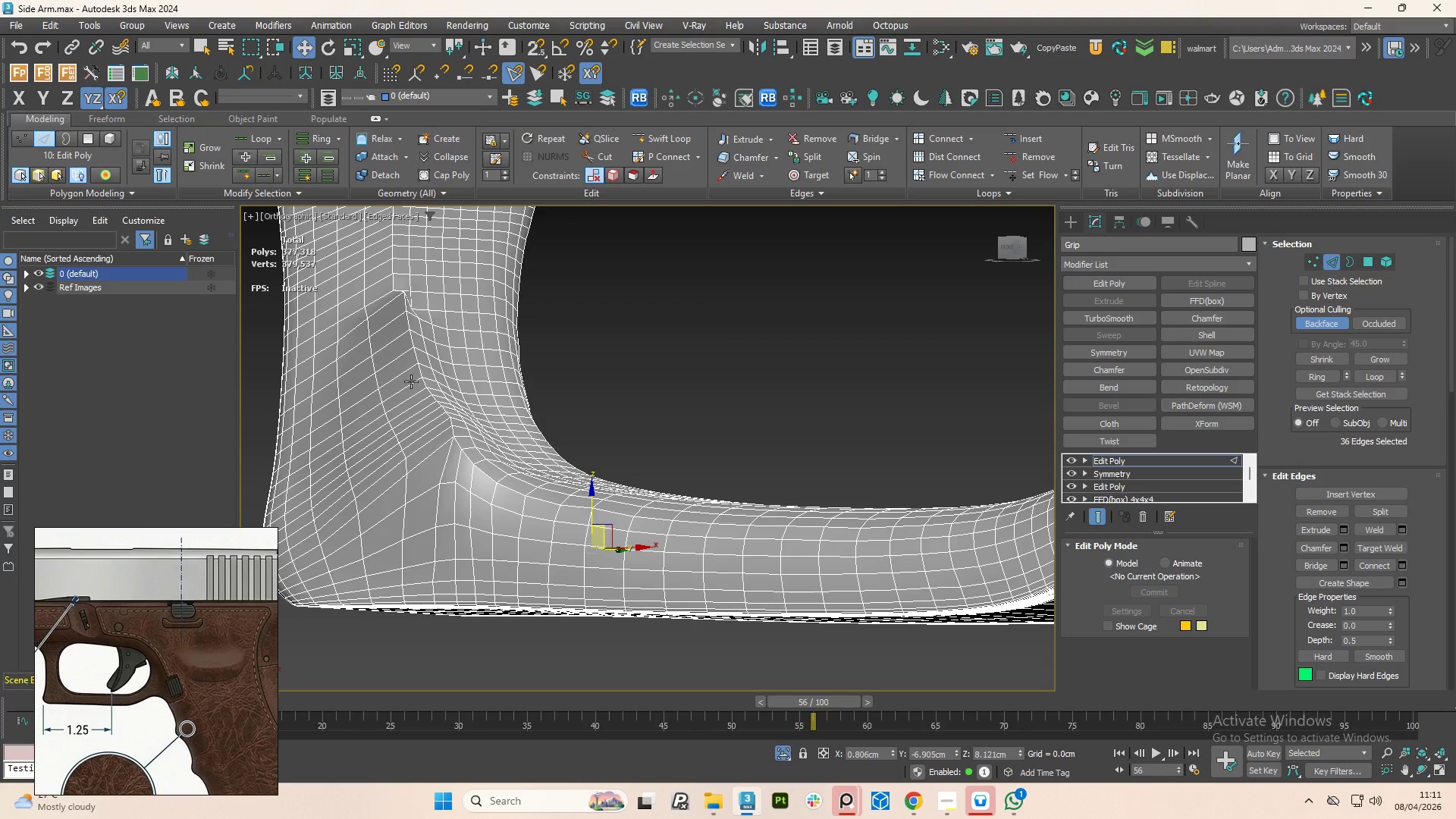 
key(Control+Z)
 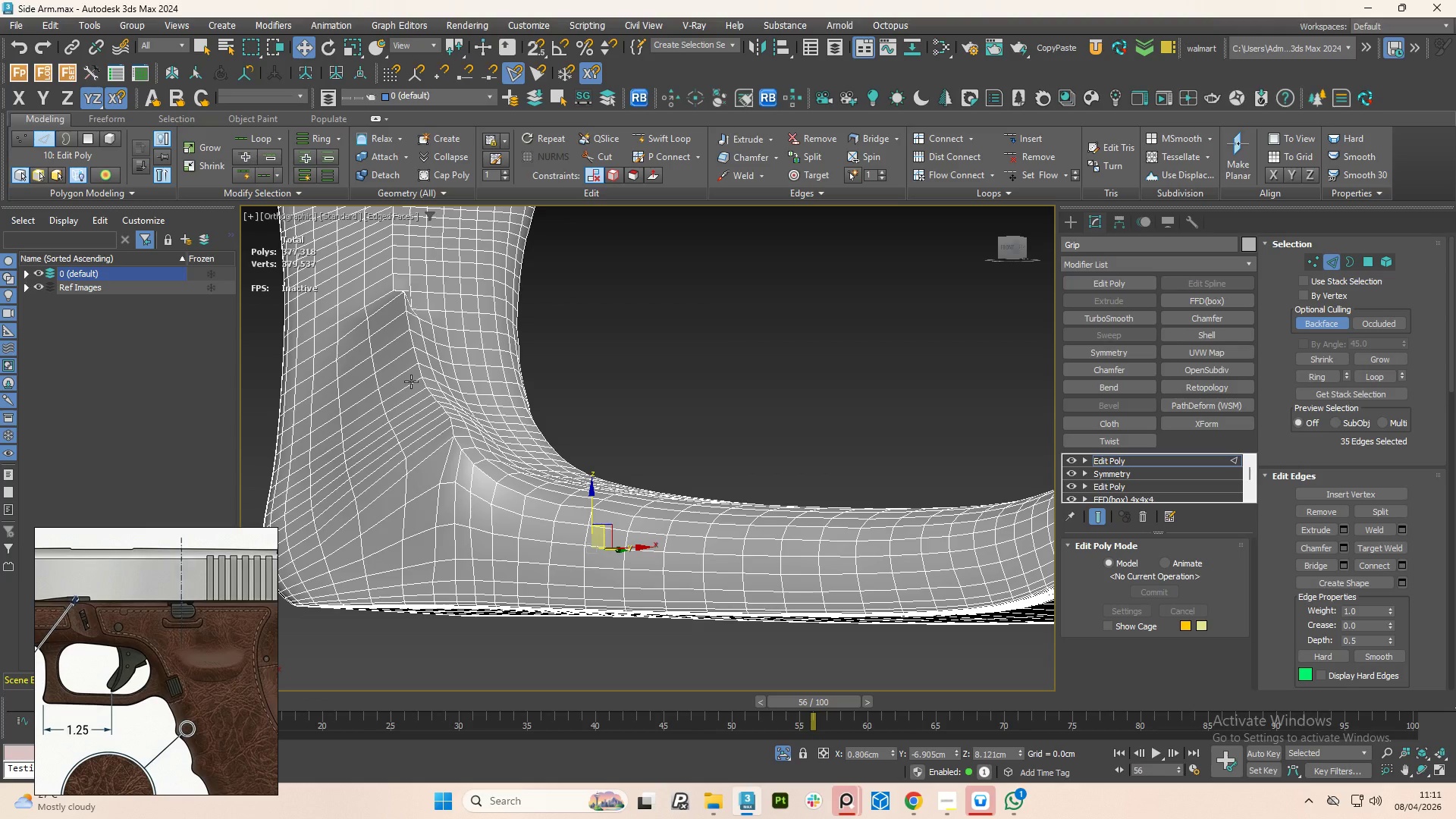 
key(Control+Z)
 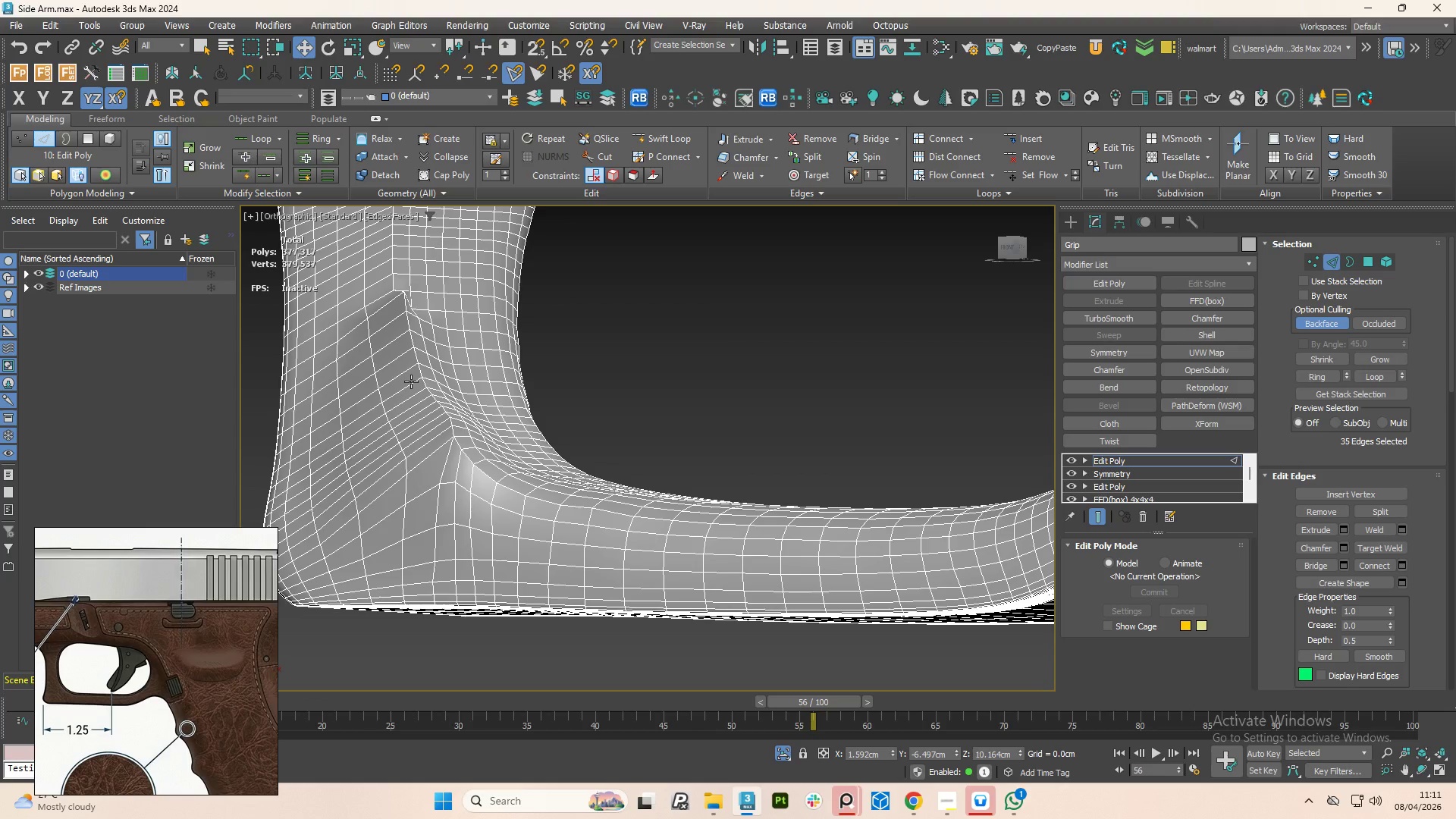 
key(Control+Z)
 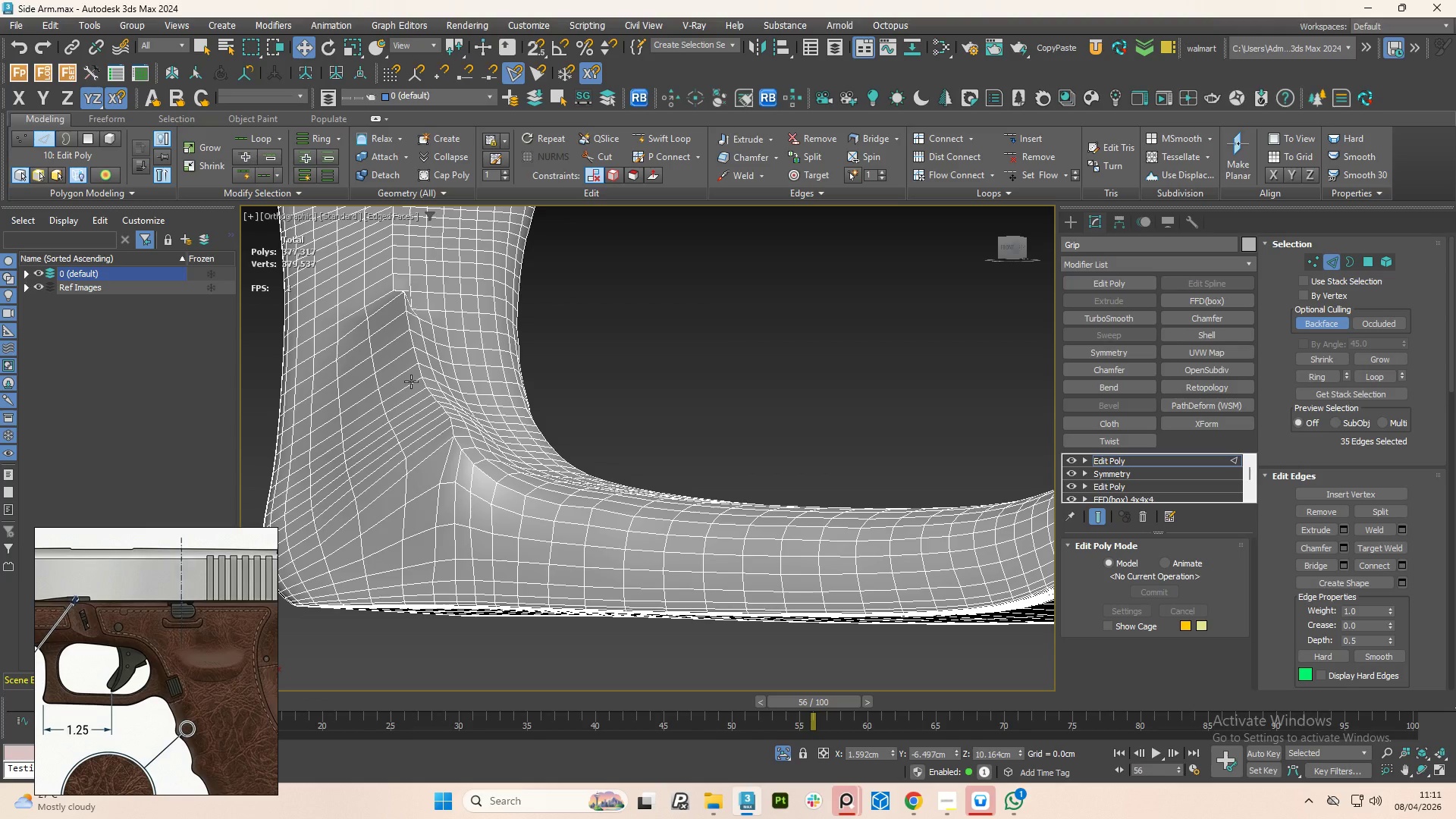 
key(Control+Z)
 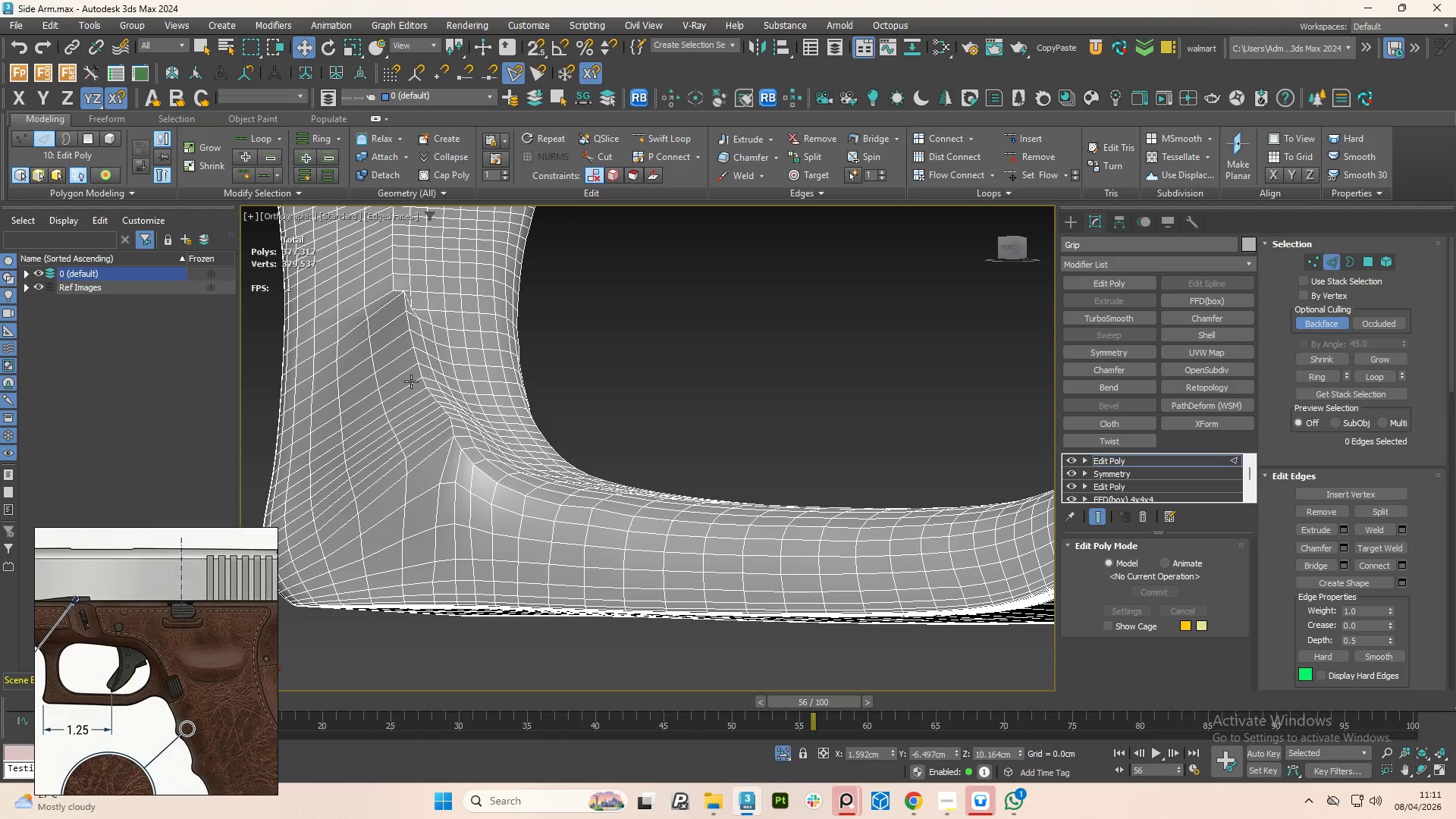 
key(Control+Z)
 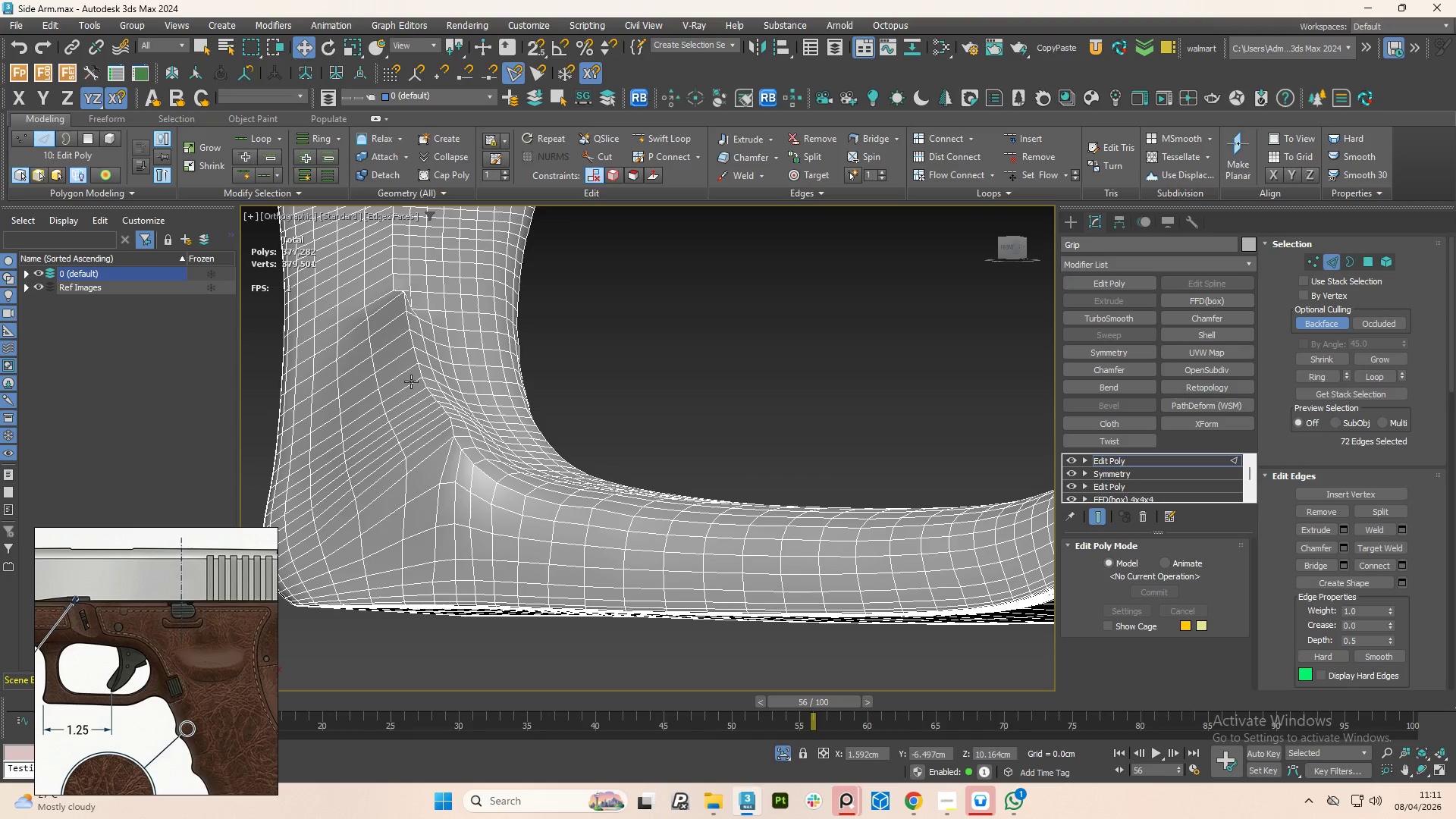 
key(Control+Z)
 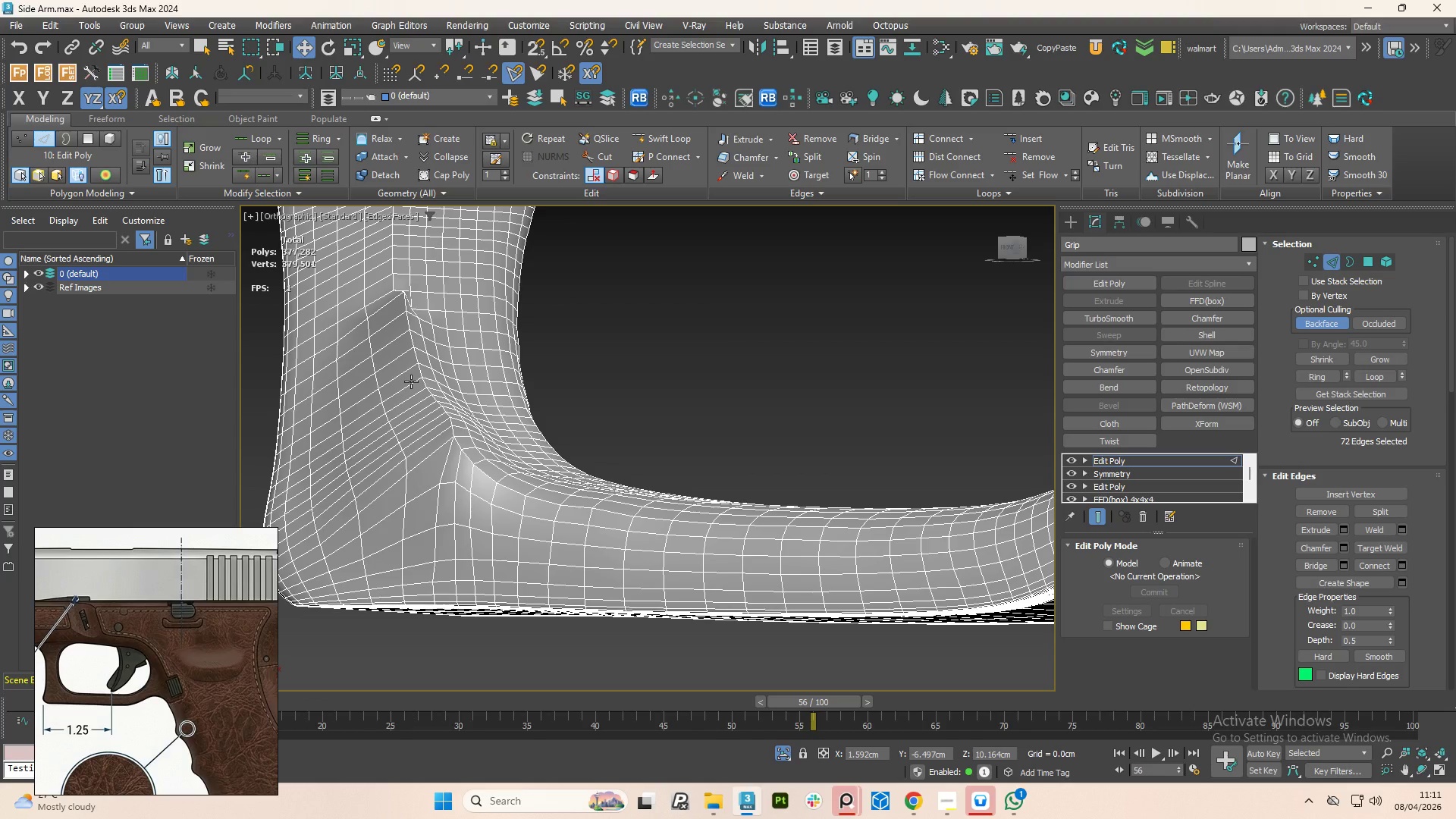 
key(Control+Z)
 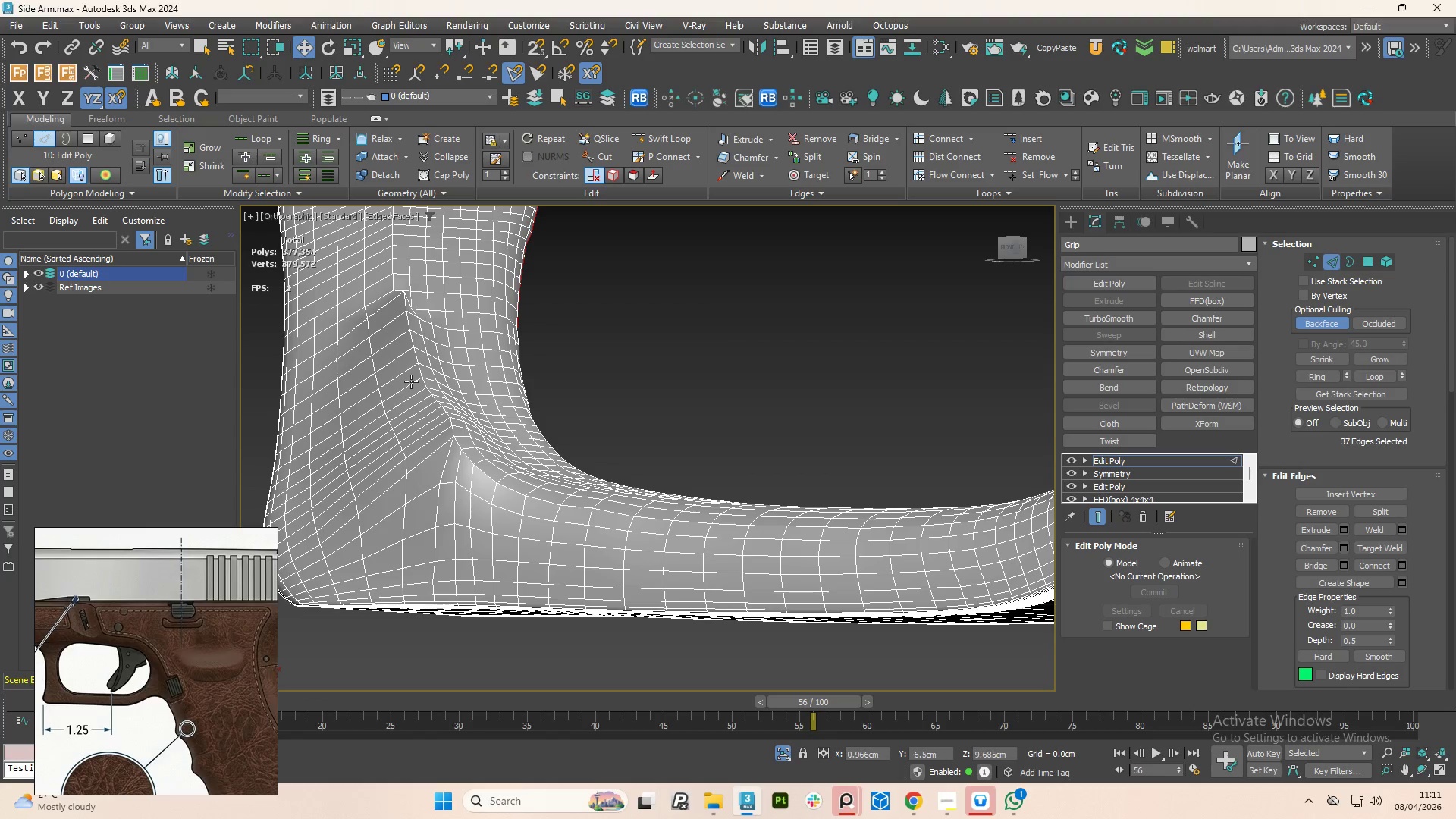 
key(Control+Z)
 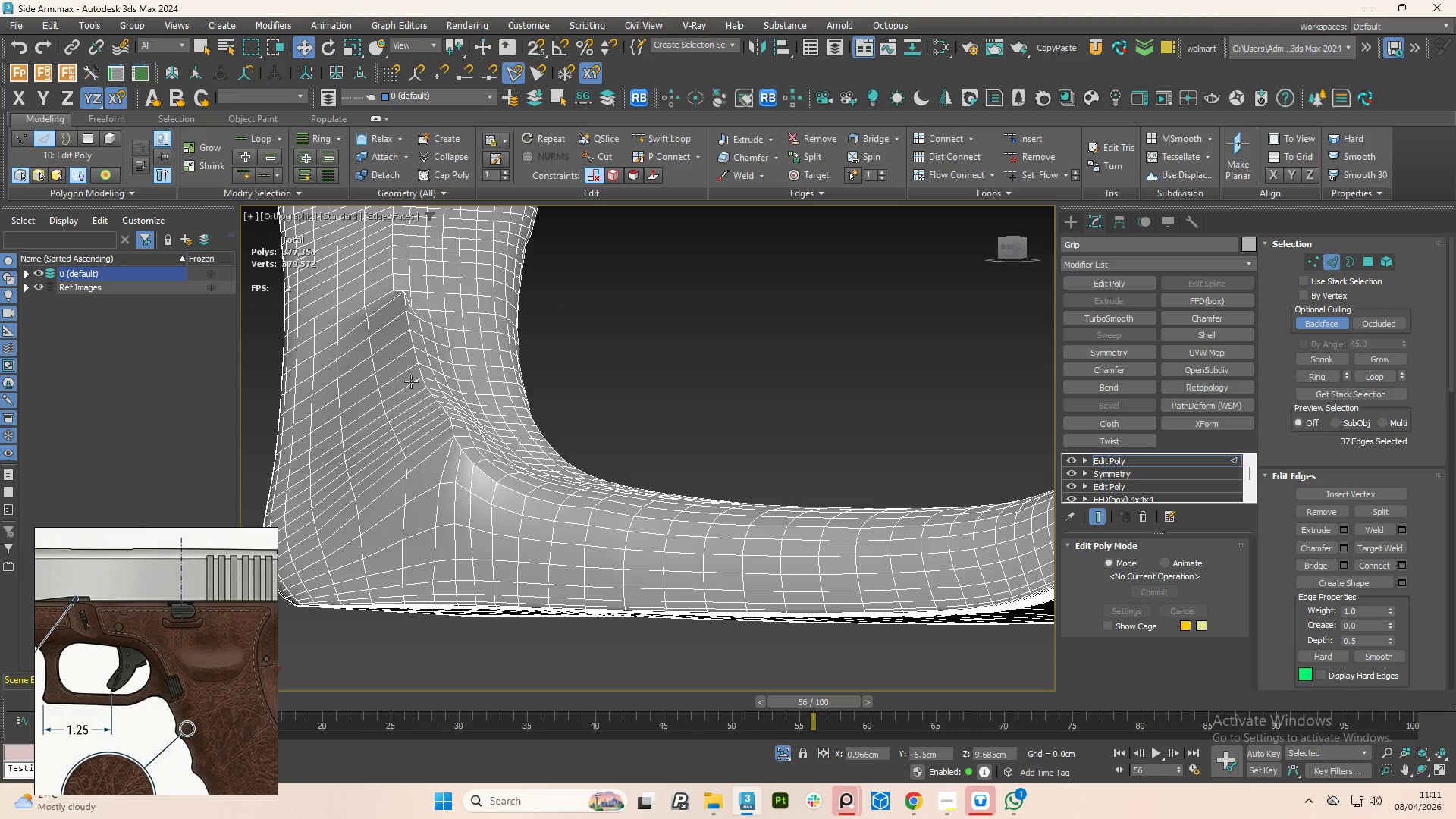 
key(Control+Z)
 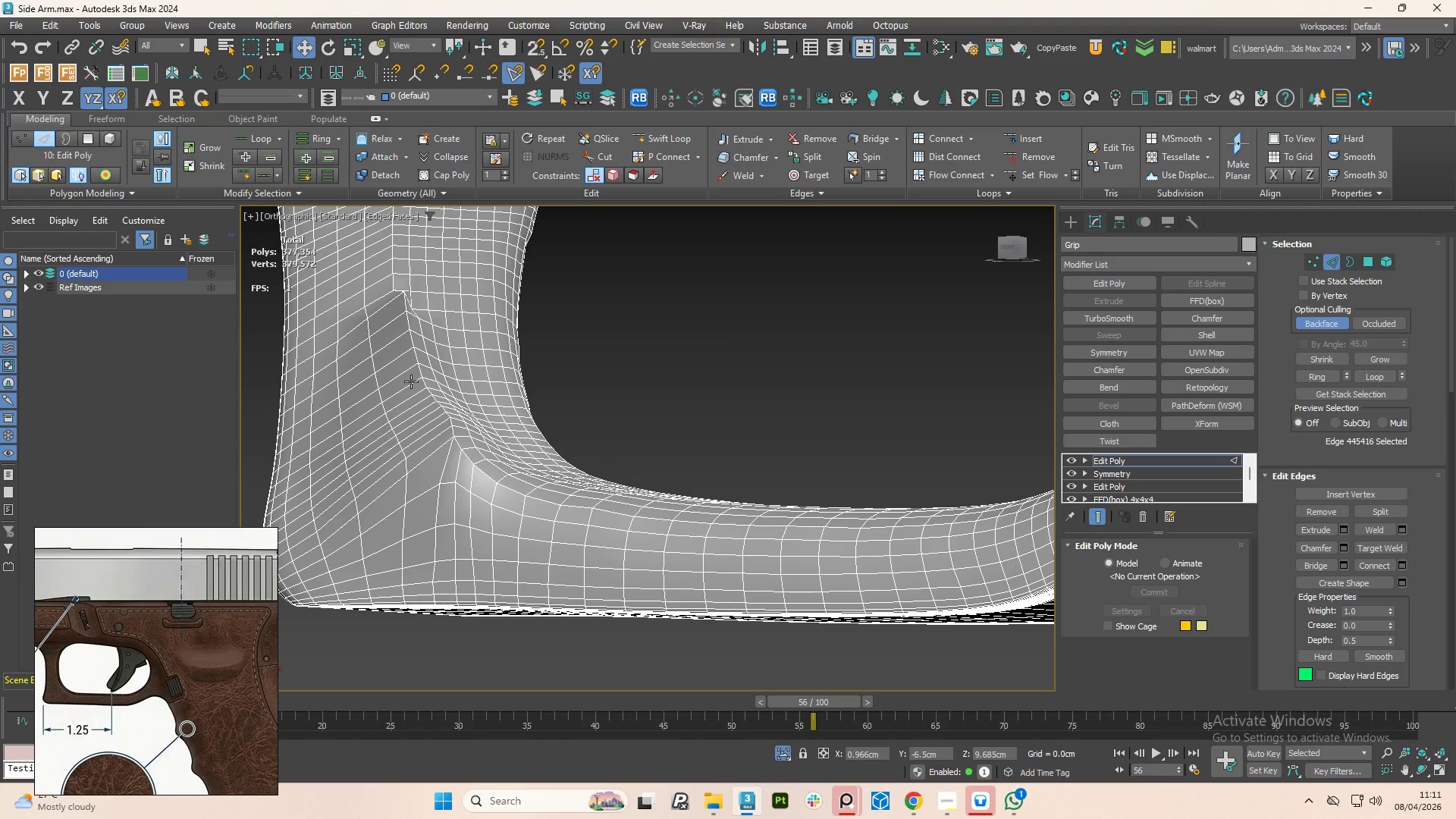 
key(Control+Z)
 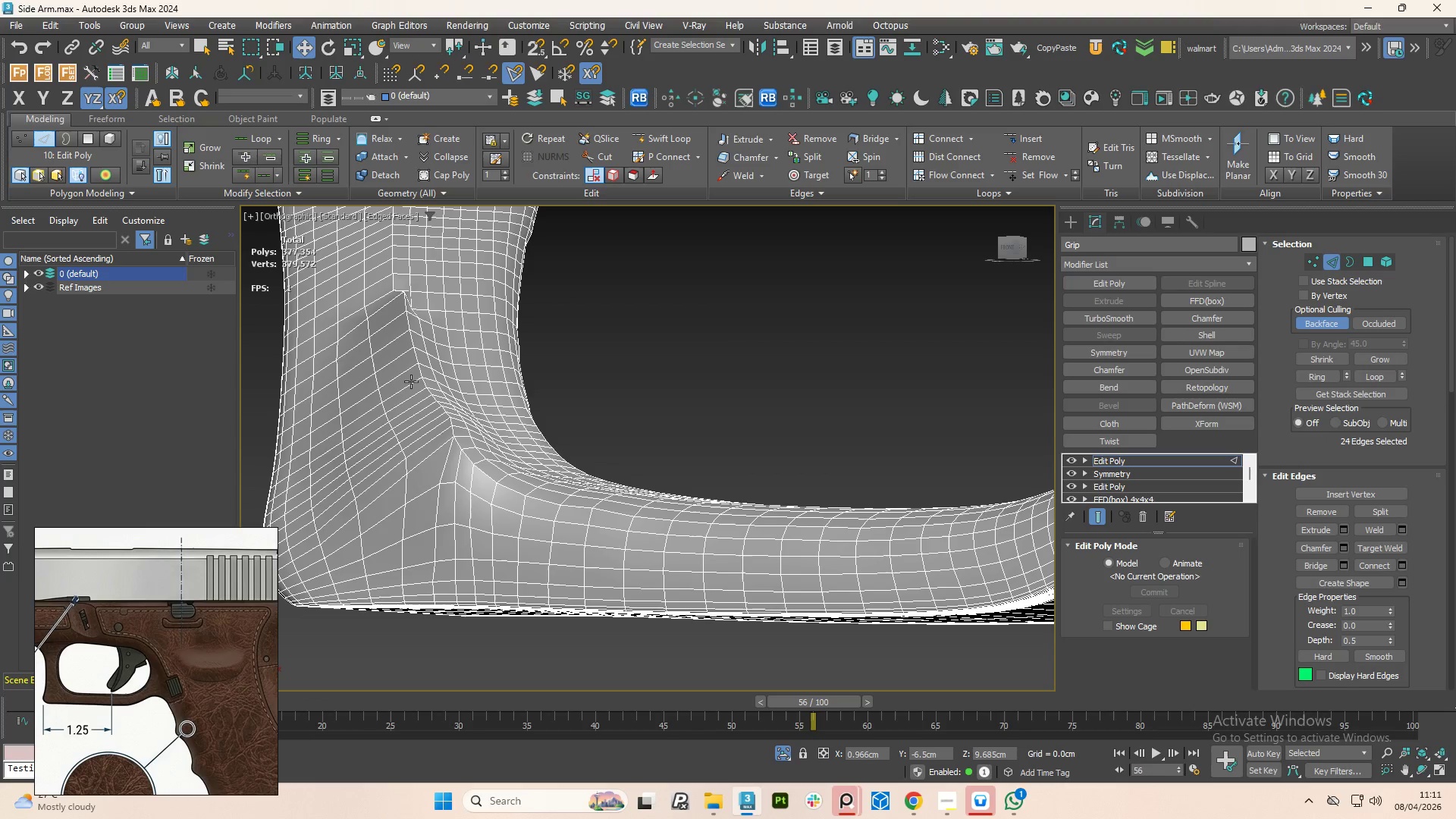 
key(Control+Z)
 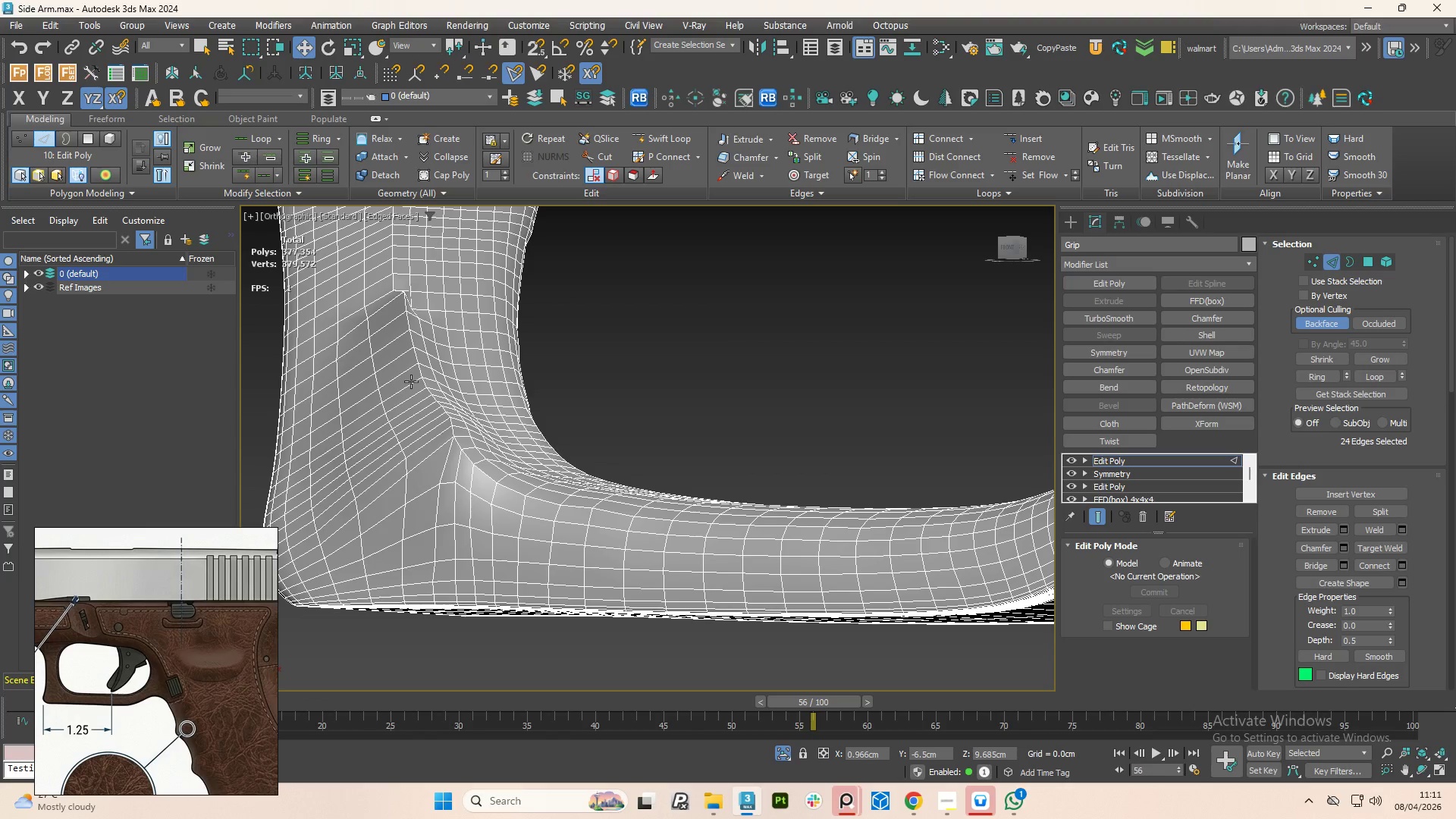 
key(Control+Z)
 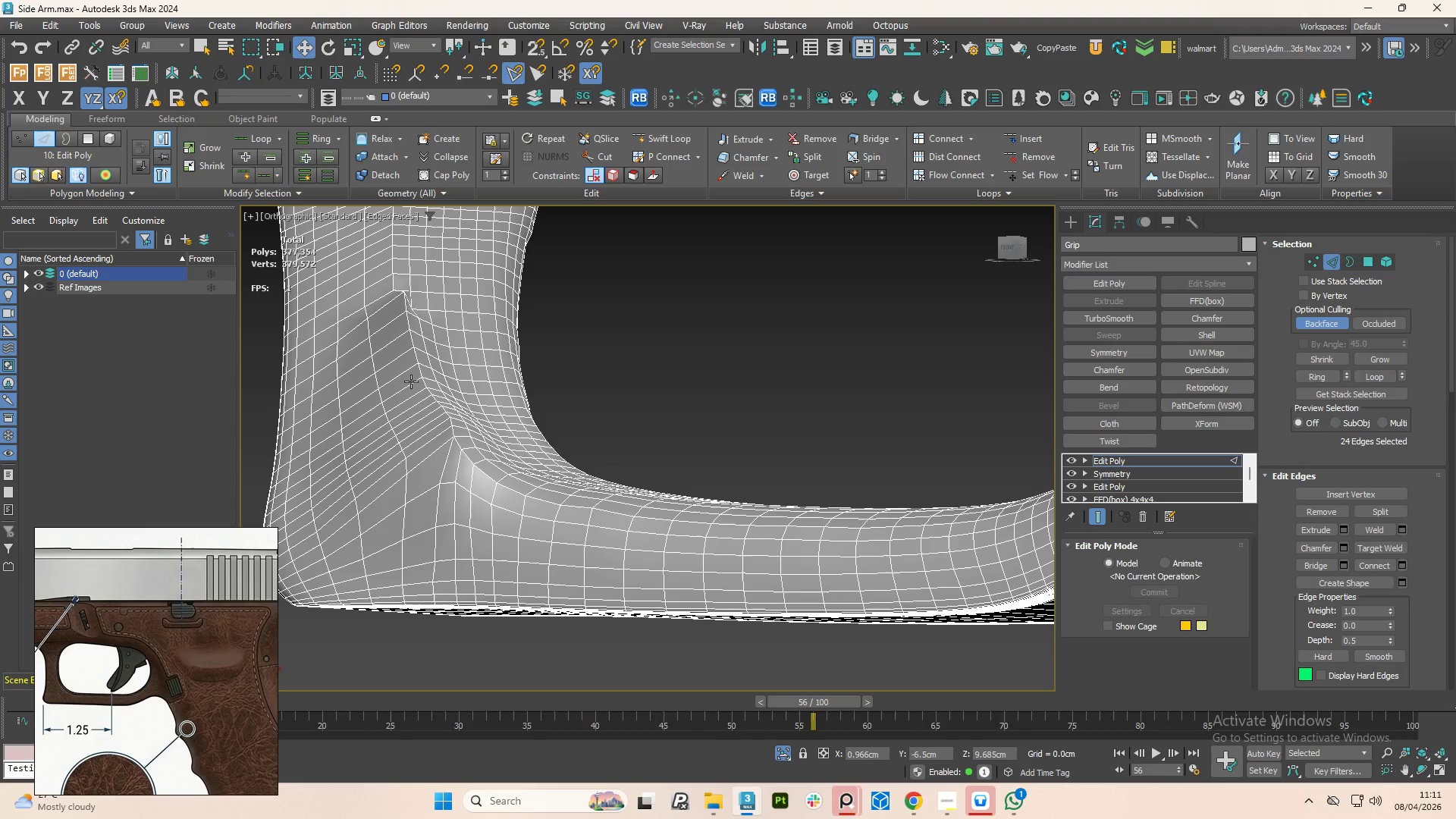 
key(Control+Z)
 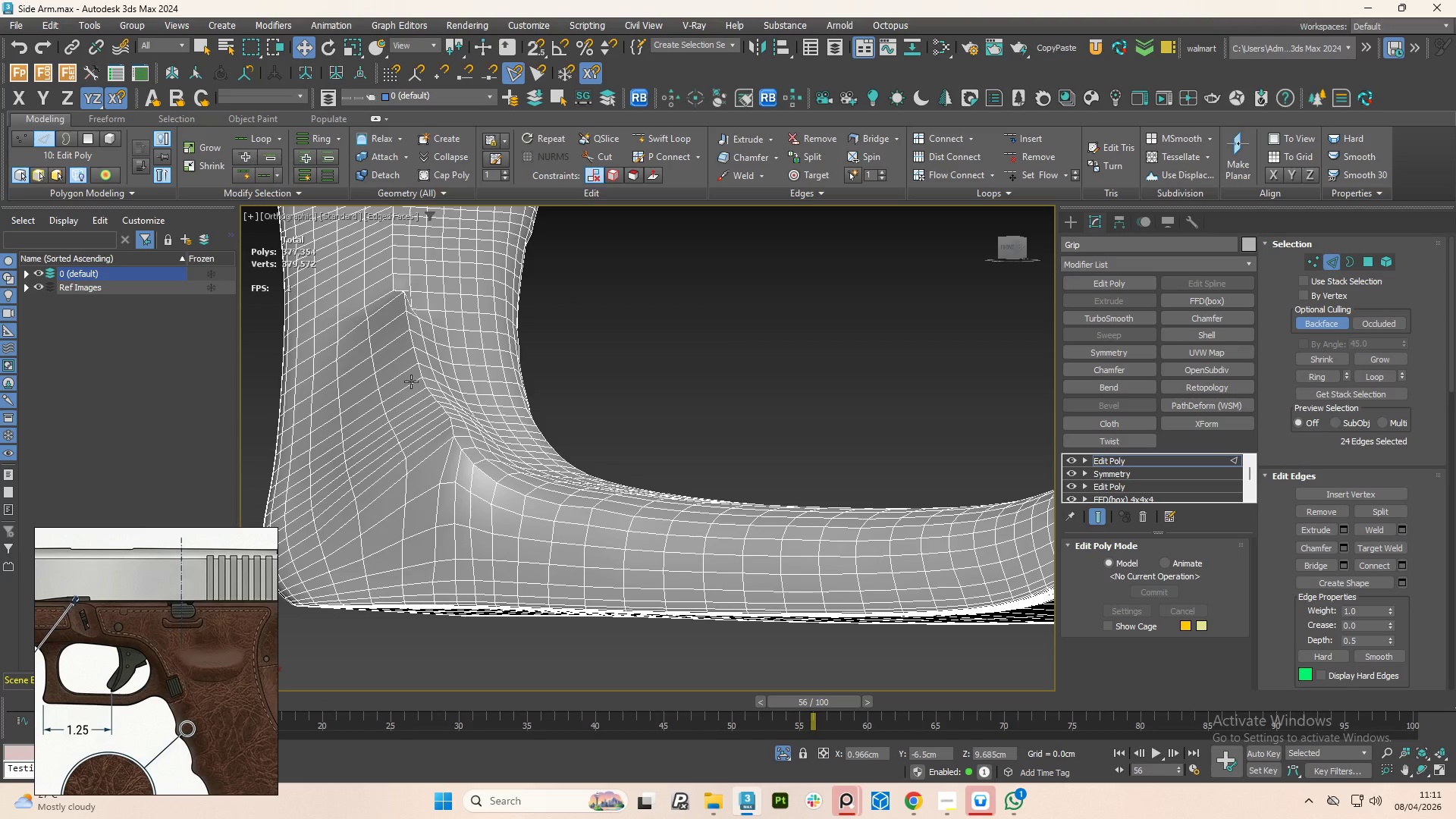 
key(Control+Z)
 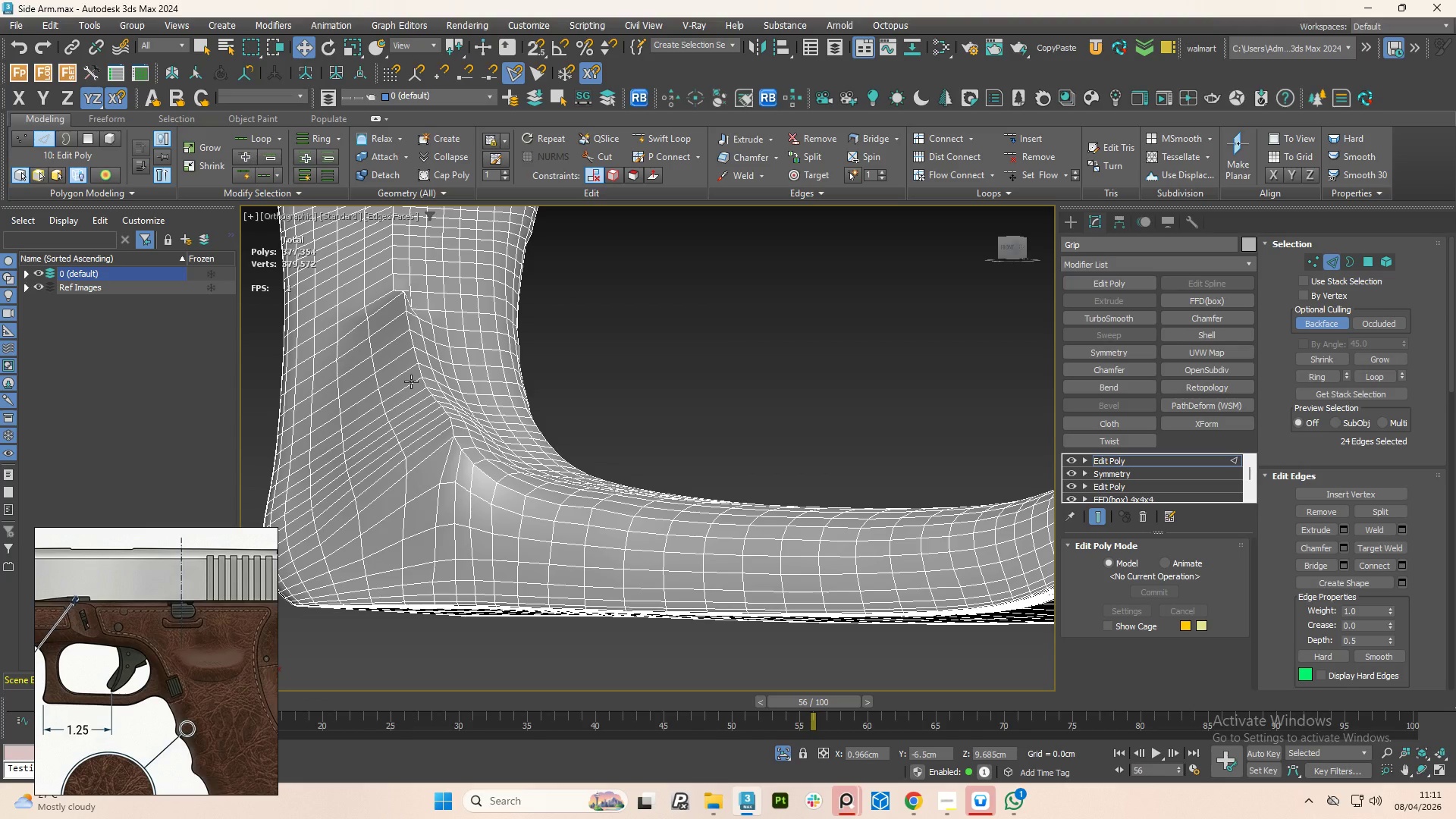 
key(Control+Z)
 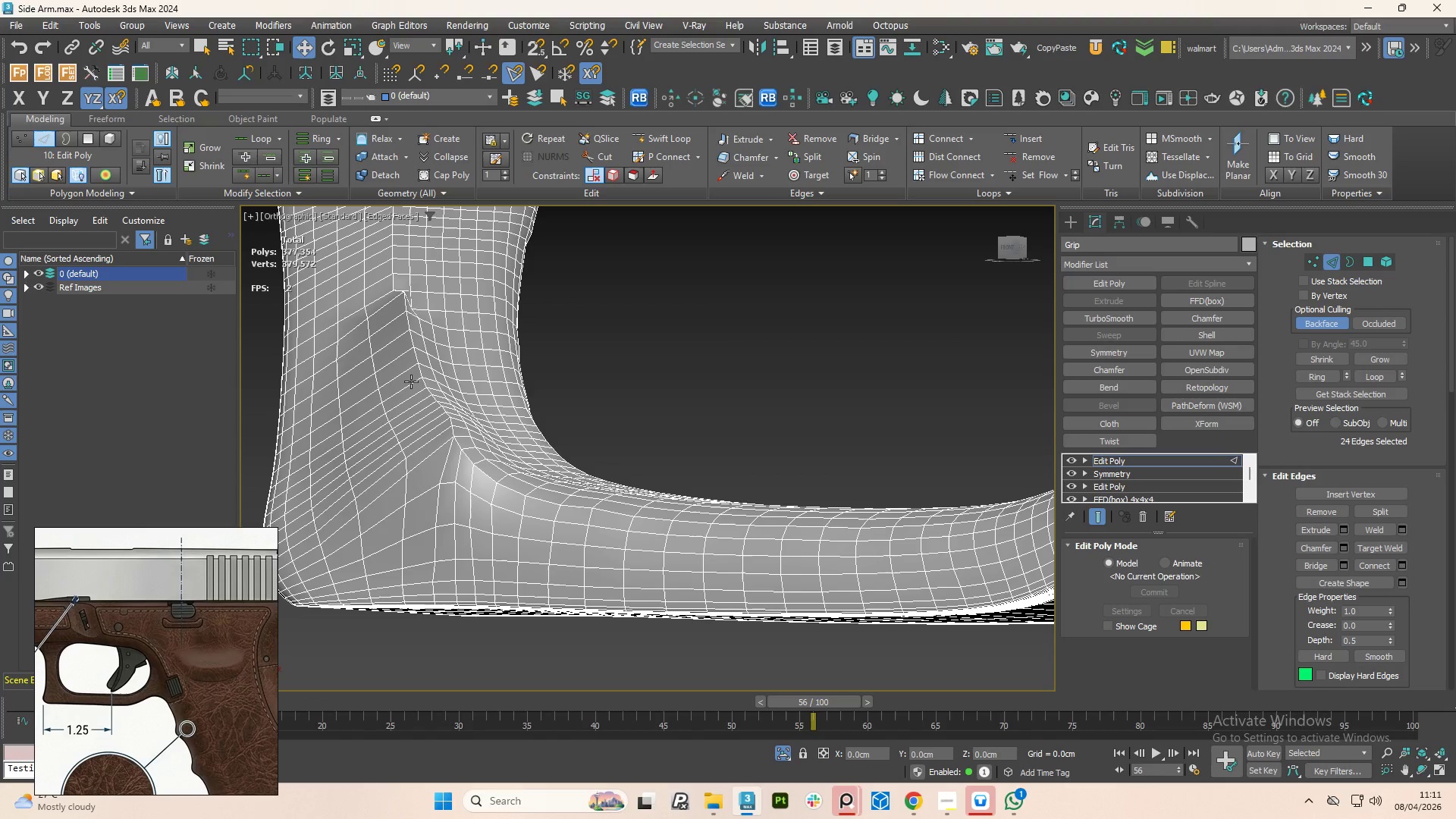 
key(Control+Z)
 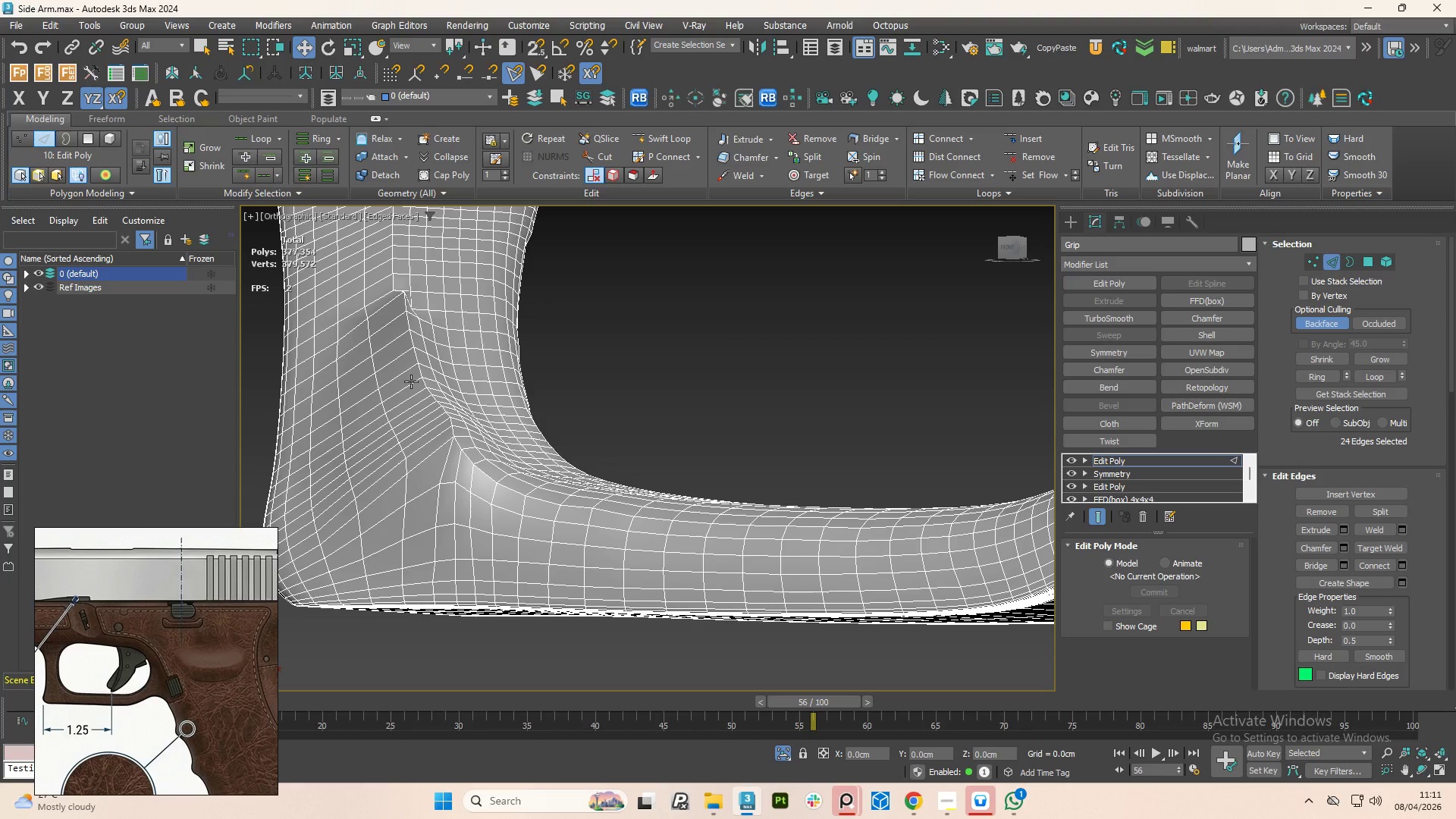 
key(Control+Z)
 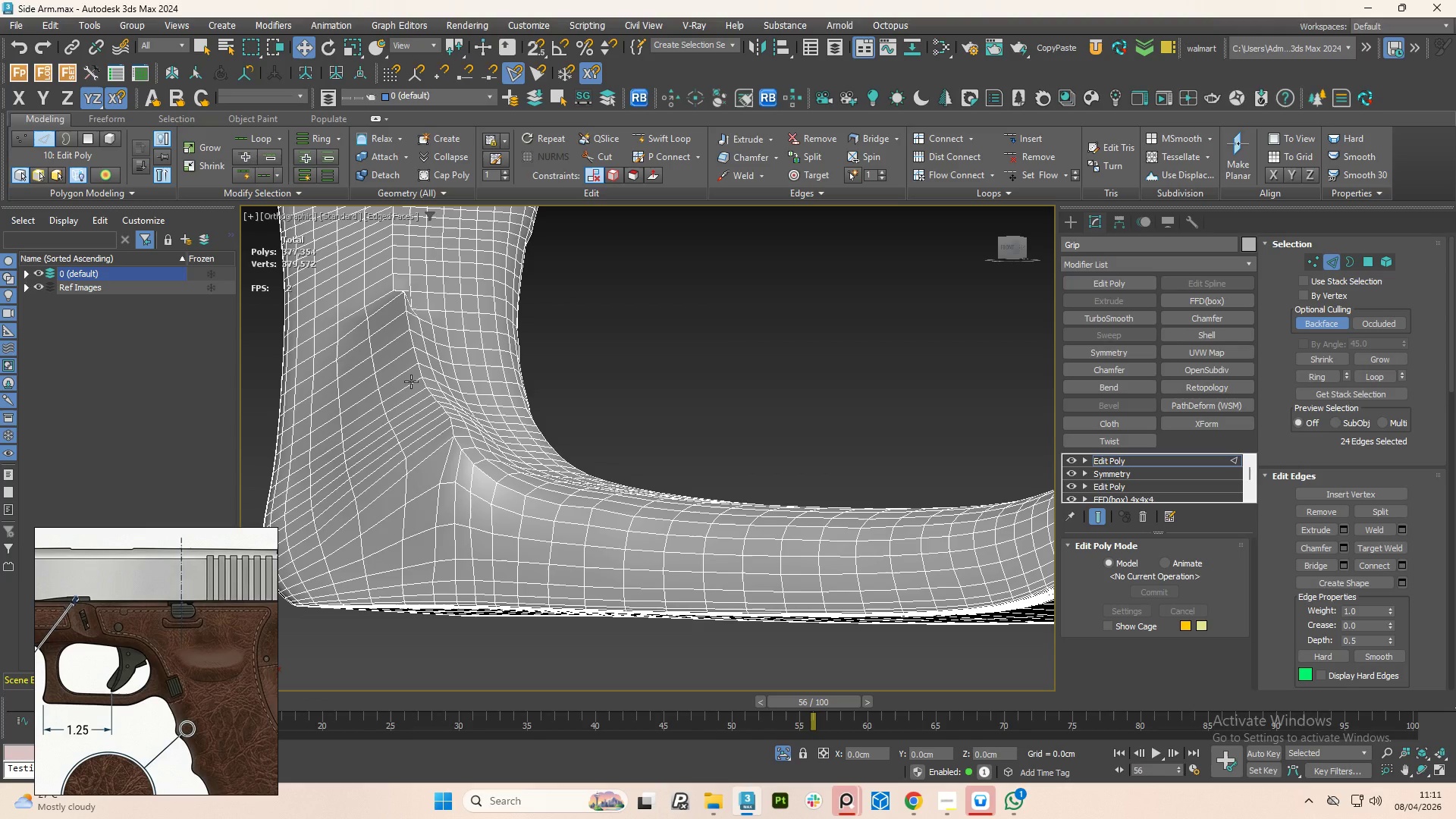 
key(Control+Z)
 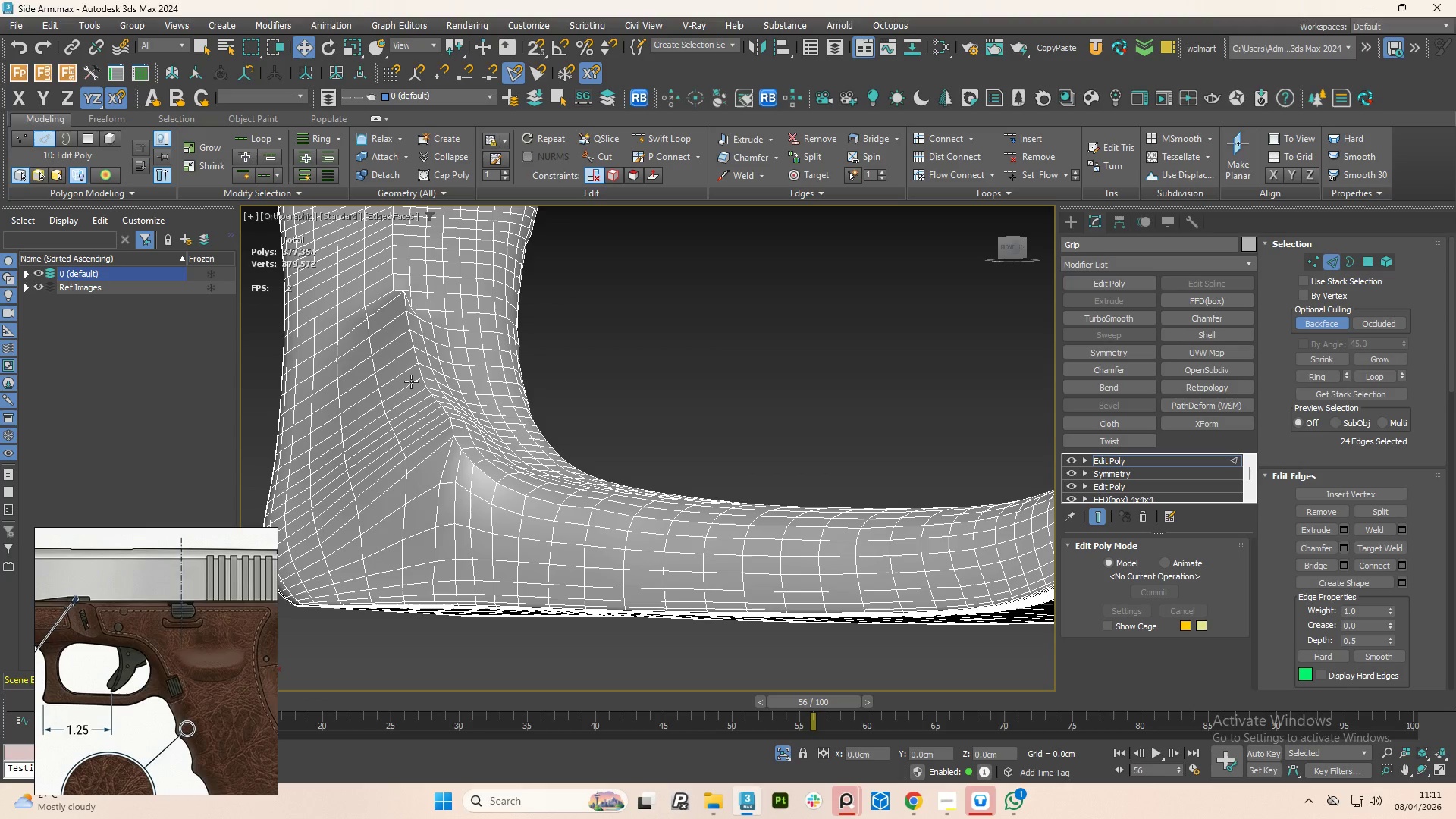 
key(Control+Z)
 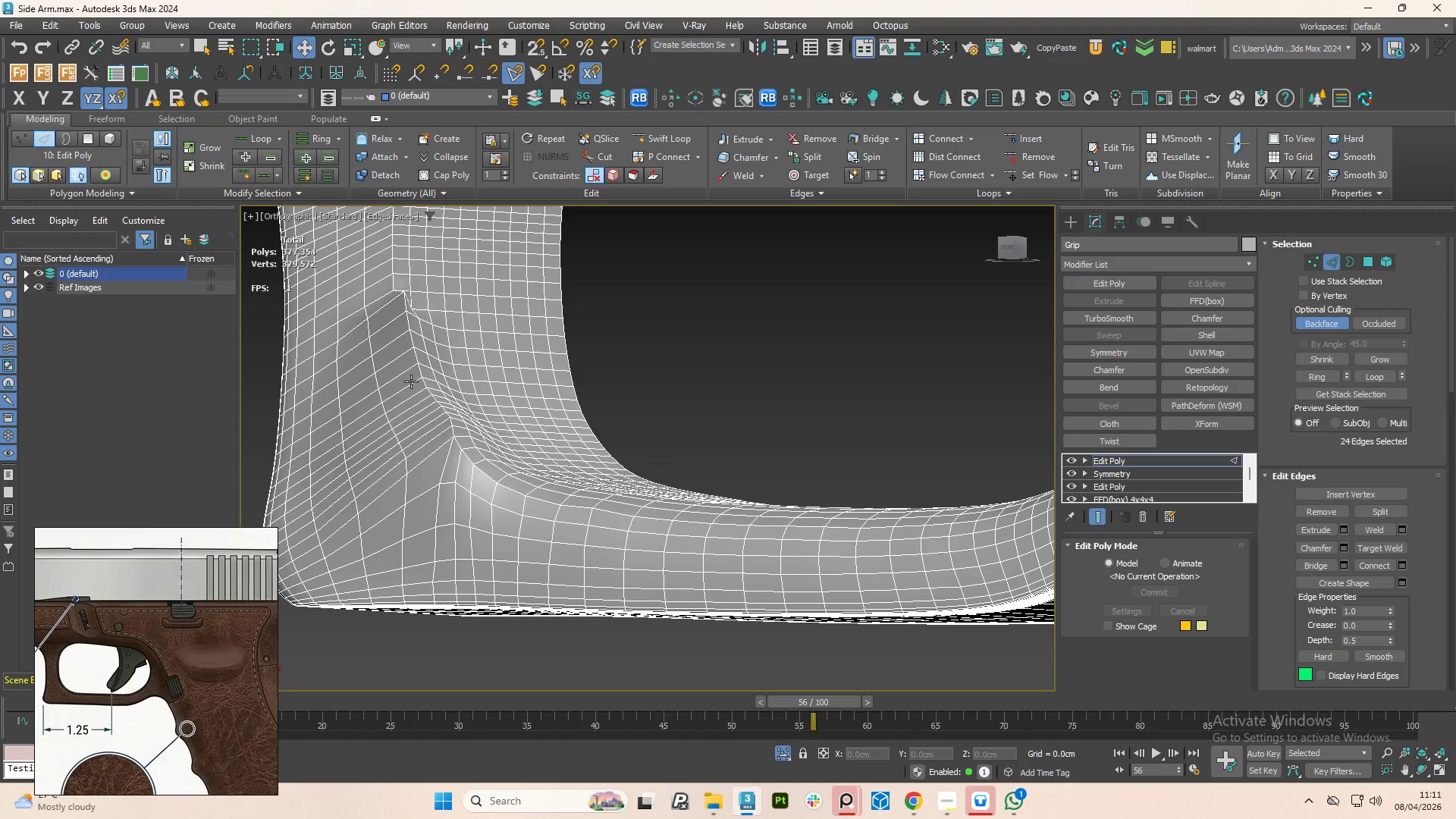 
key(Control+Z)
 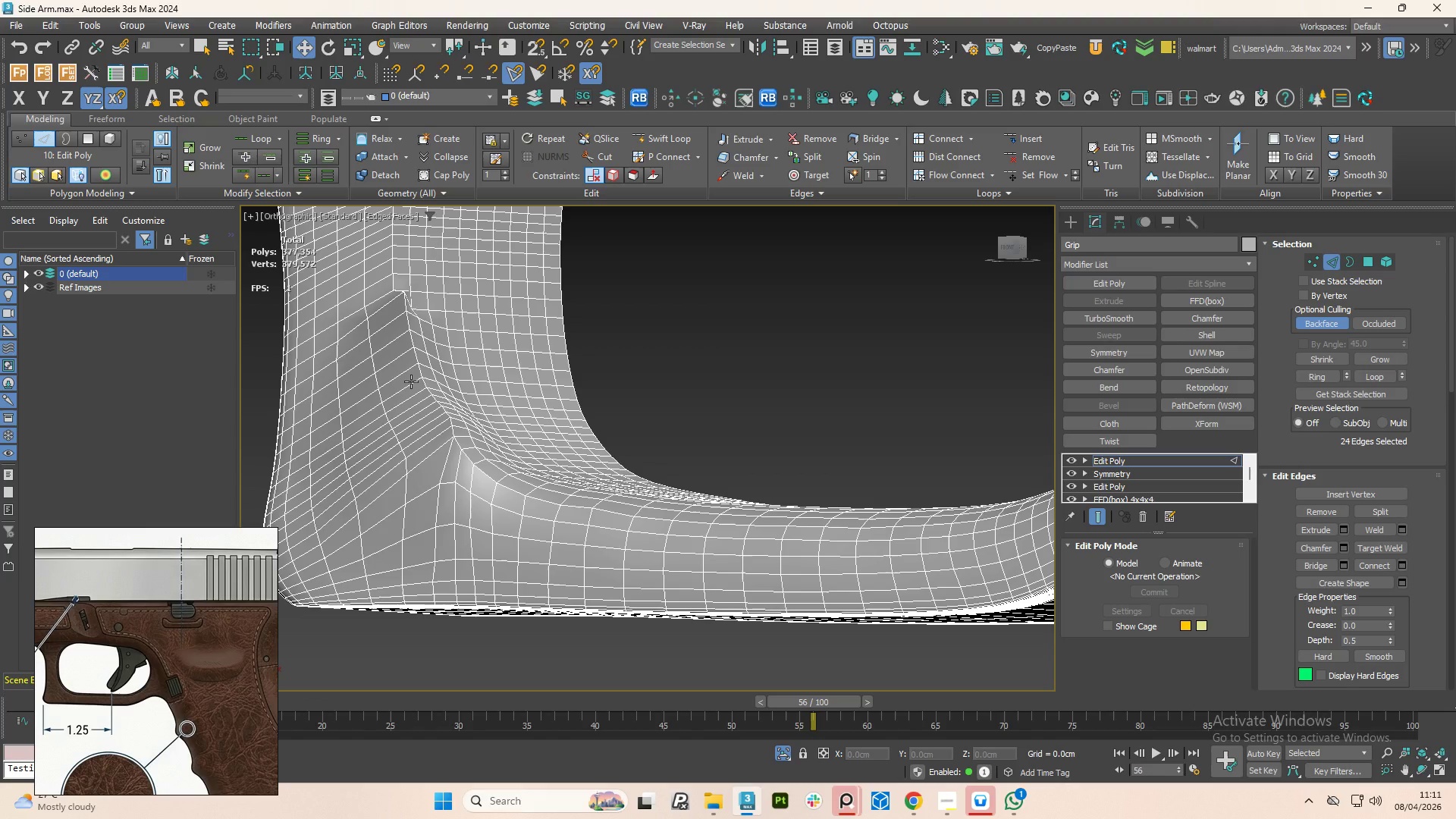 
key(Control+Z)
 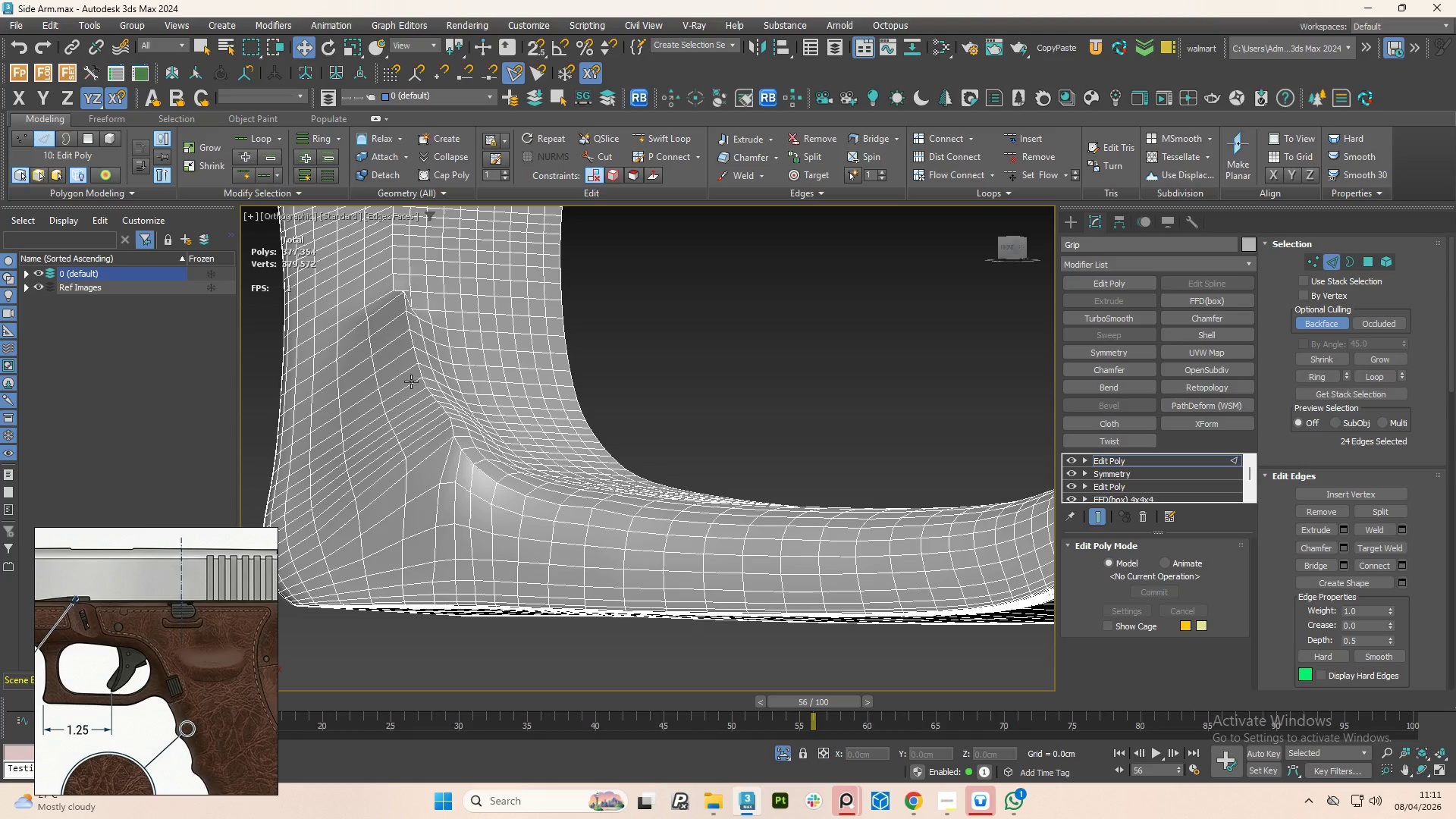 
hold_key(key=ControlLeft, duration=1.5)
 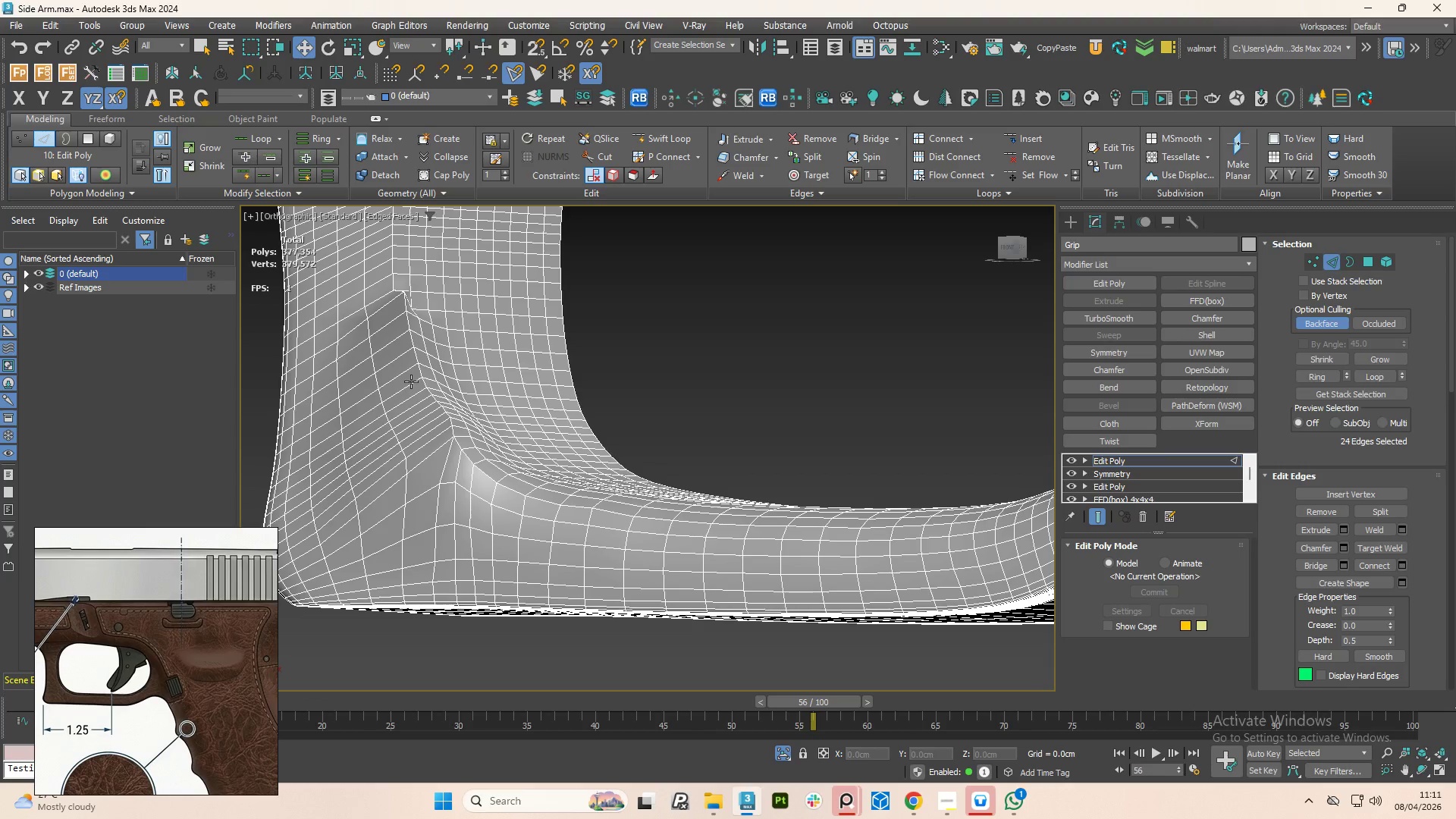 
hold_key(key=Y, duration=1.52)
 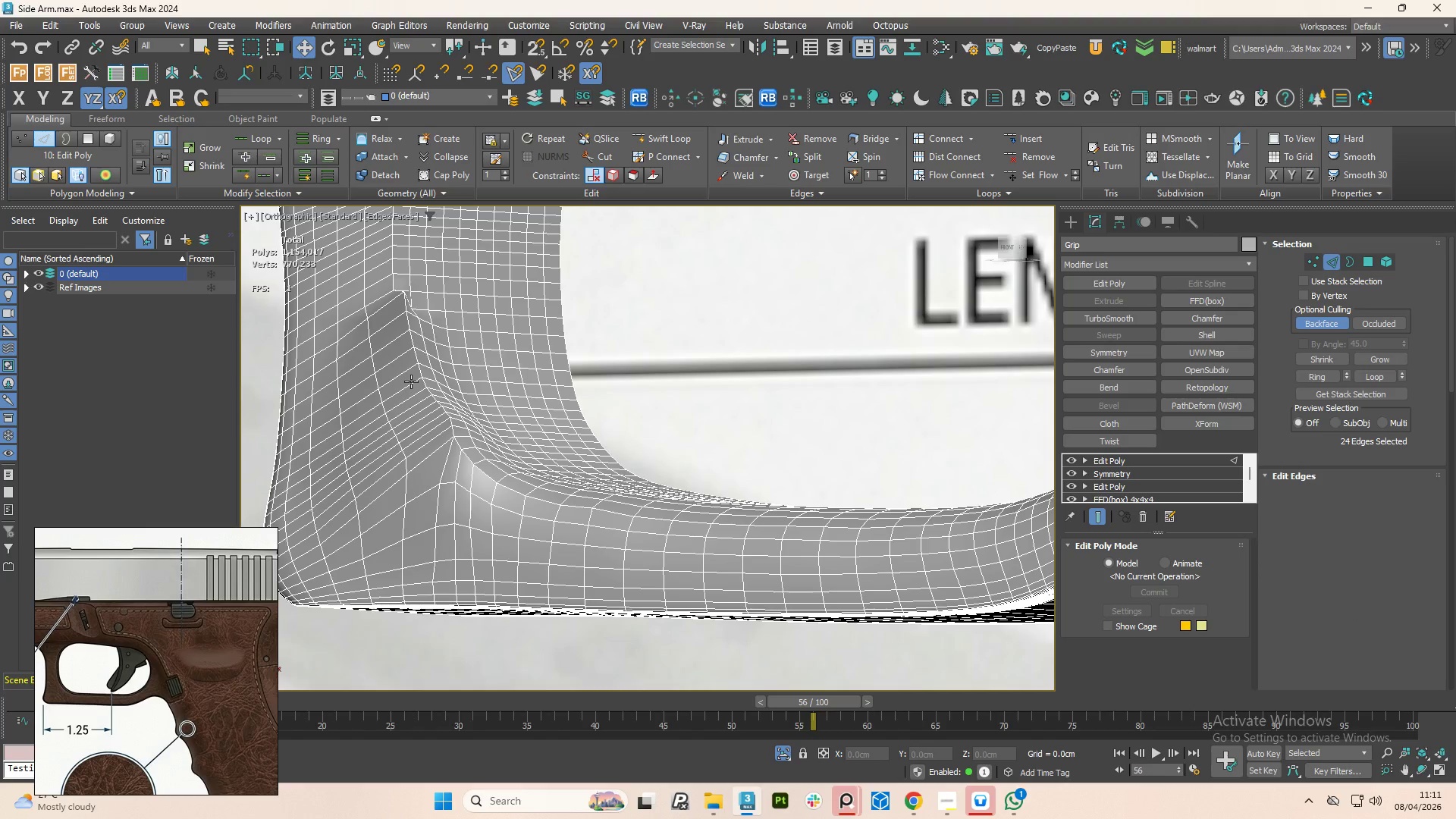 
hold_key(key=Y, duration=0.94)
 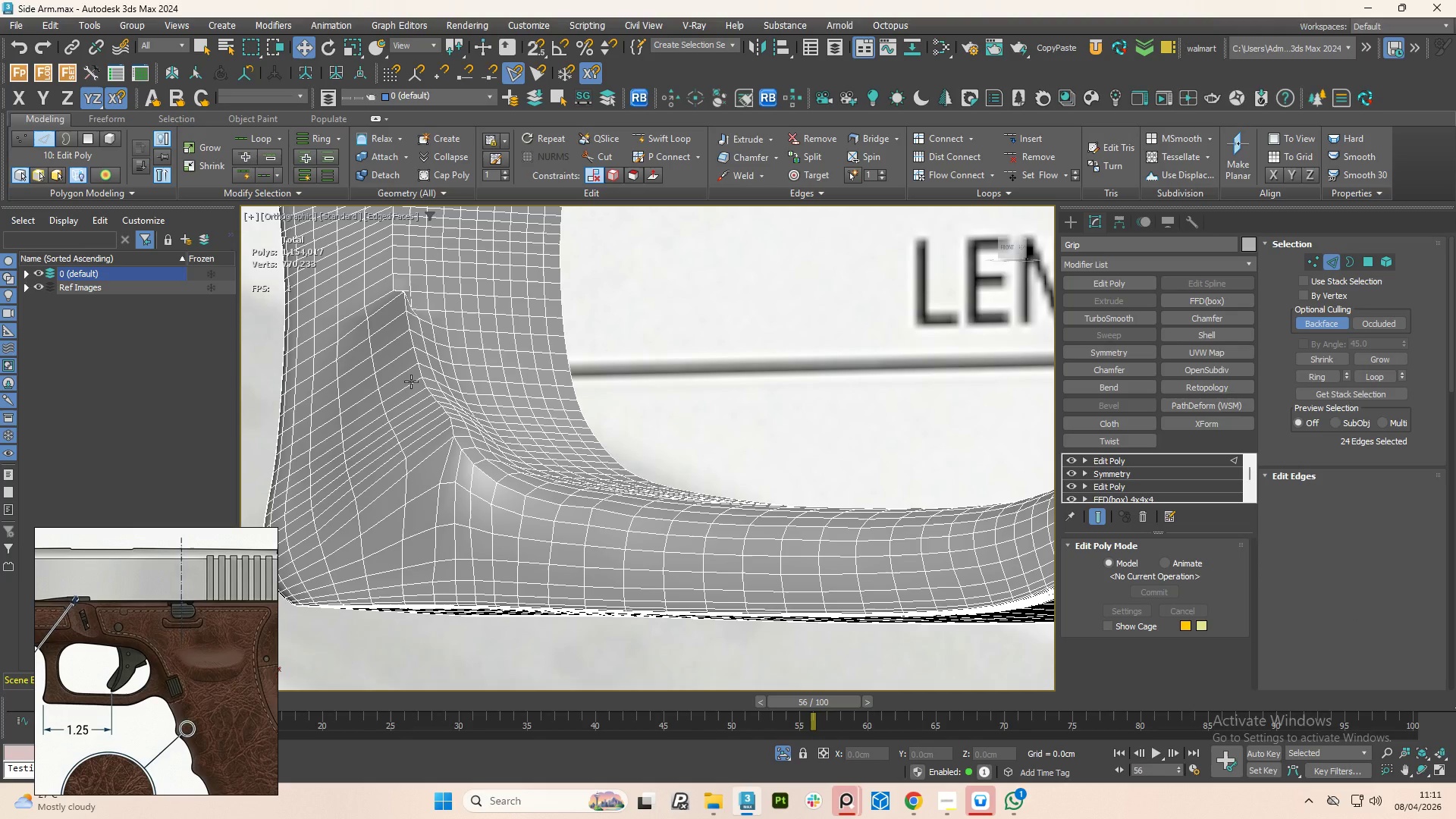 
key(Control+Y)
 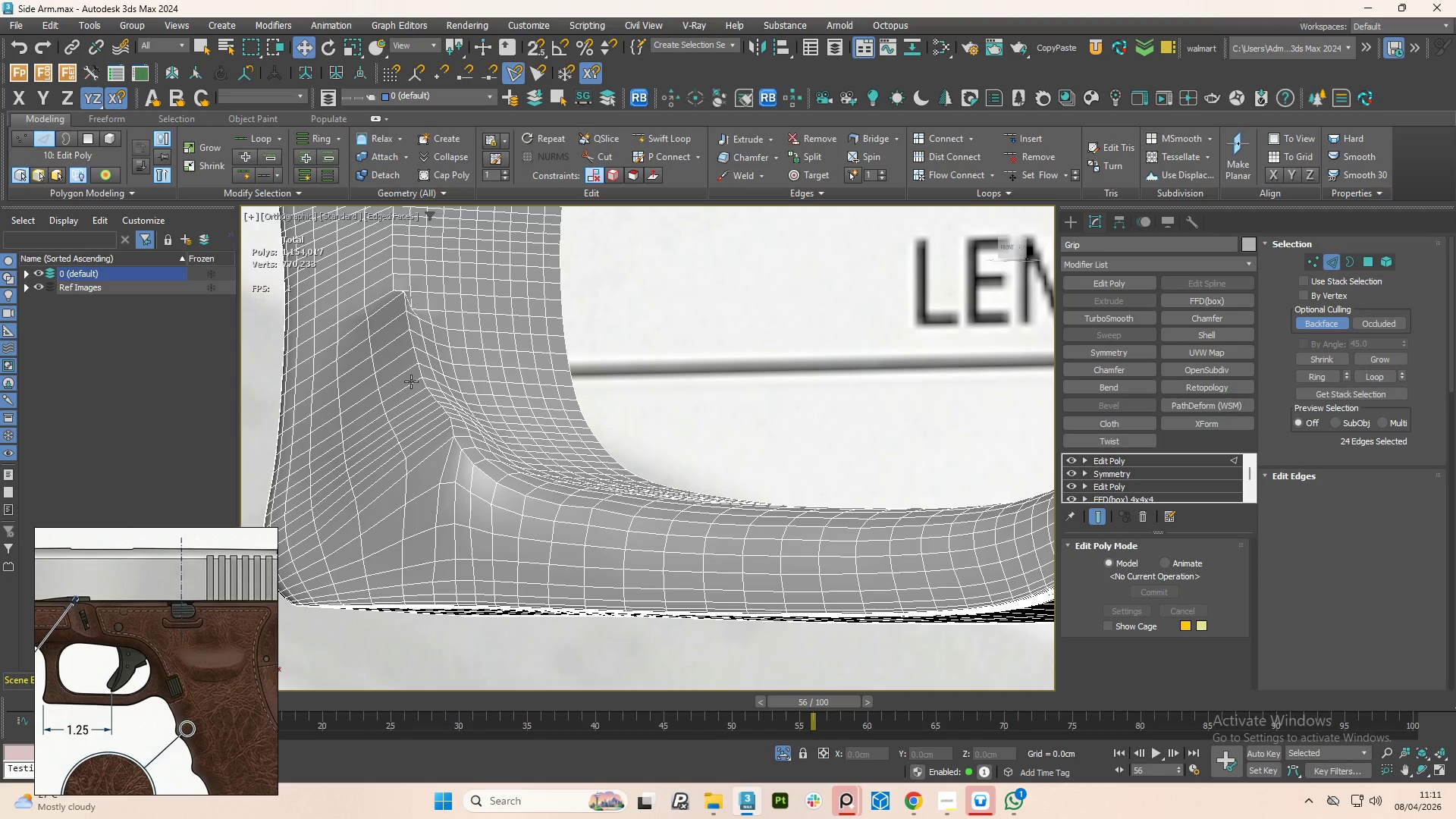 
key(Control+Y)
 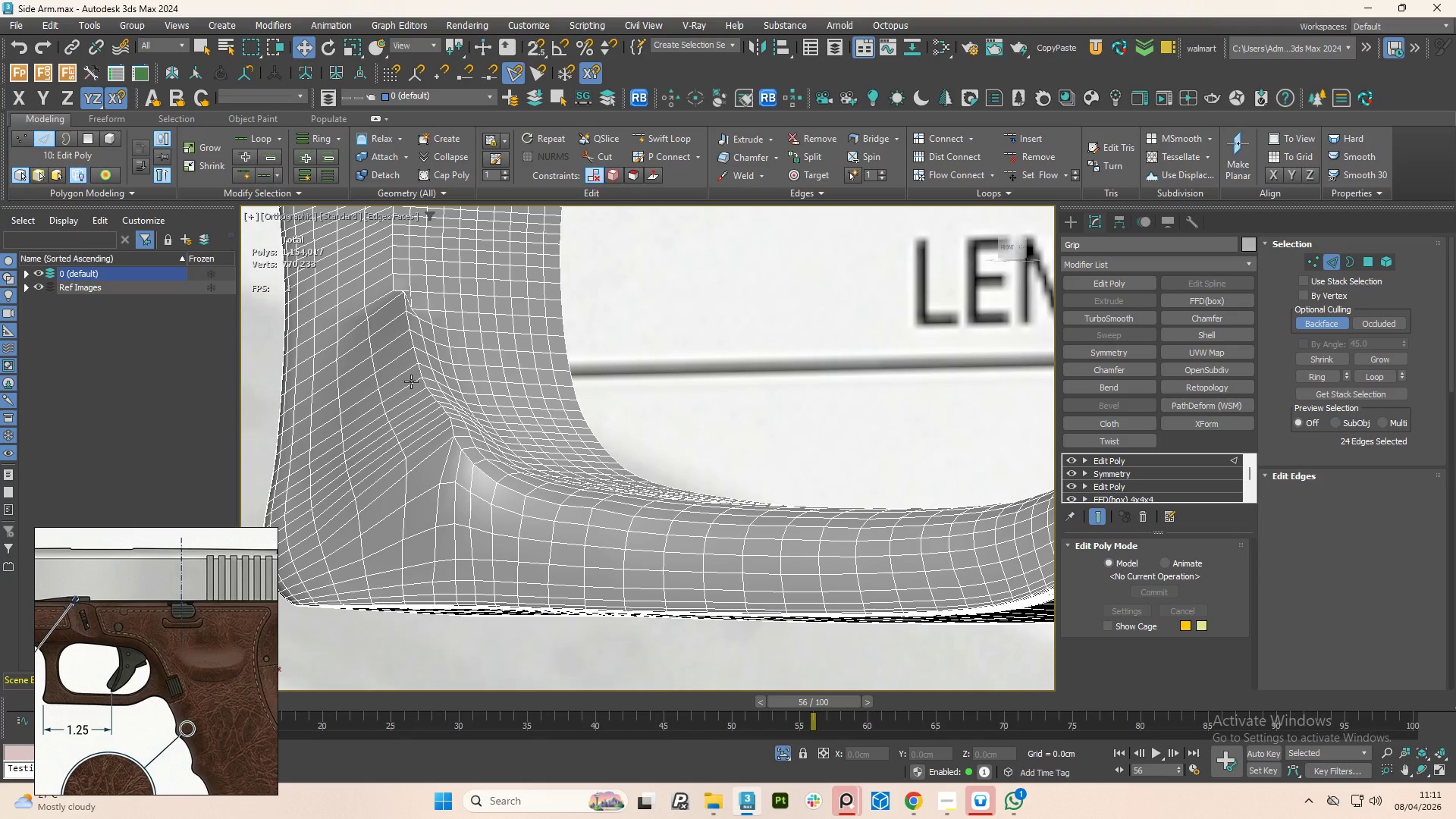 
key(Control+Y)
 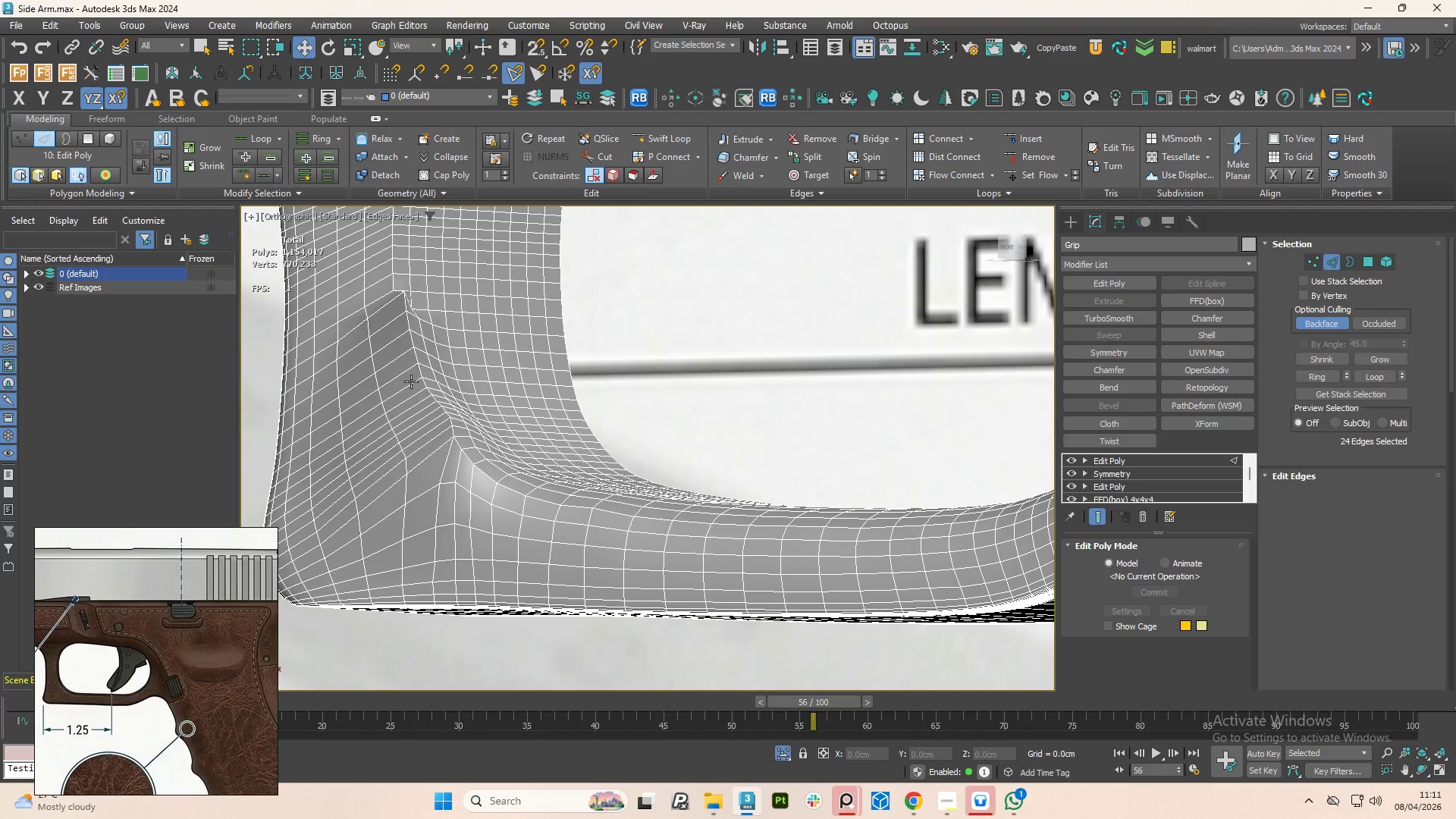 
key(Control+Y)
 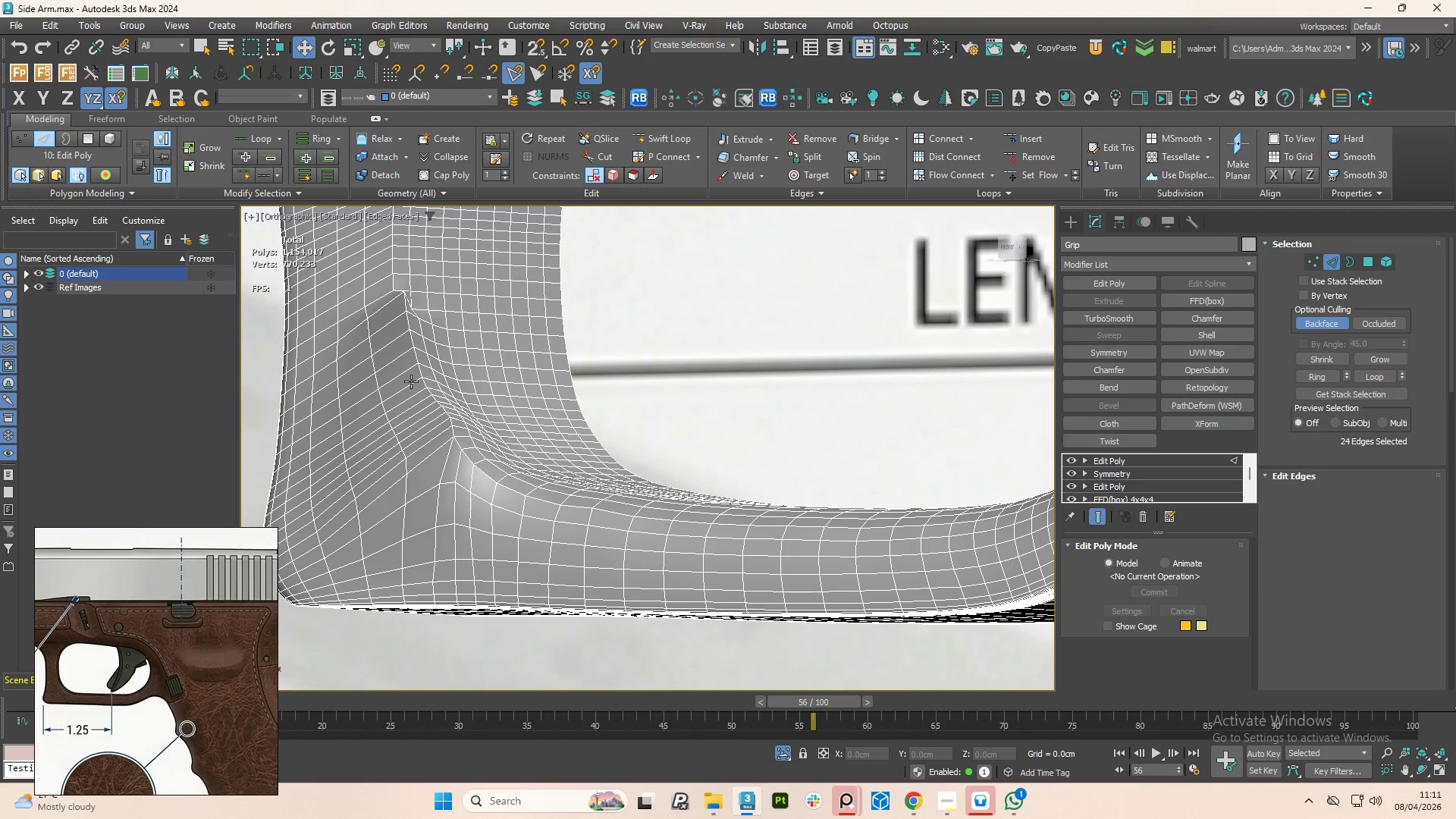 
key(Control+Y)
 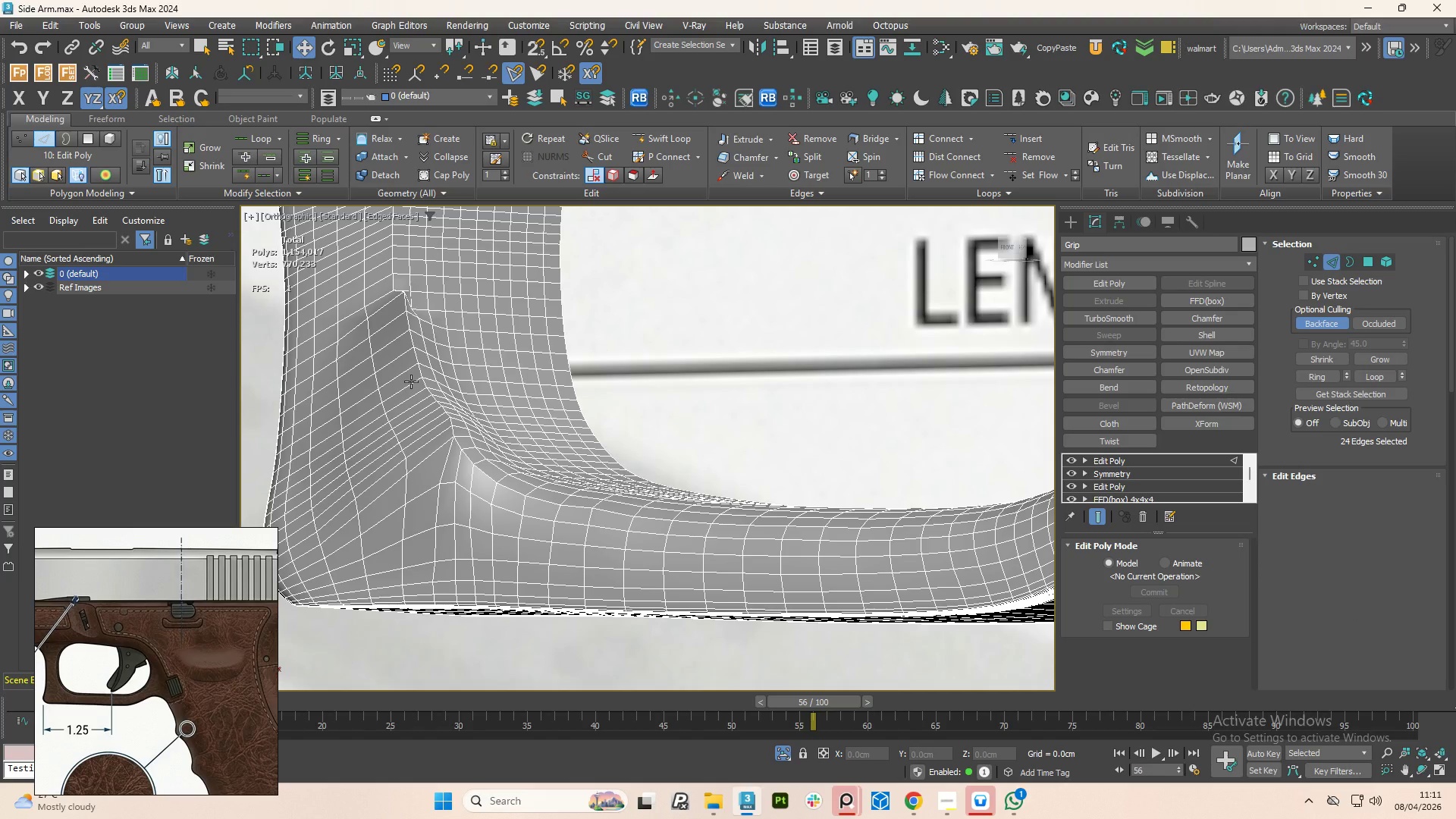 
key(Control+Y)
 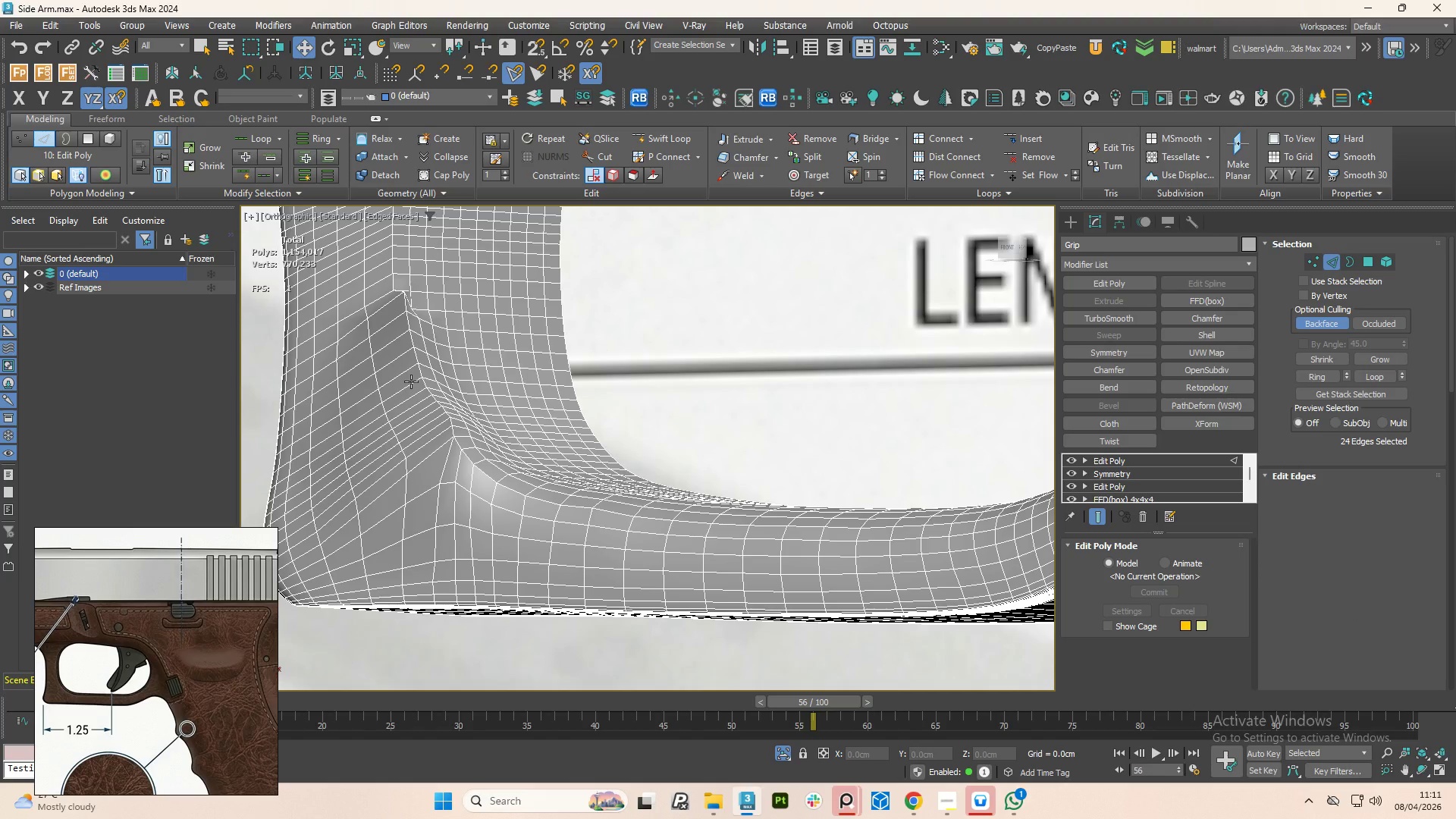 
key(Control+Y)
 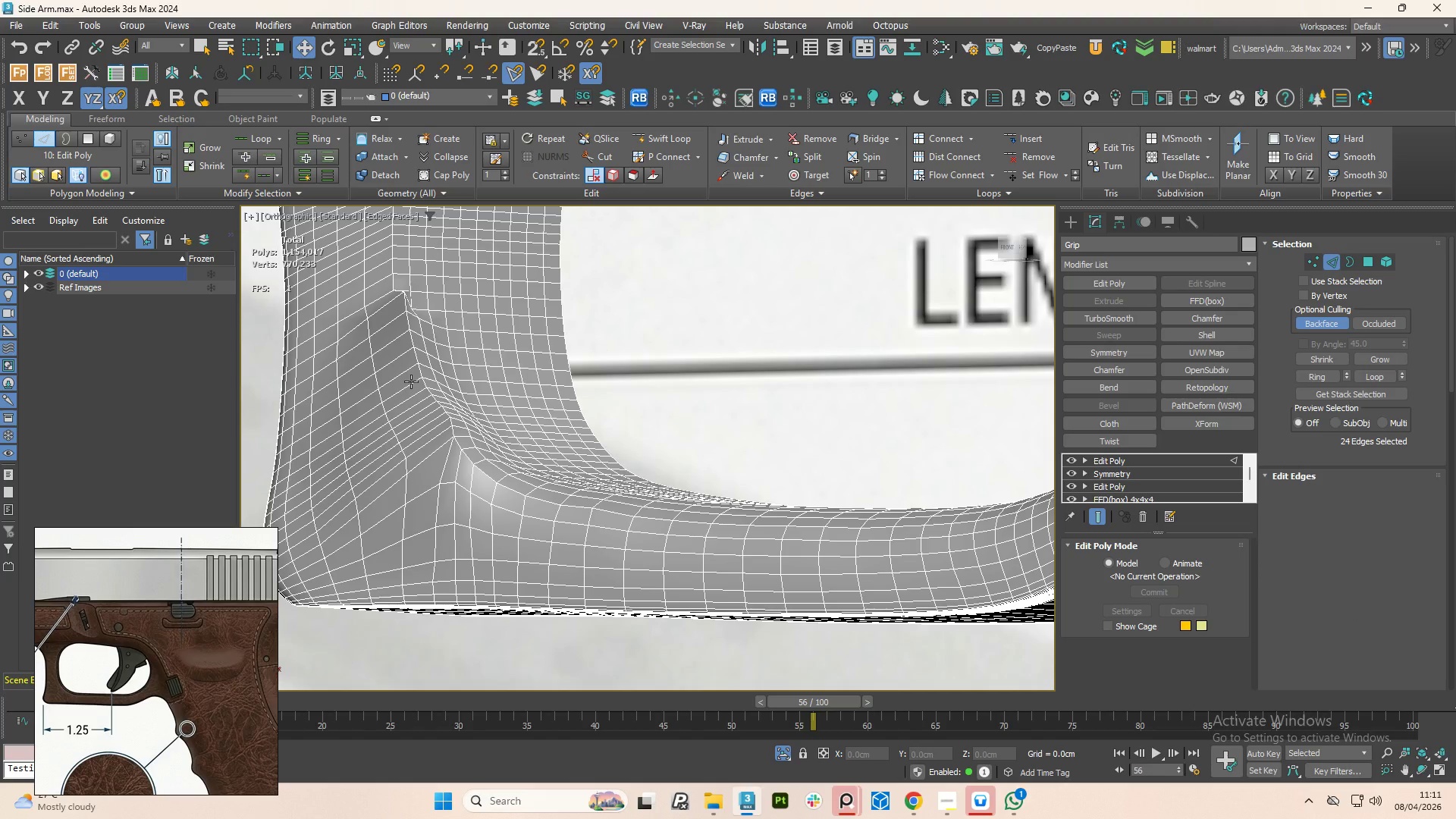 
key(Control+Y)
 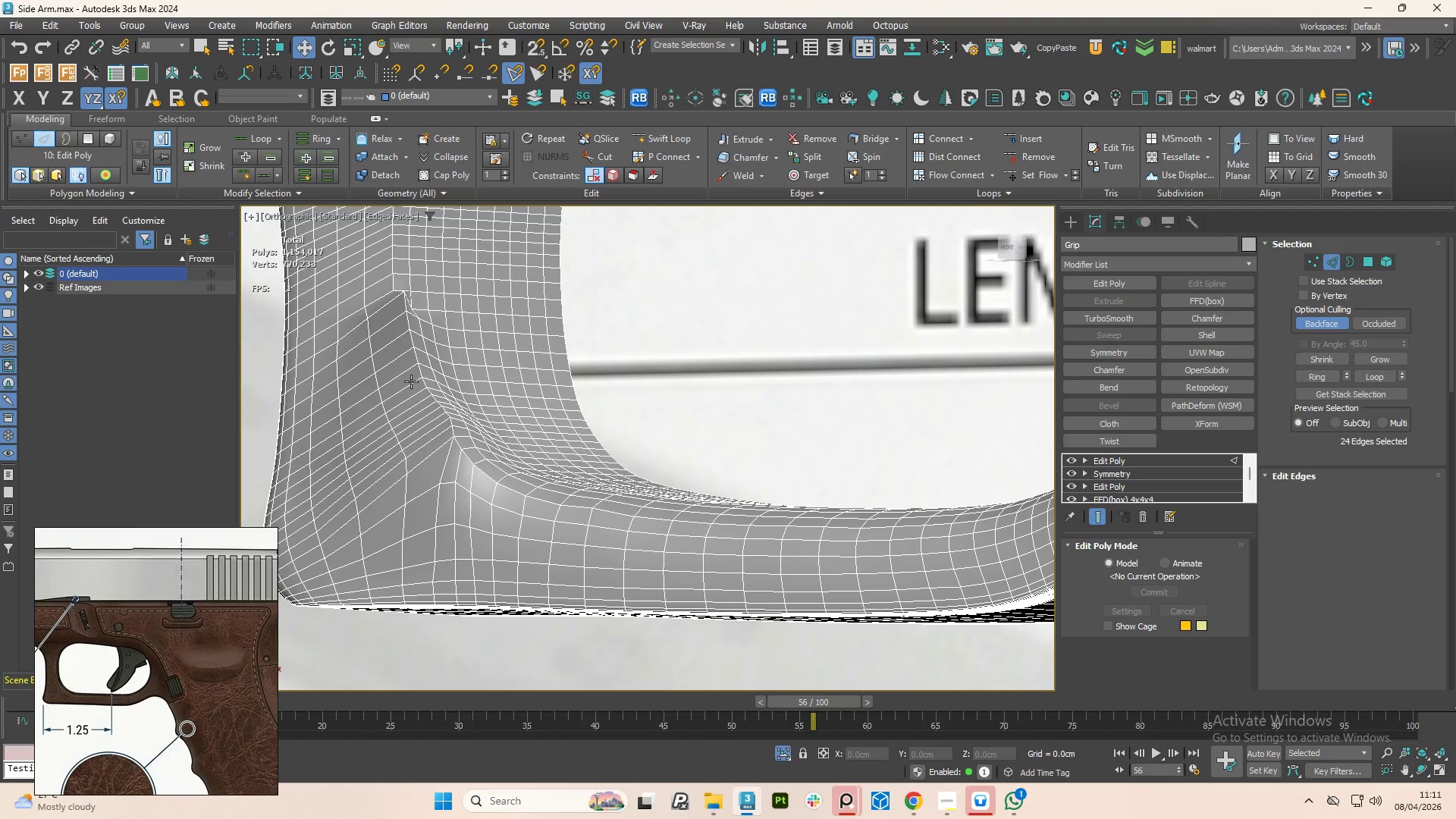 
key(Control+Y)
 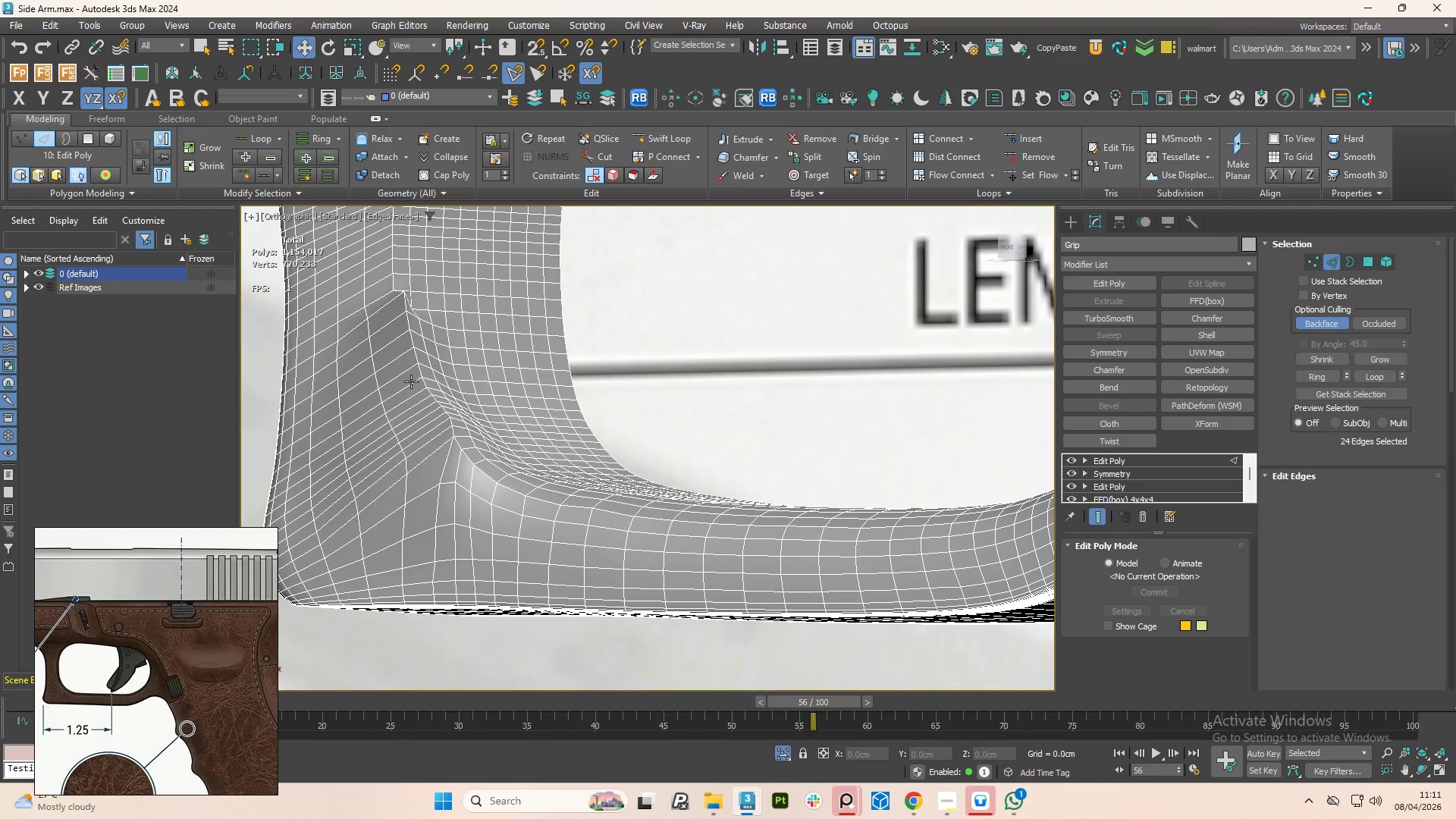 
key(Control+Y)
 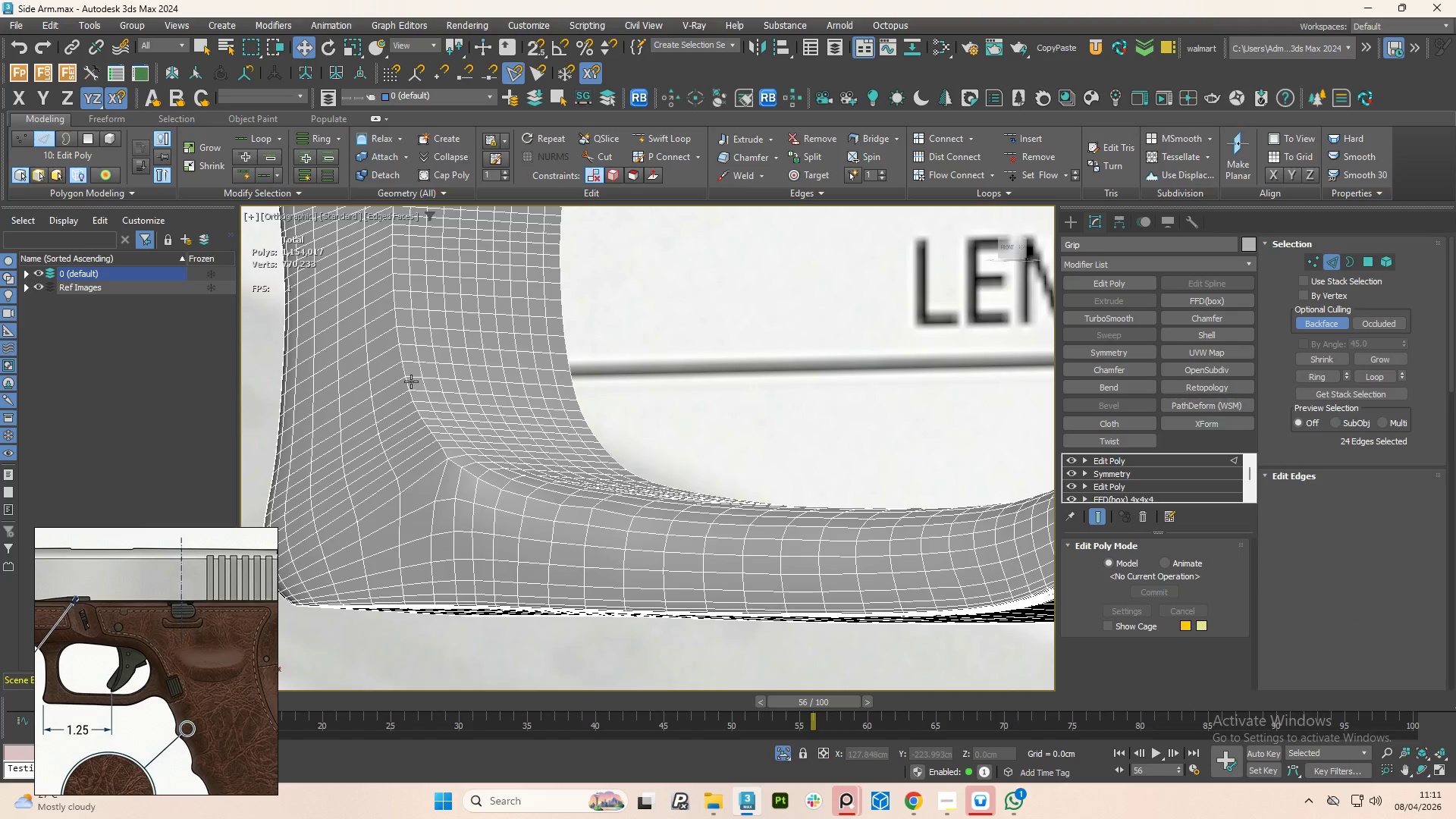 
key(Control+Y)
 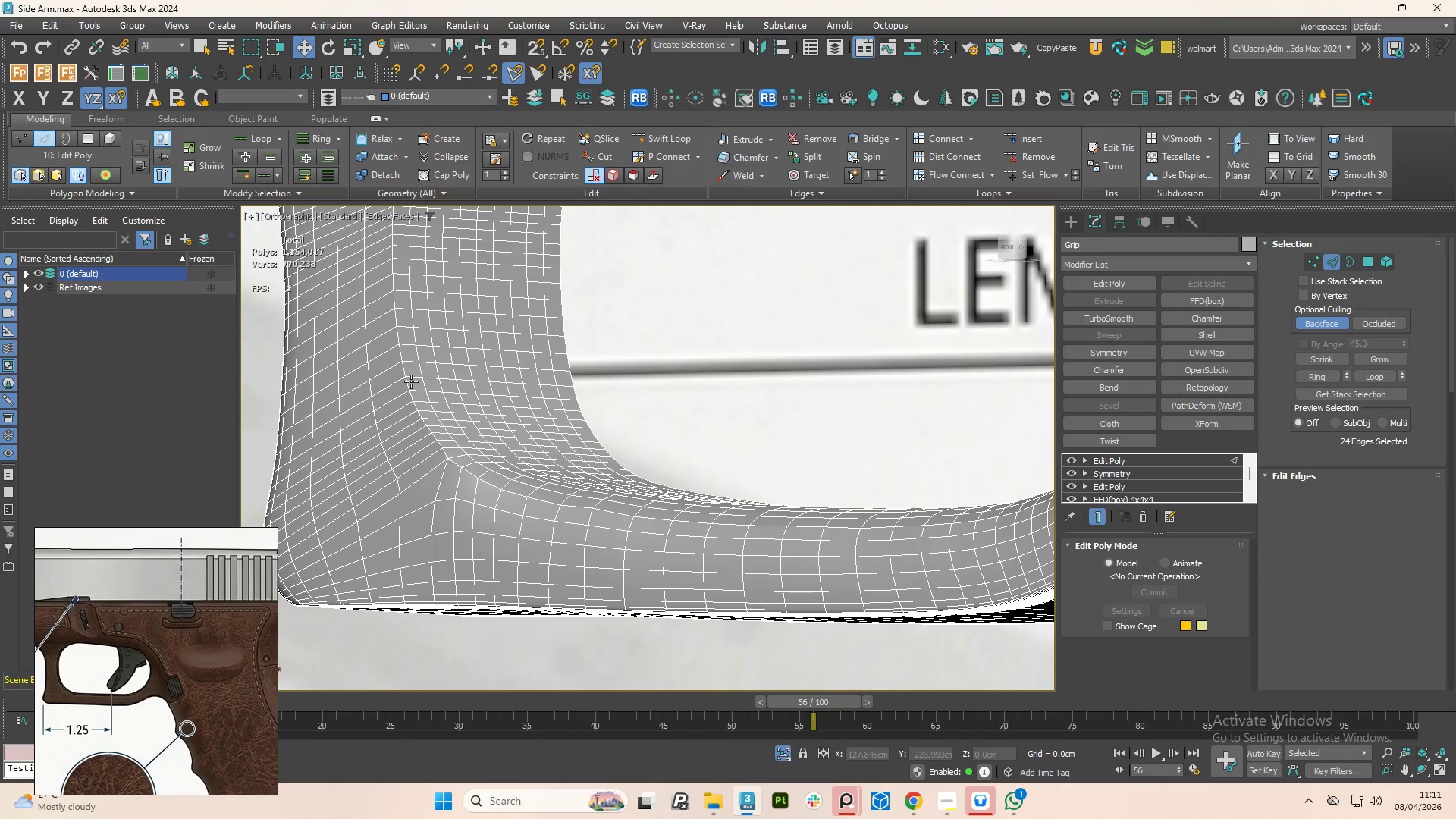 
key(Control+Y)
 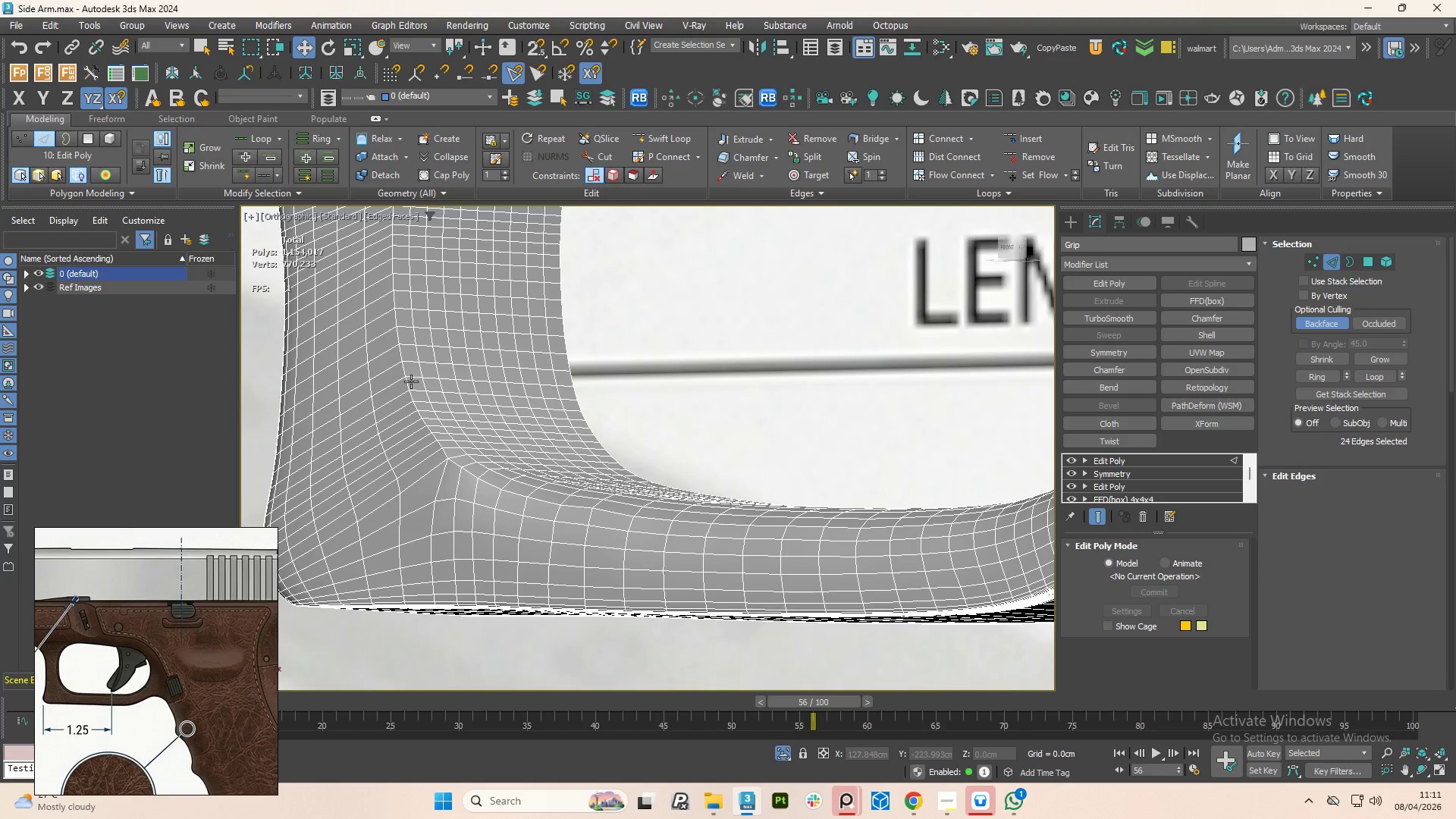 
key(Control+Y)
 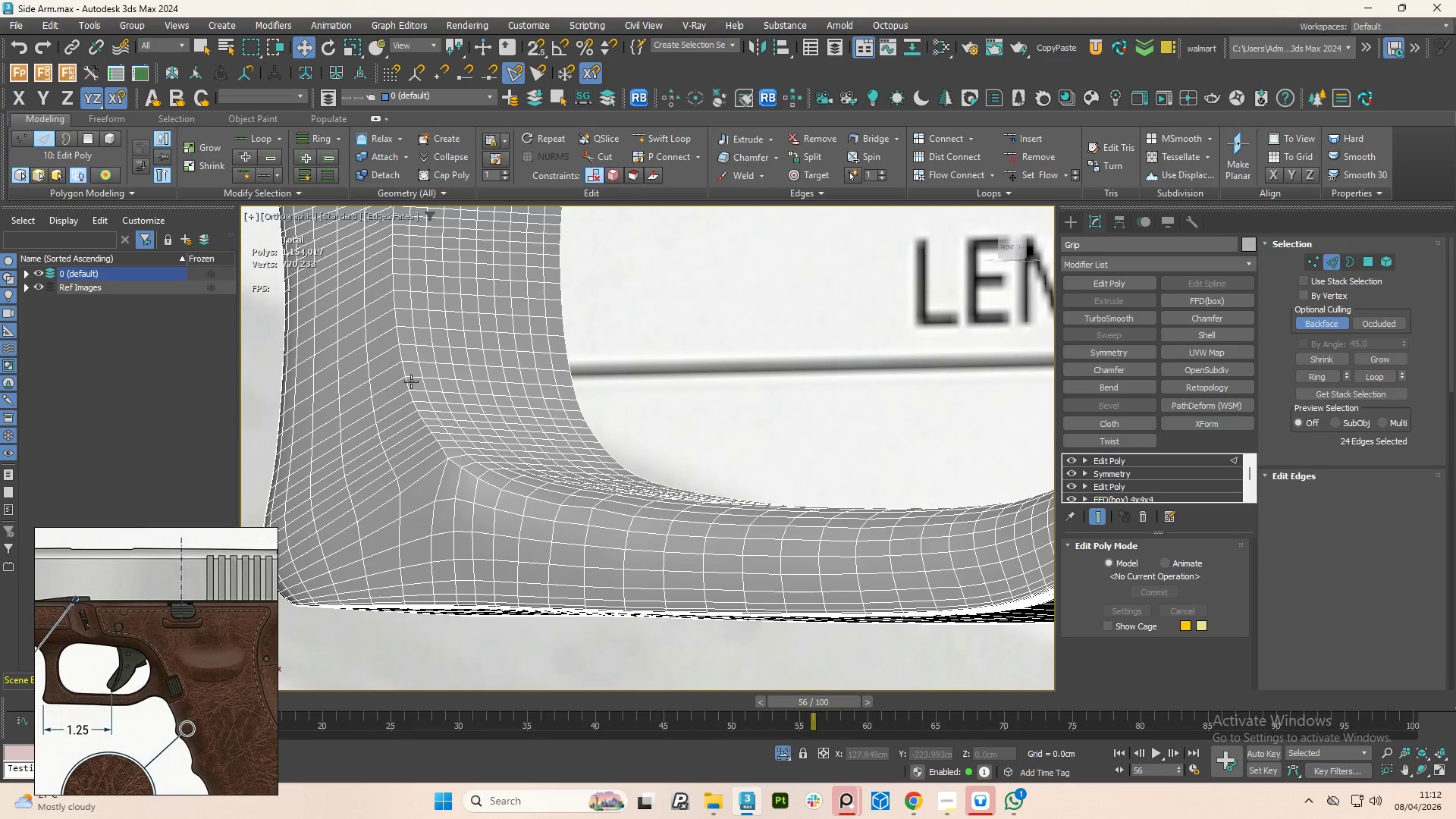 
key(Control+Y)
 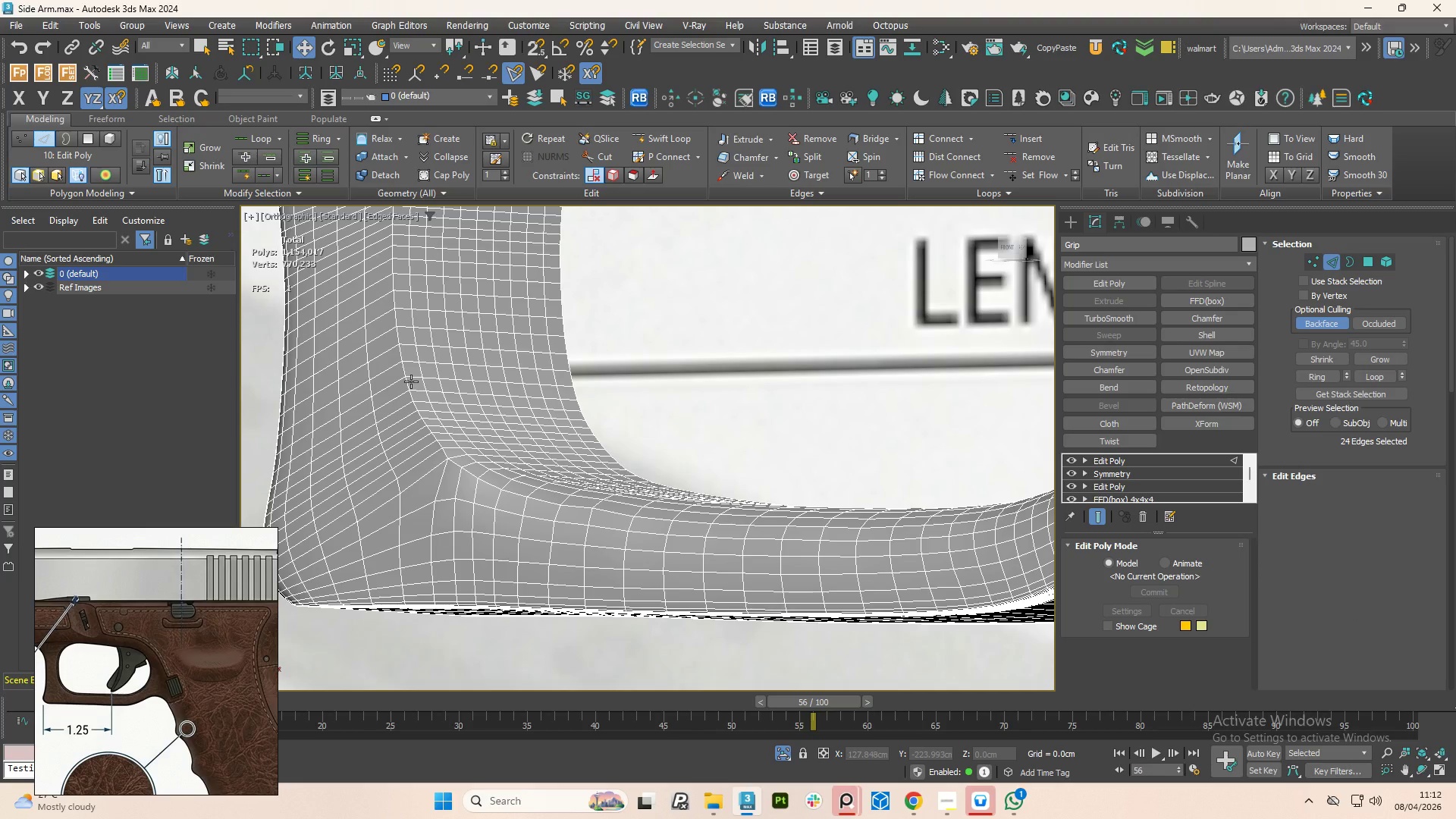 
key(Control+Y)
 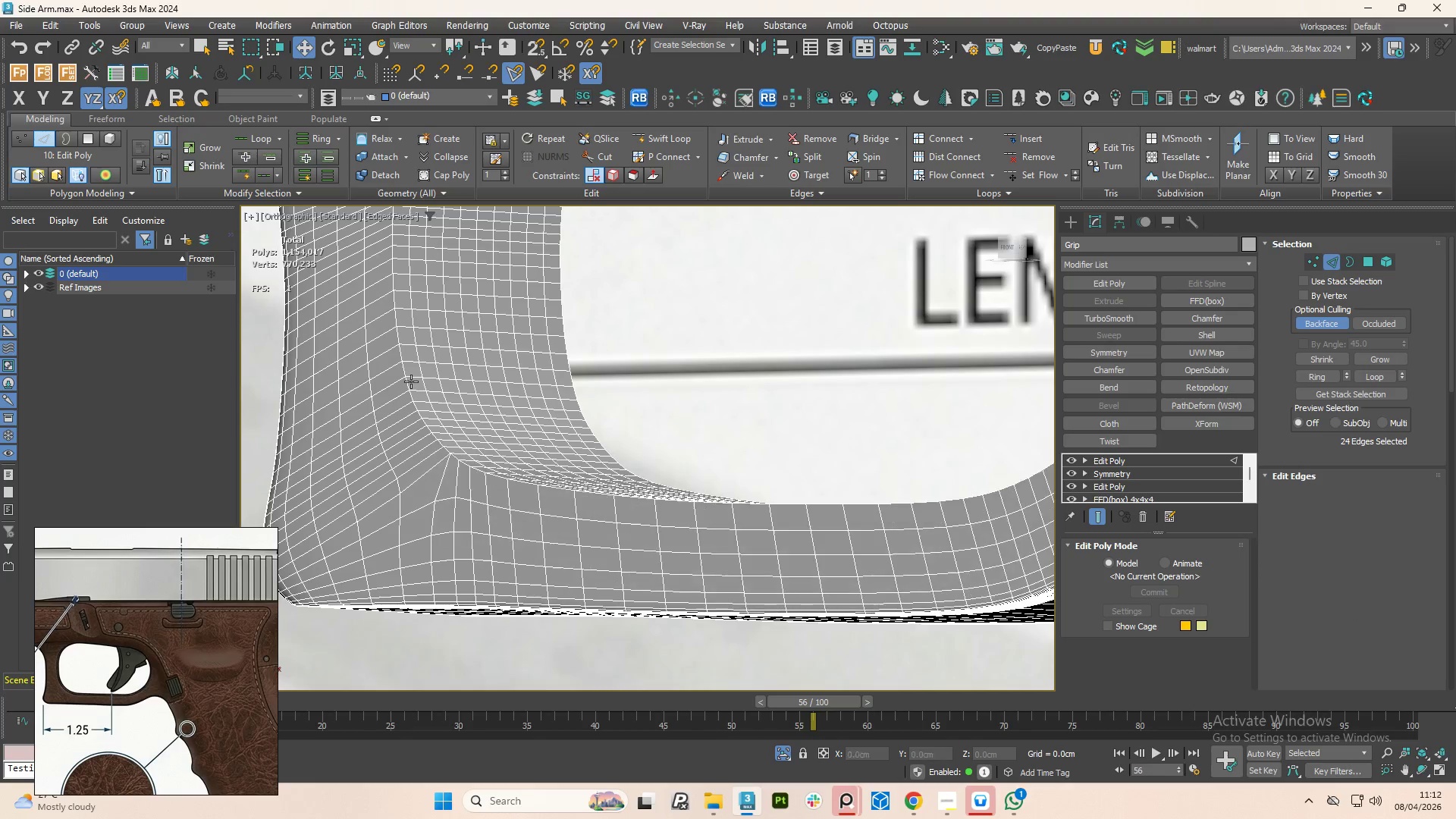 
key(Control+Y)
 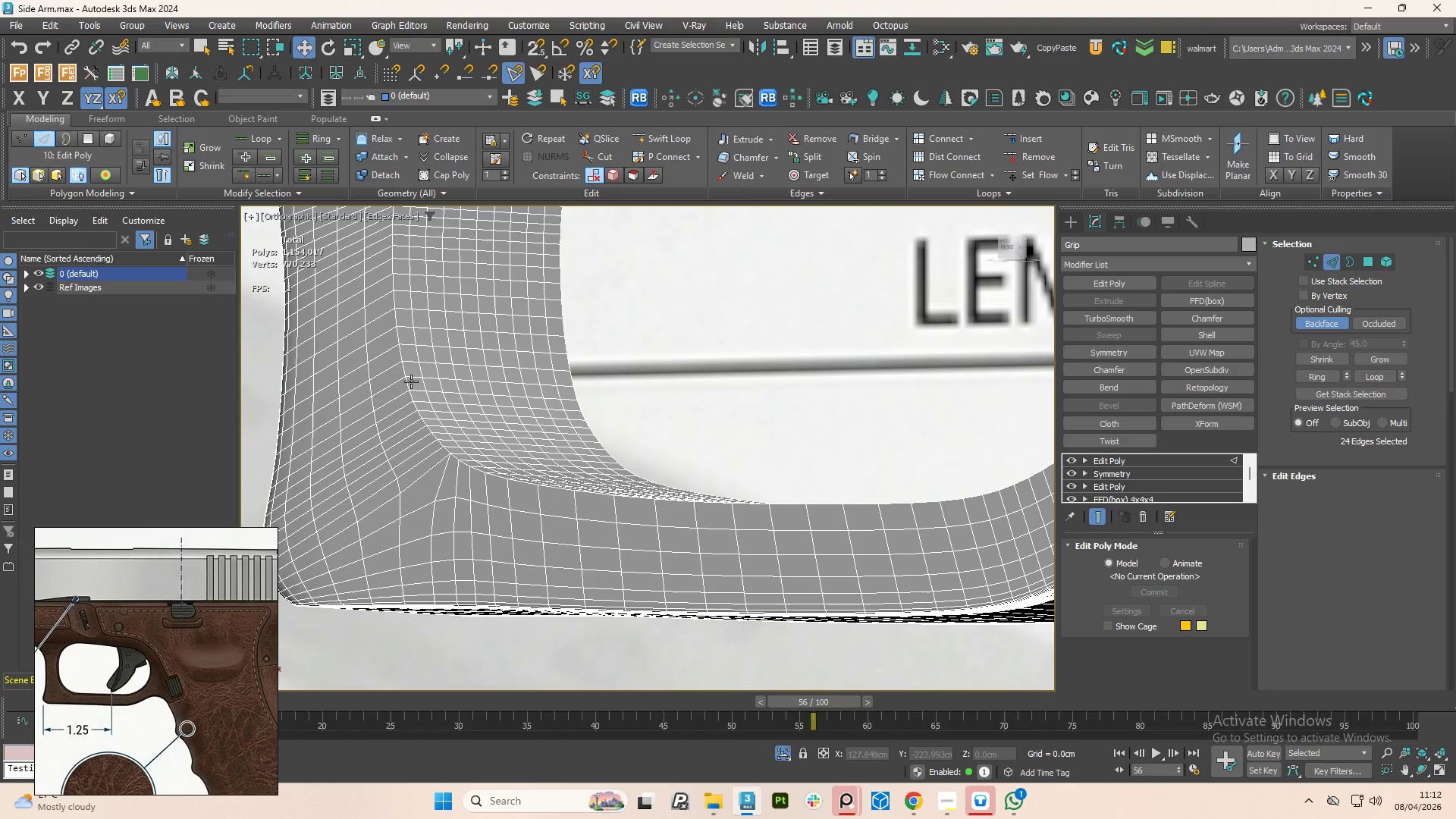 
key(Control+Y)
 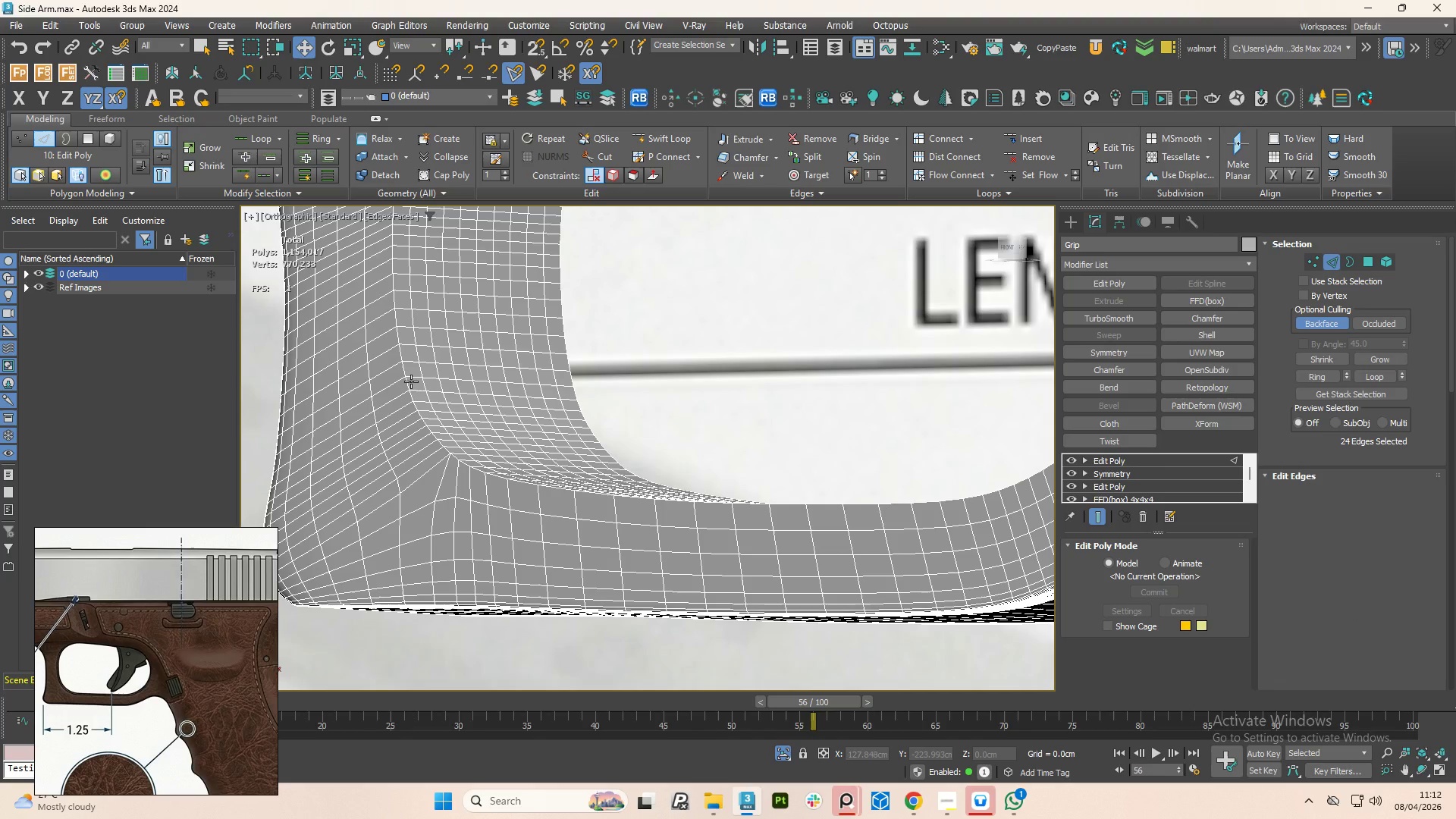 
key(Control+Y)
 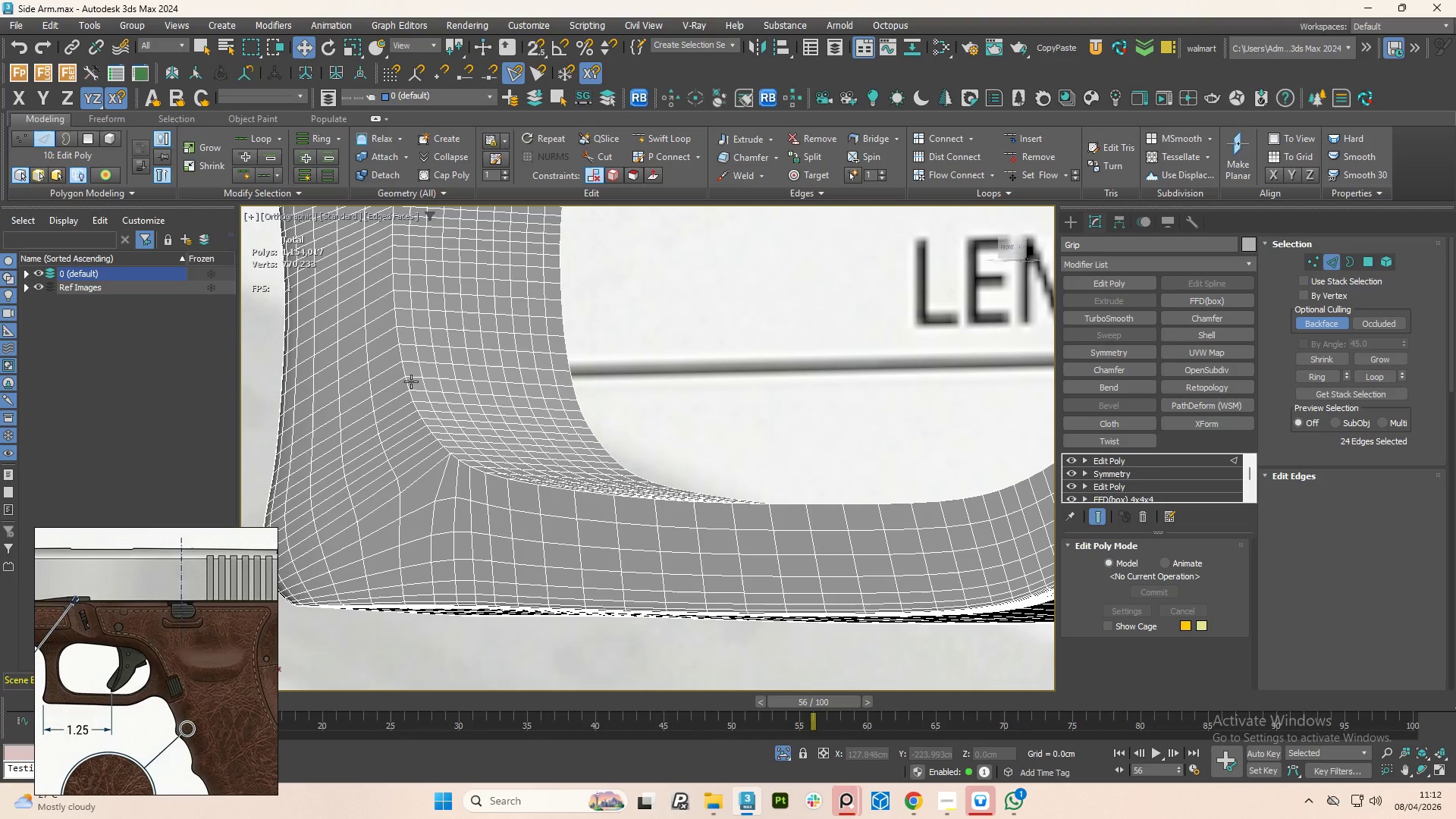 
key(Control+Y)
 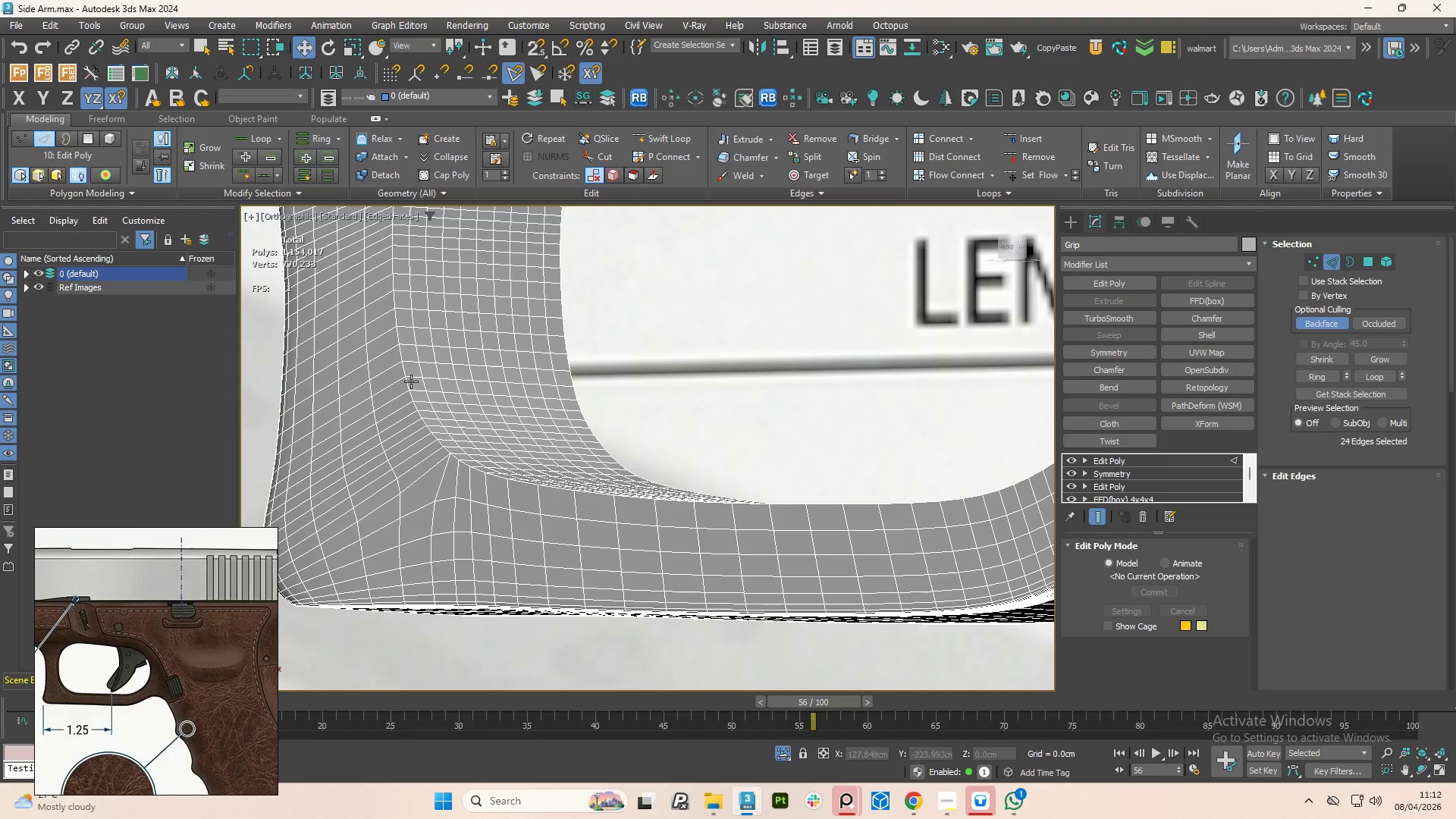 
key(Control+Y)
 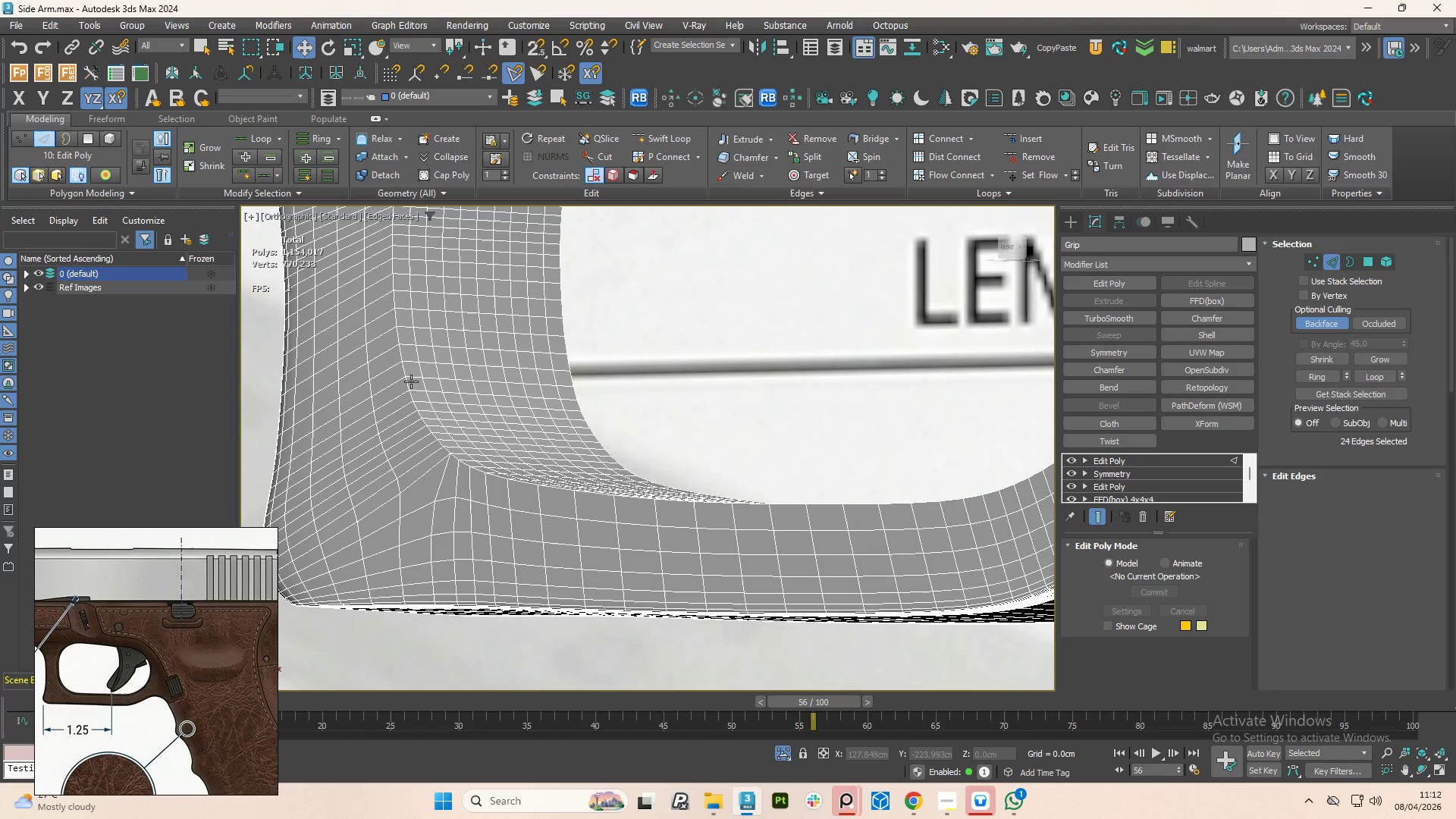 
key(Control+Y)
 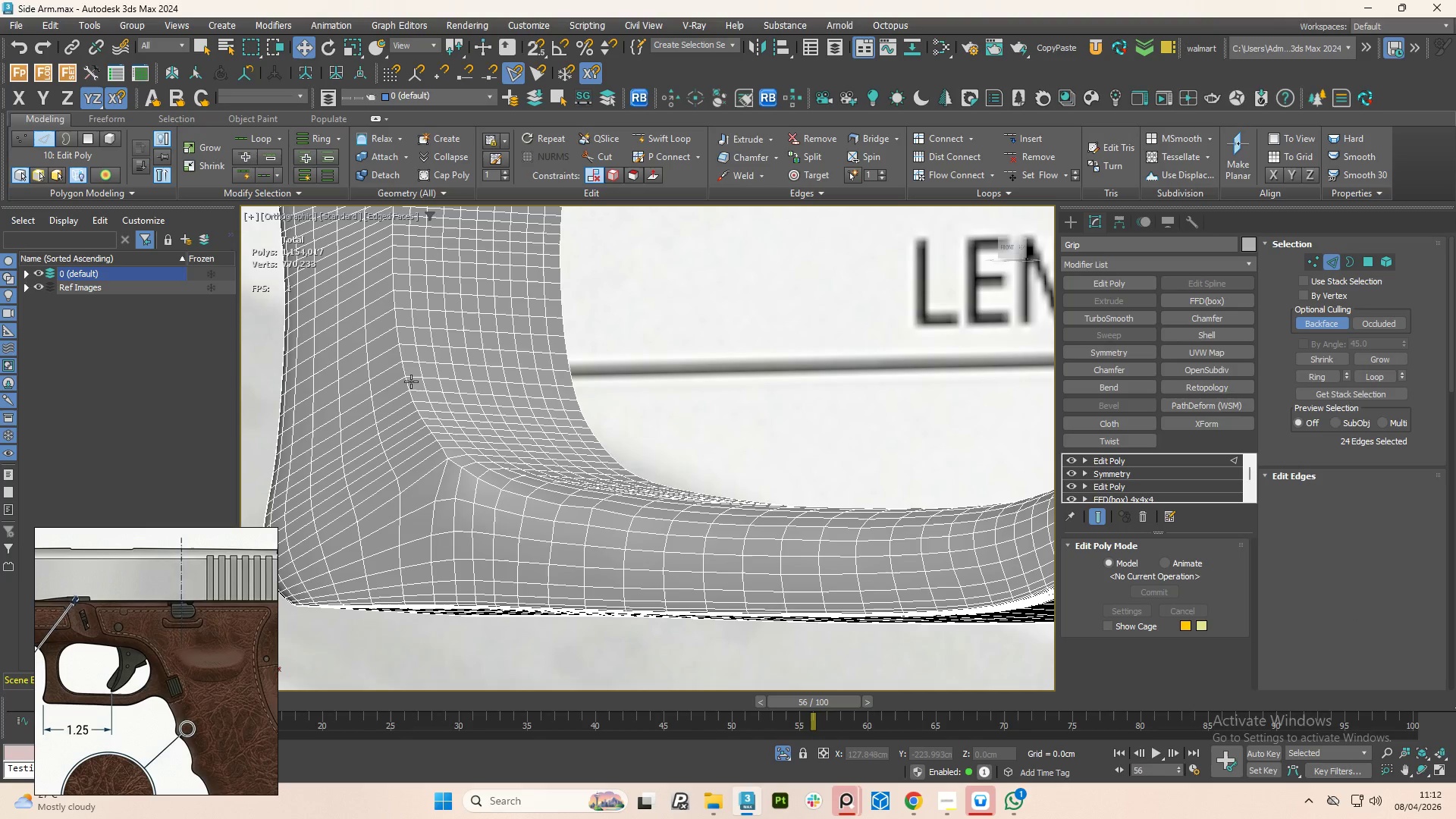 
key(Control+Y)
 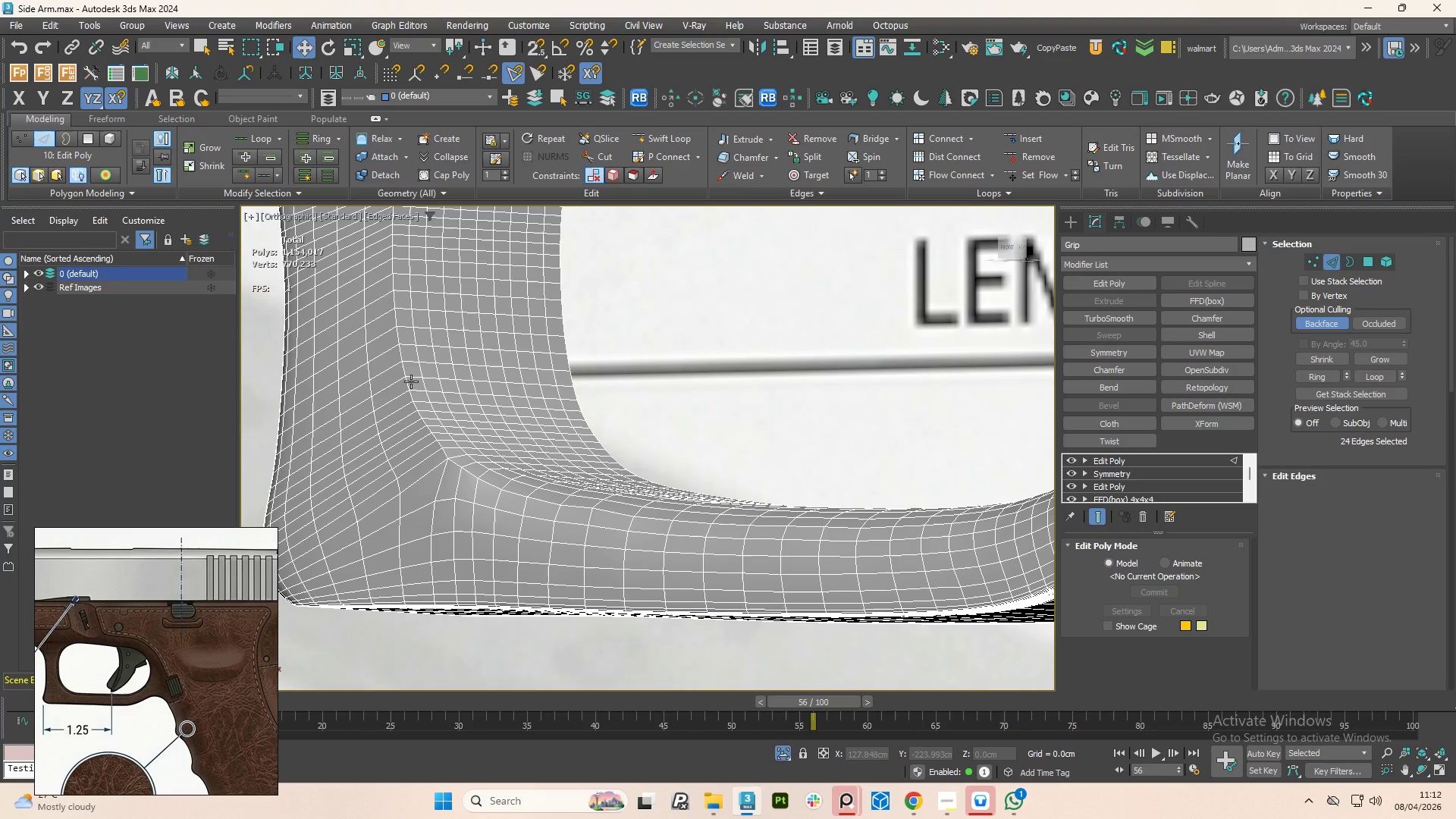 
key(Control+Y)
 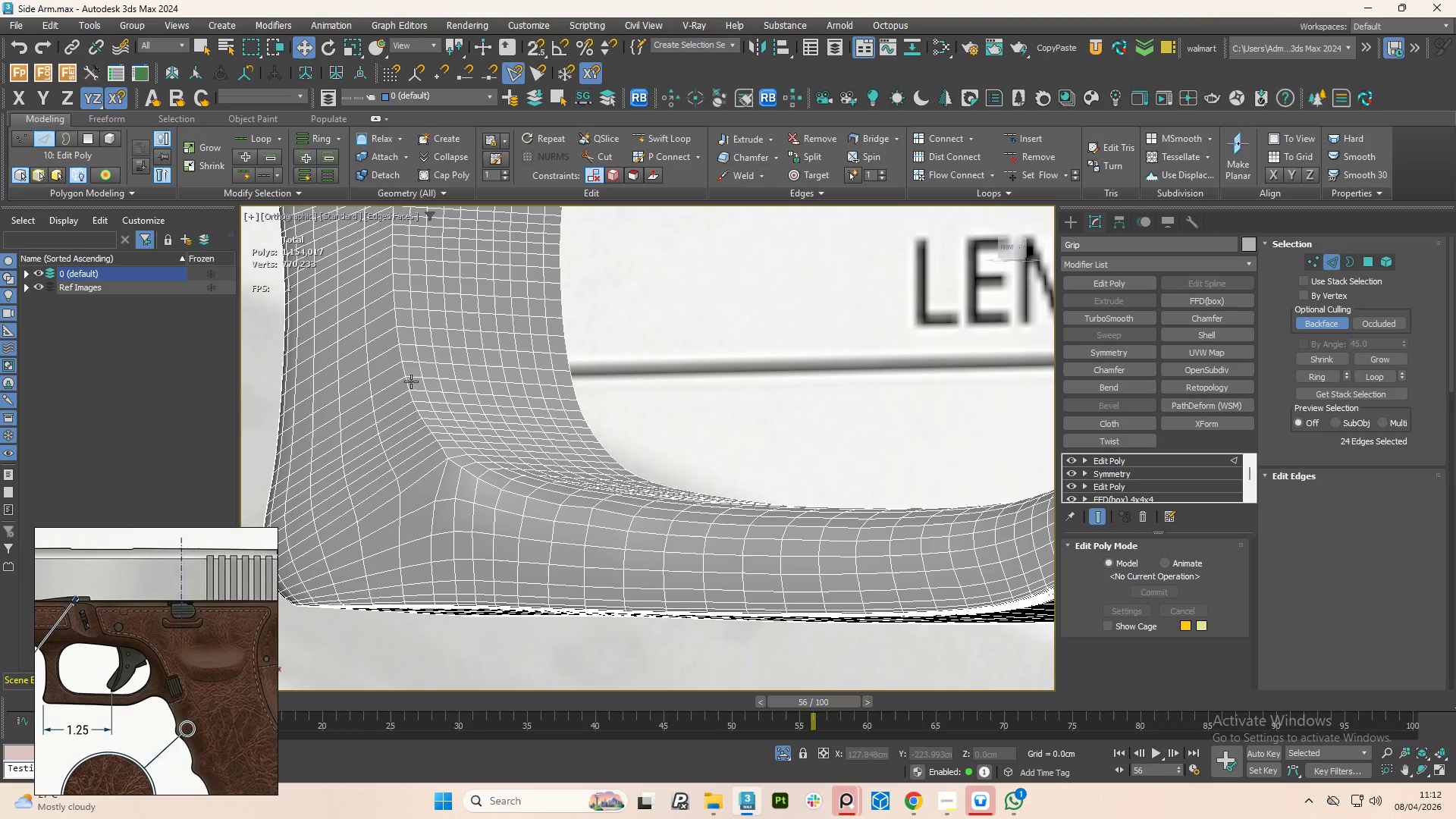 
key(Control+Y)
 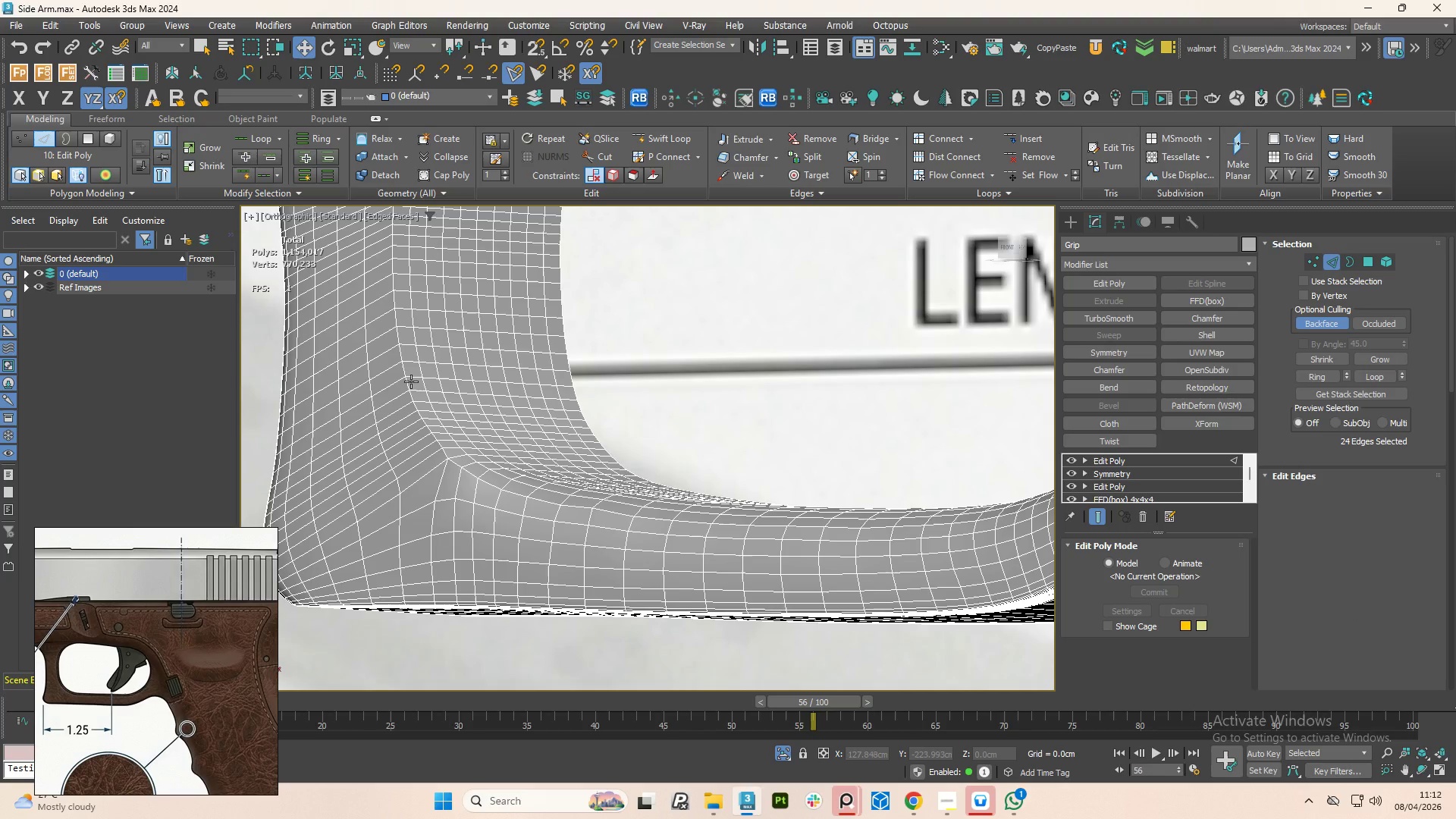 
key(Control+Y)
 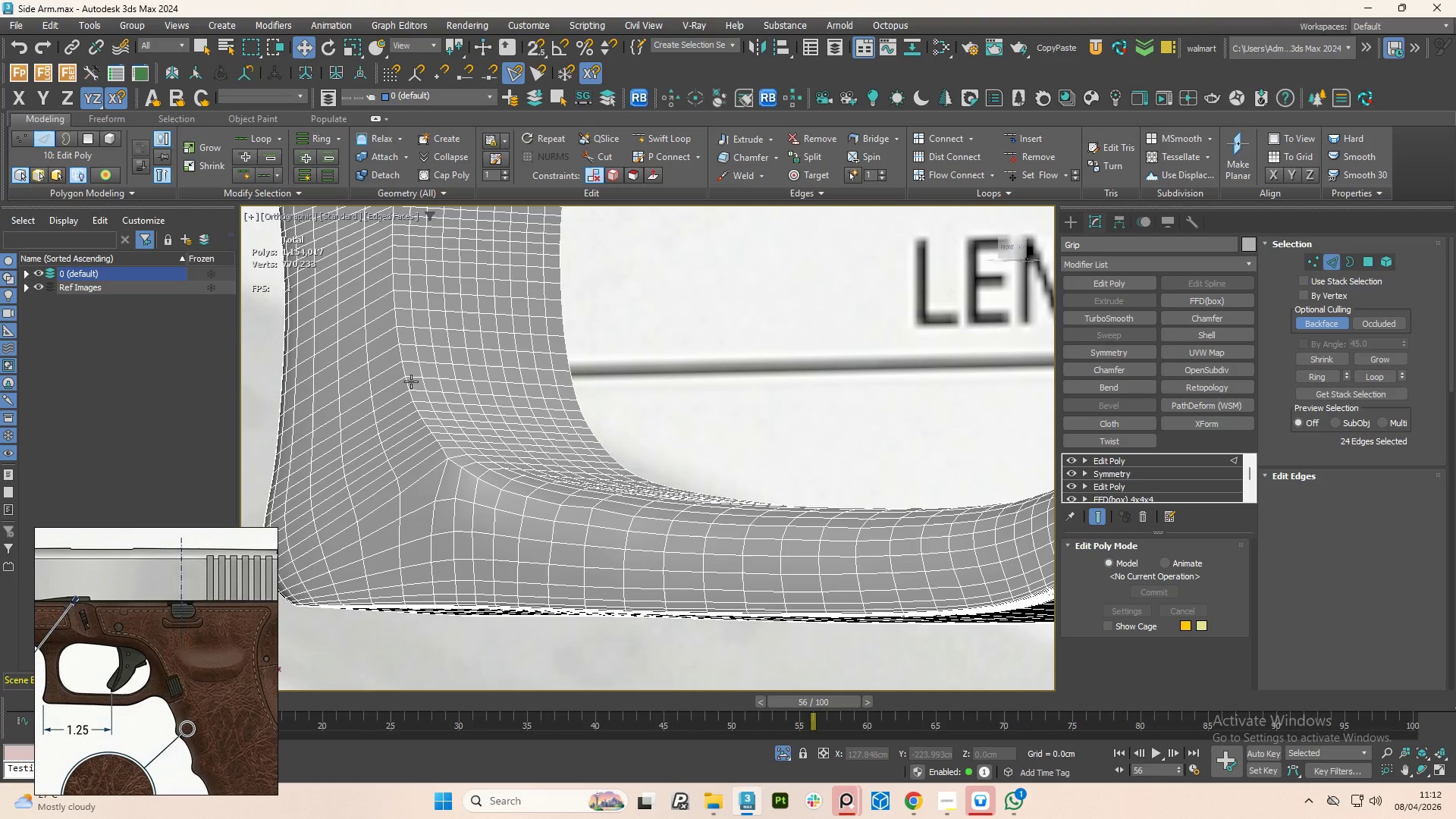 
key(Control+Y)
 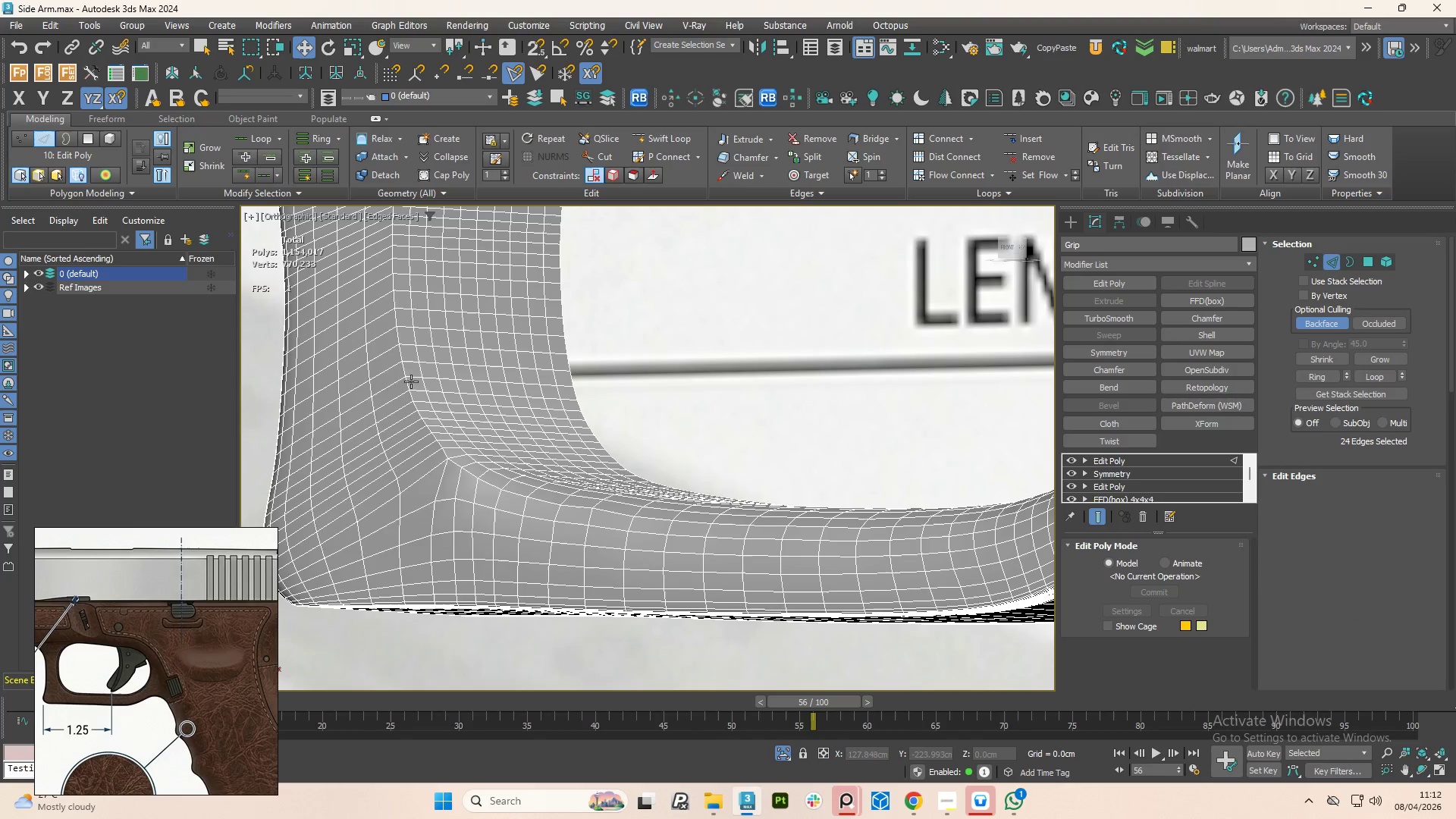 
key(Control+Y)
 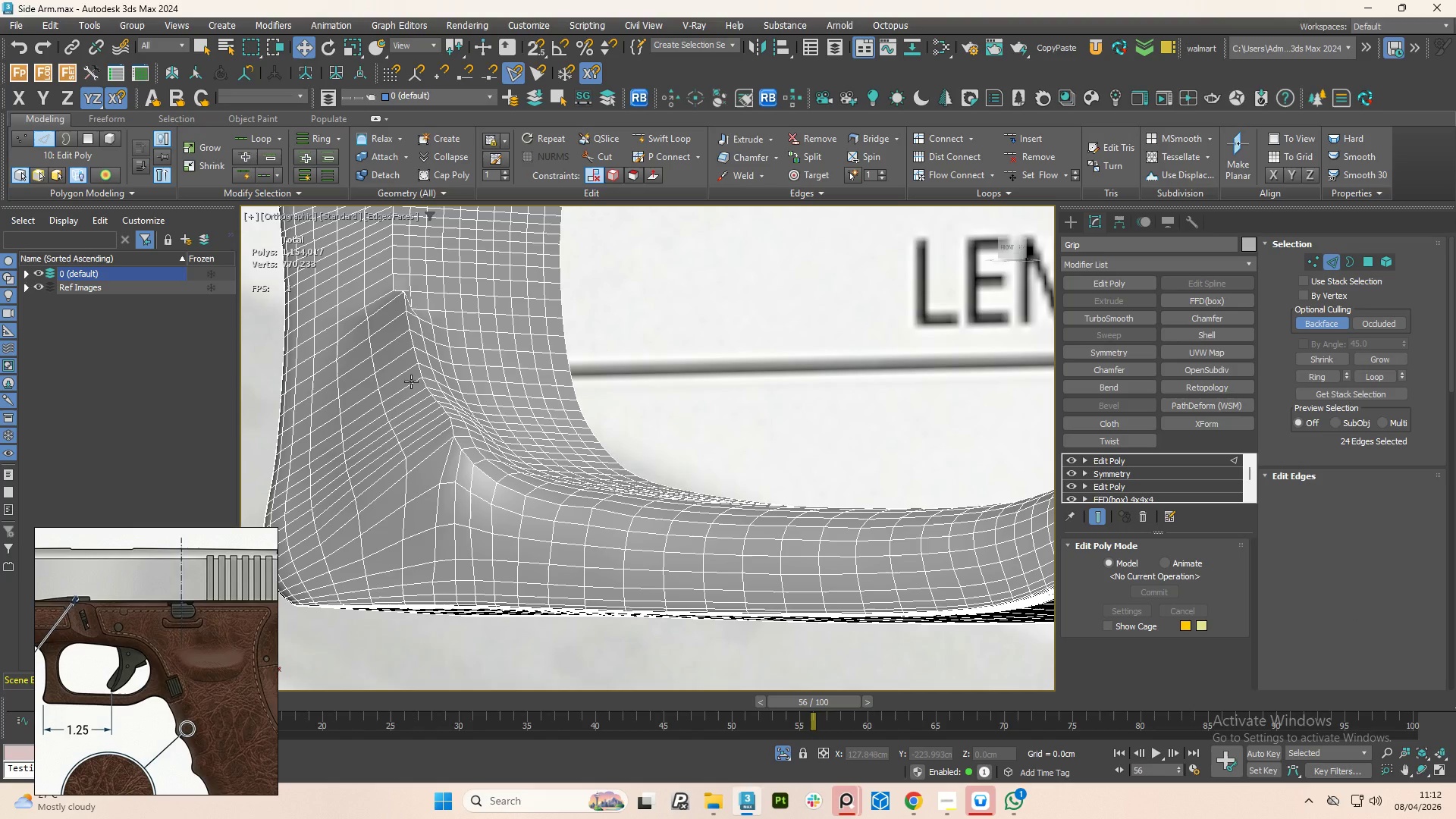 
key(Control+Y)
 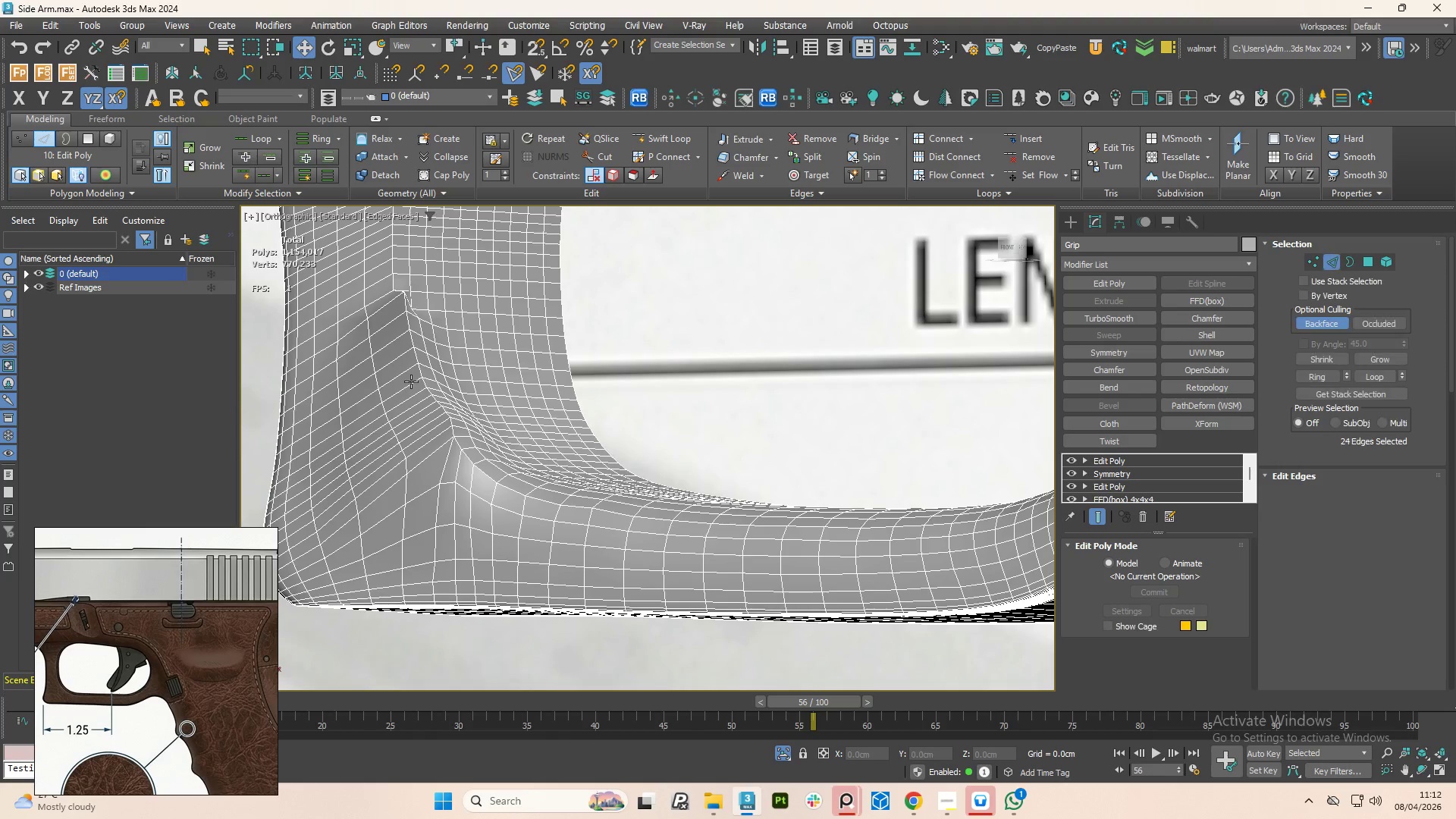 
hold_key(key=ControlLeft, duration=1.5)
 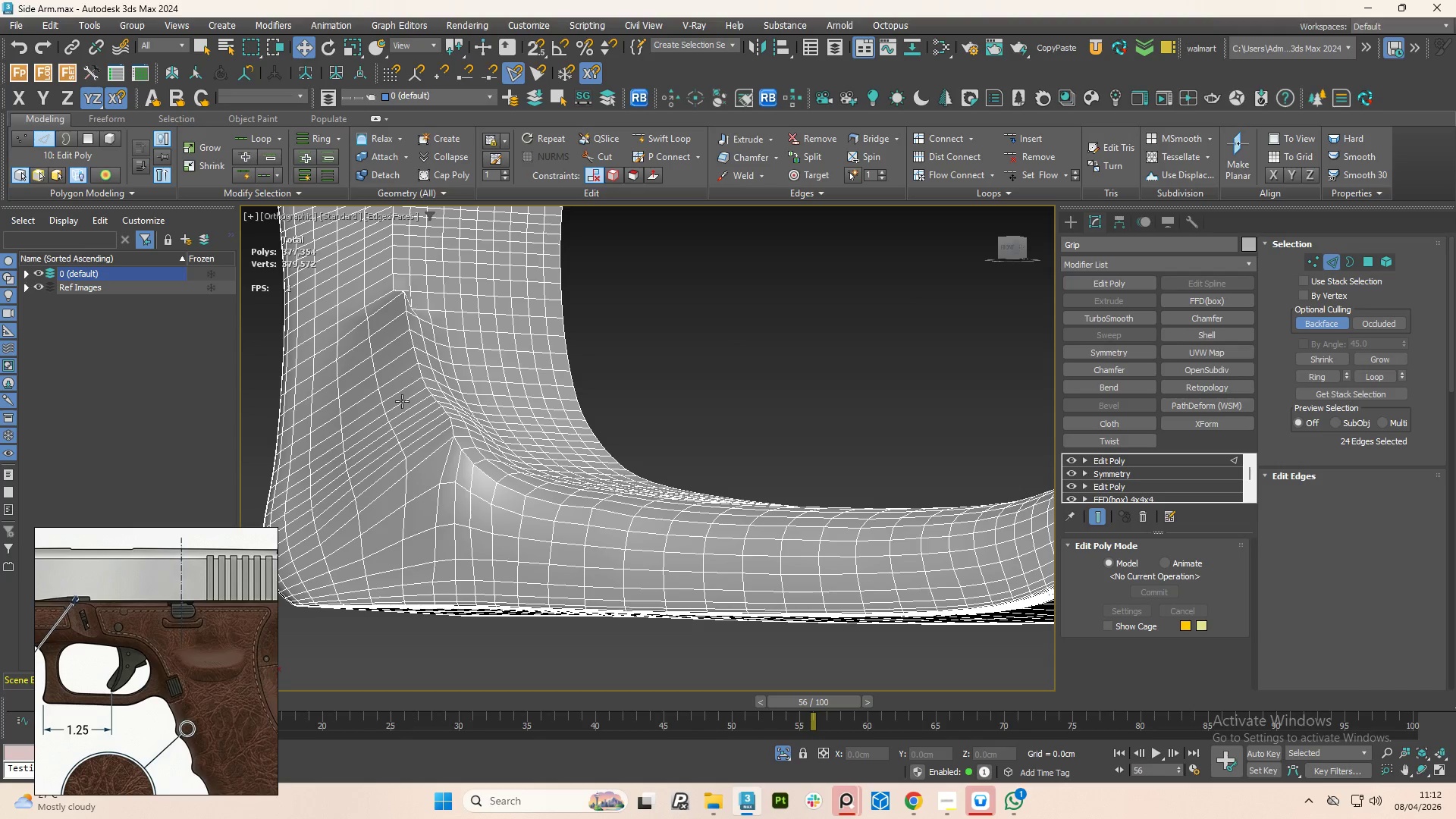 
hold_key(key=ControlLeft, duration=0.86)
 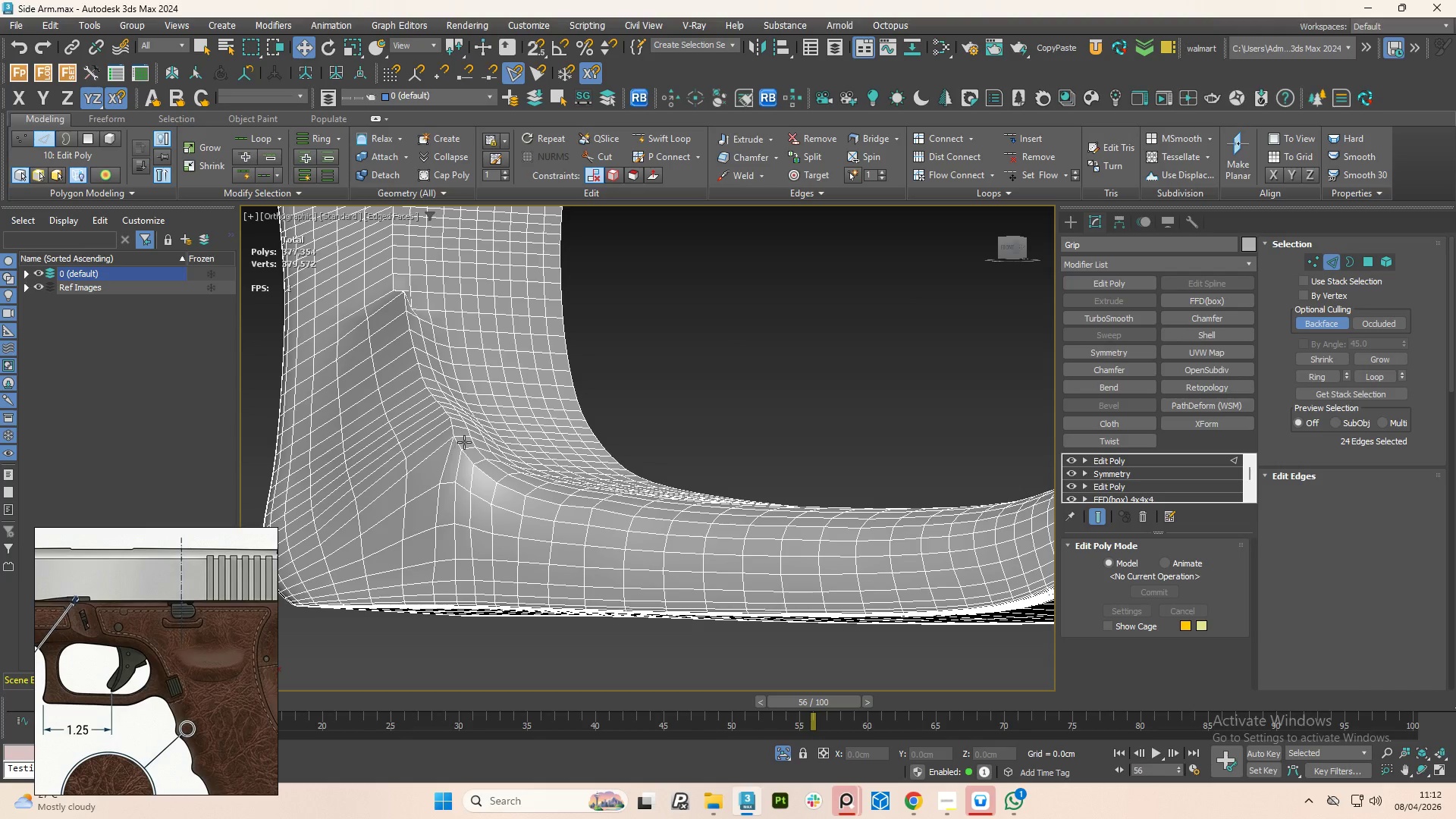 
scroll: coordinate [466, 450], scroll_direction: down, amount: 12.0
 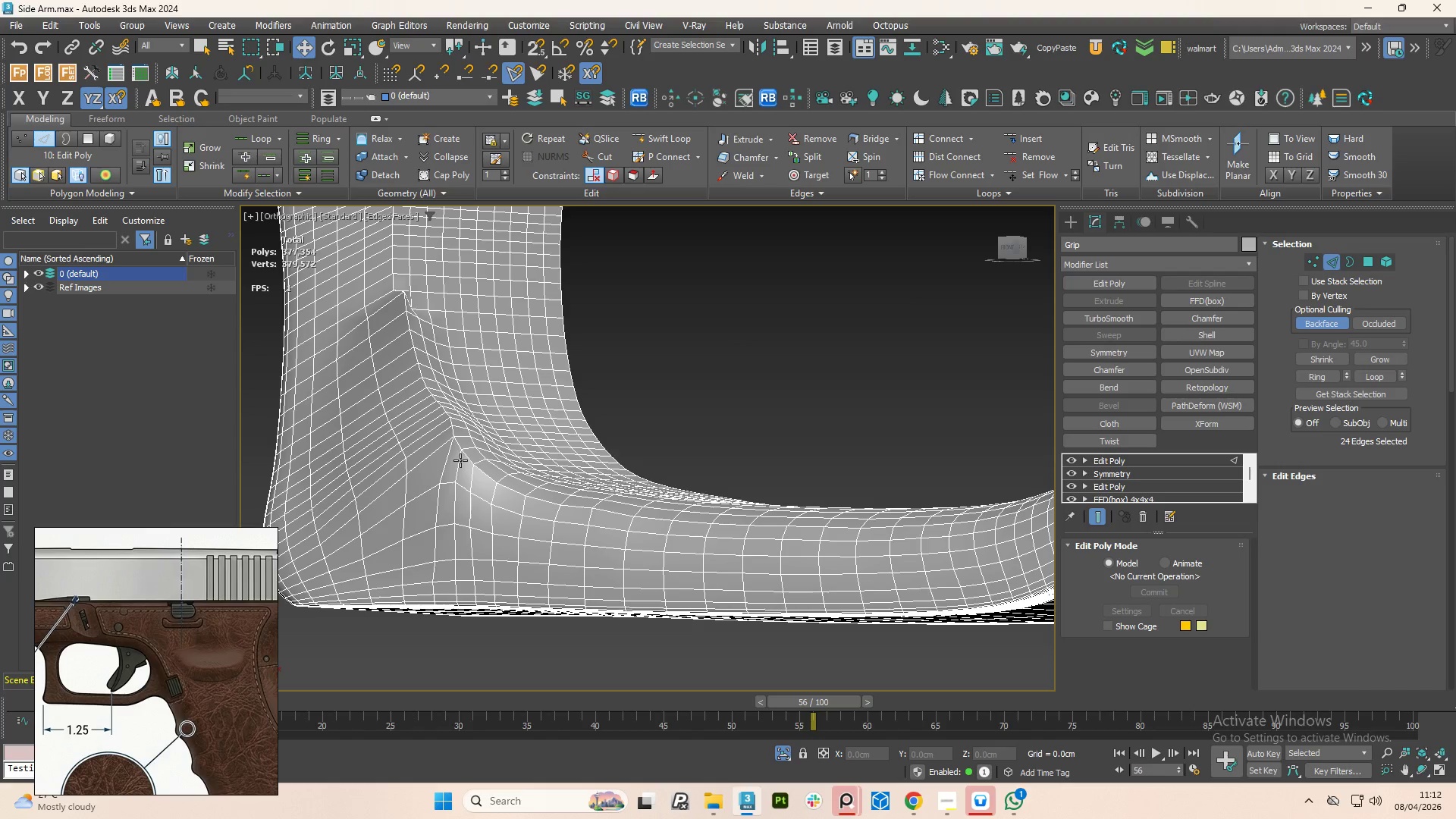 
hold_key(key=AltLeft, duration=0.84)
 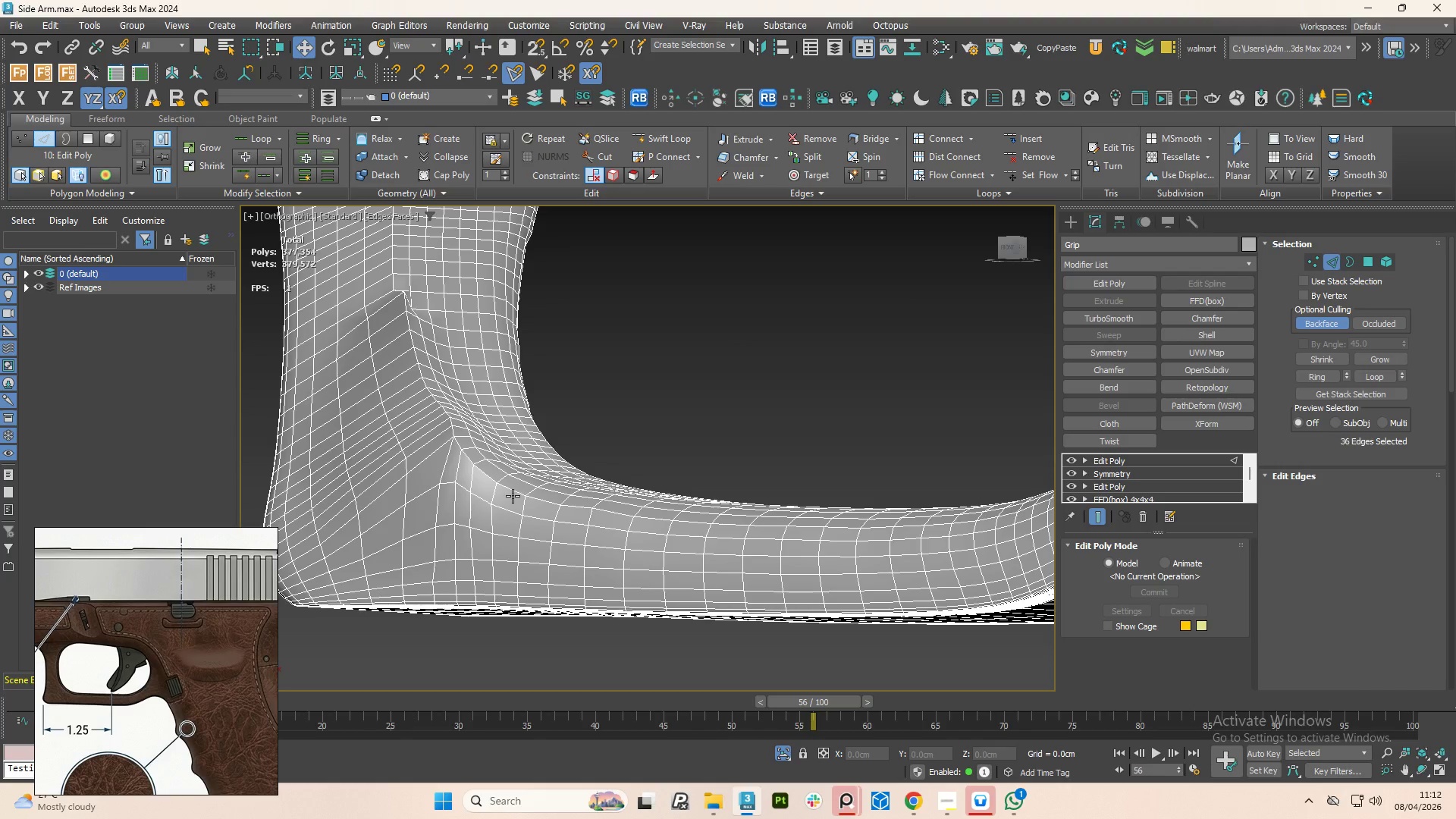 
scroll: coordinate [513, 502], scroll_direction: down, amount: 16.0
 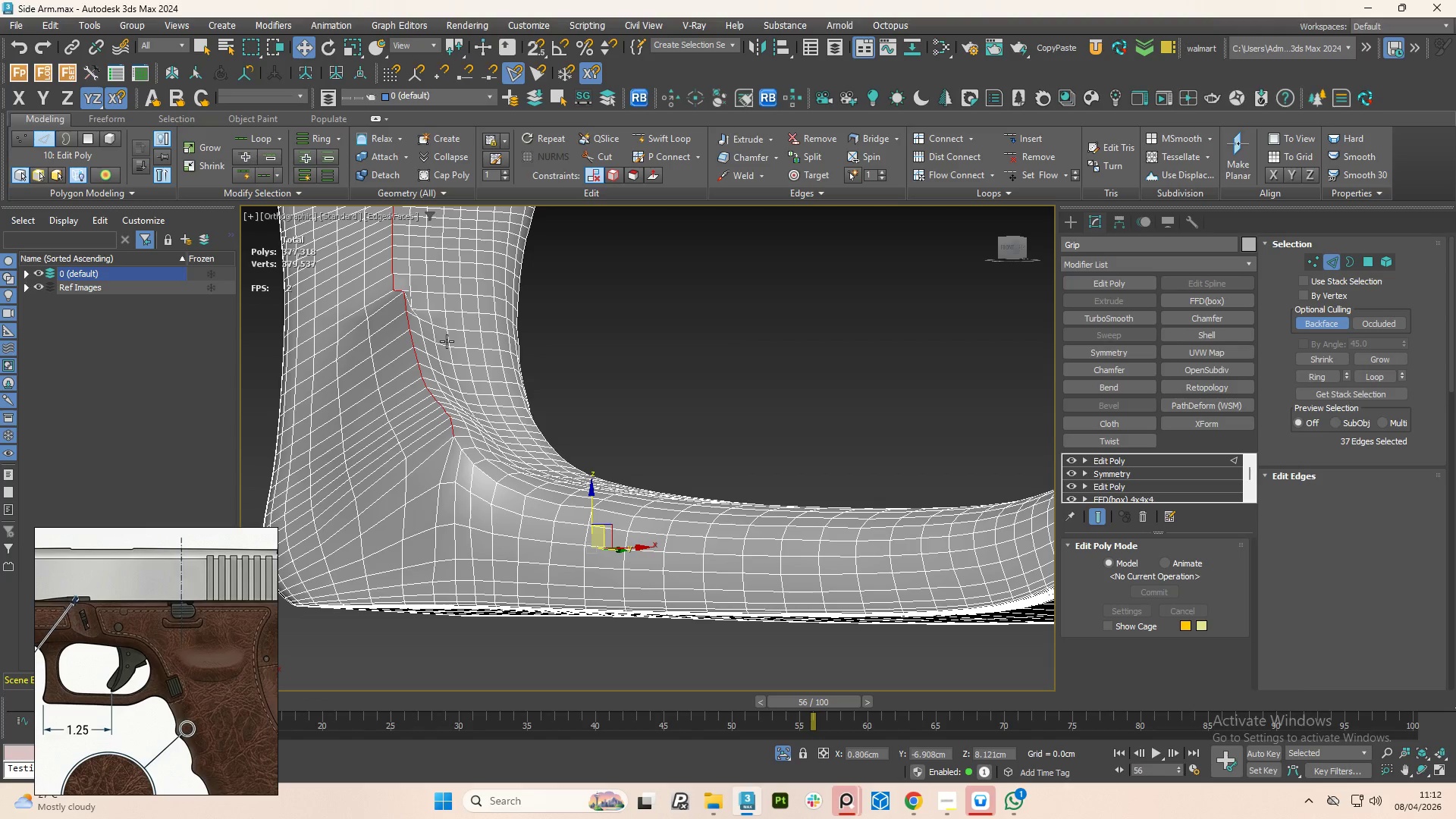 
wait(11.08)
 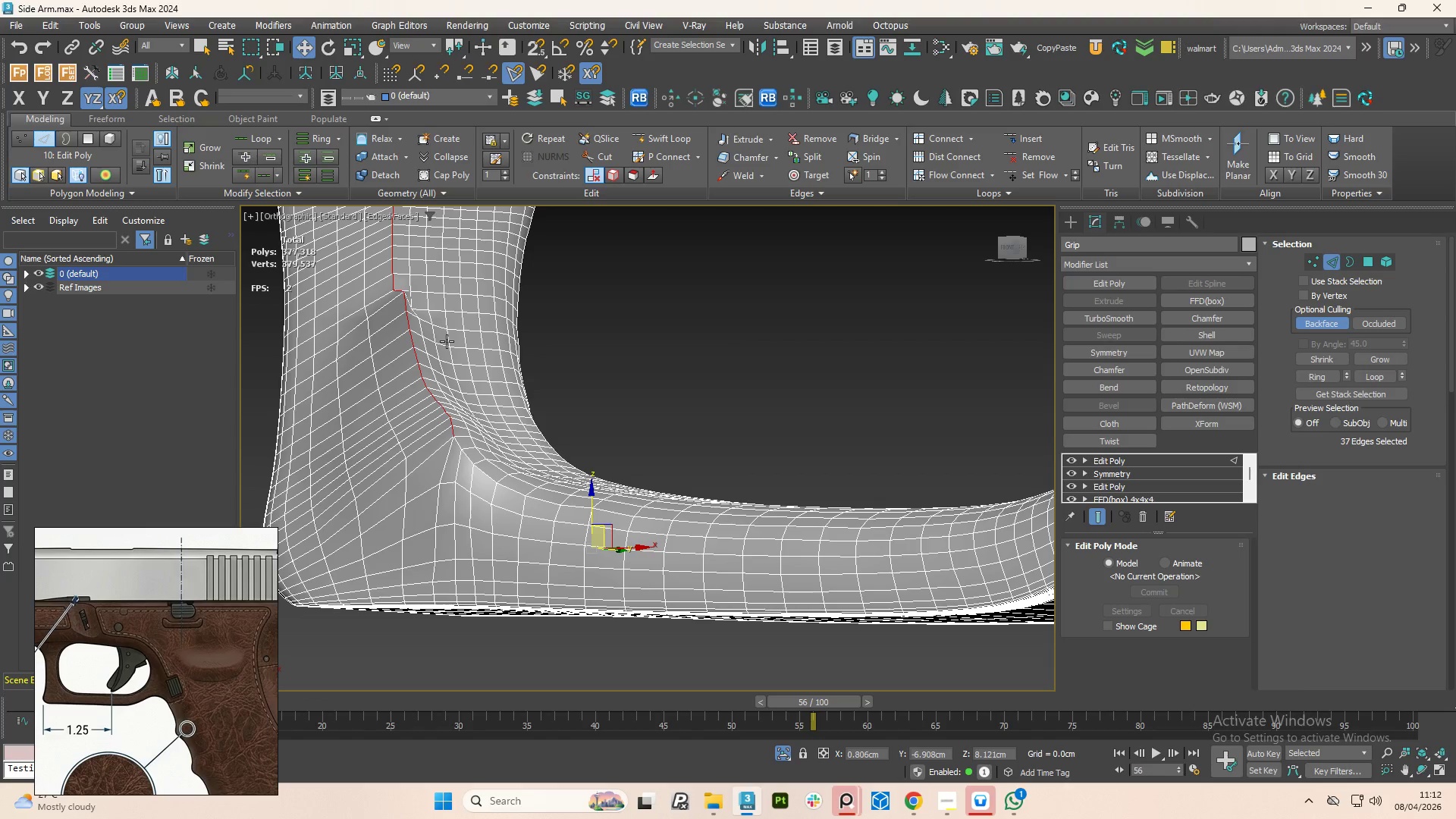 
scroll: coordinate [447, 328], scroll_direction: up, amount: 6.0
 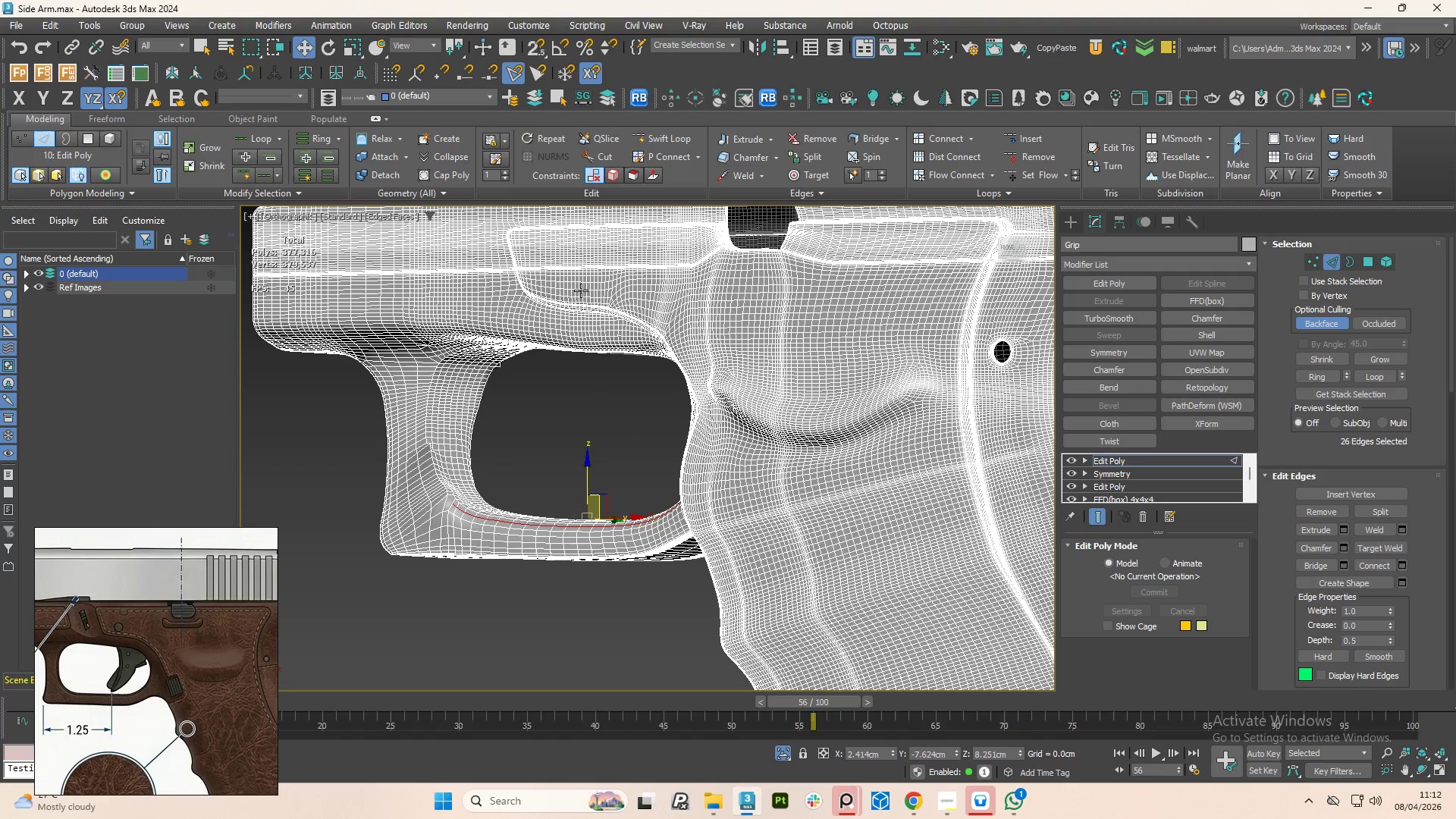 
hold_key(key=AltLeft, duration=0.88)
 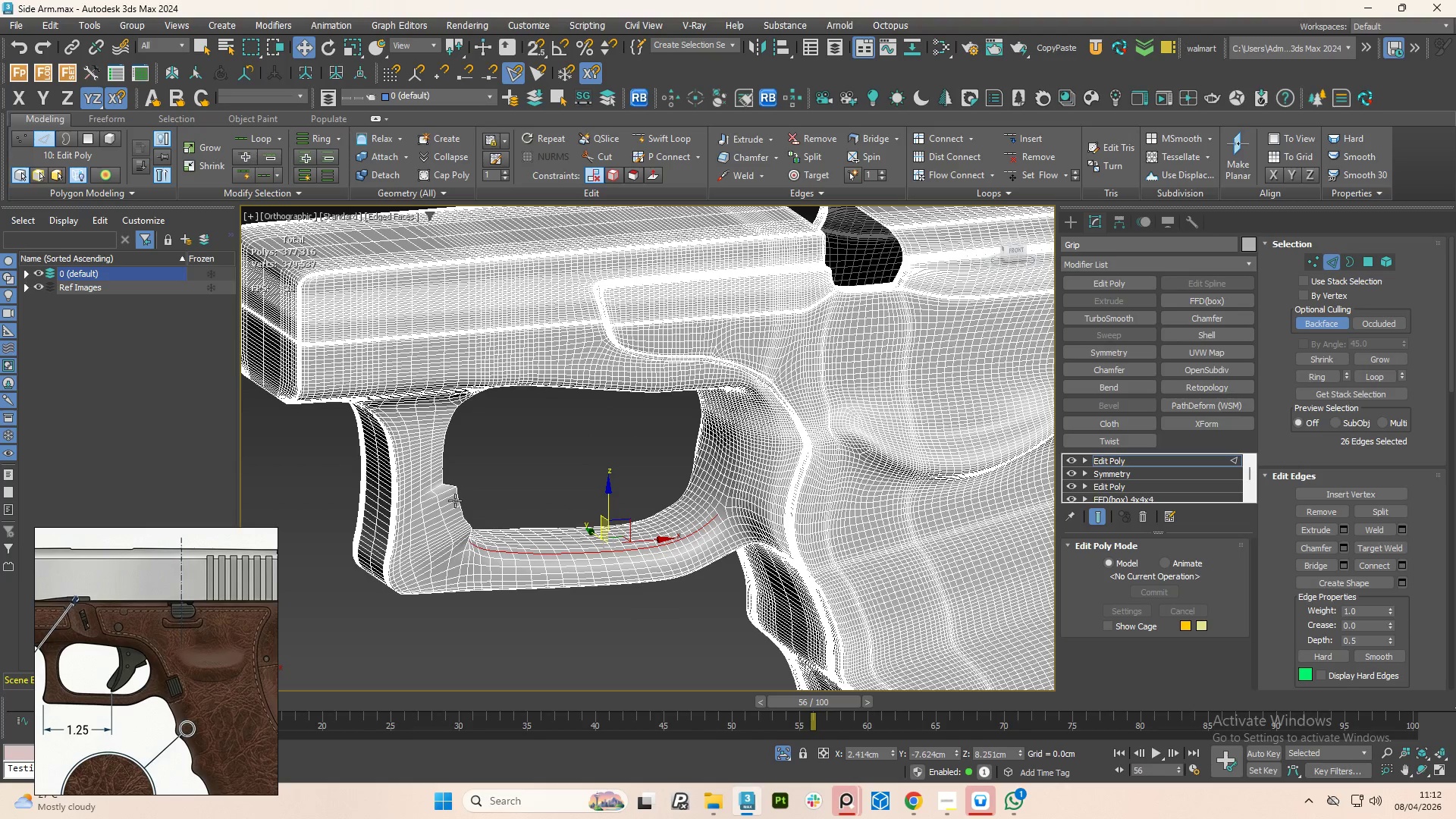 
scroll: coordinate [454, 501], scroll_direction: up, amount: 4.0
 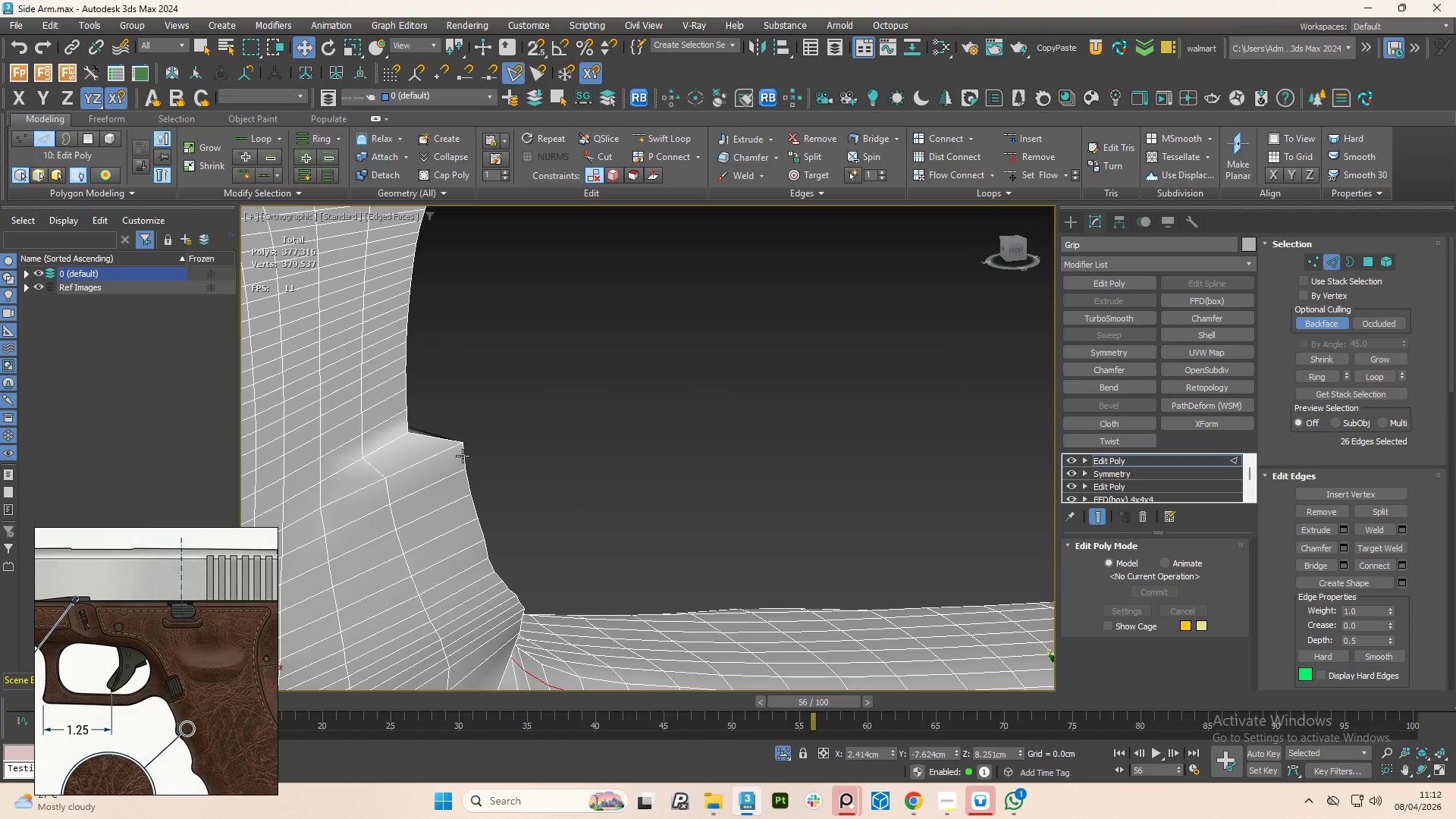 
double_click([463, 456])
 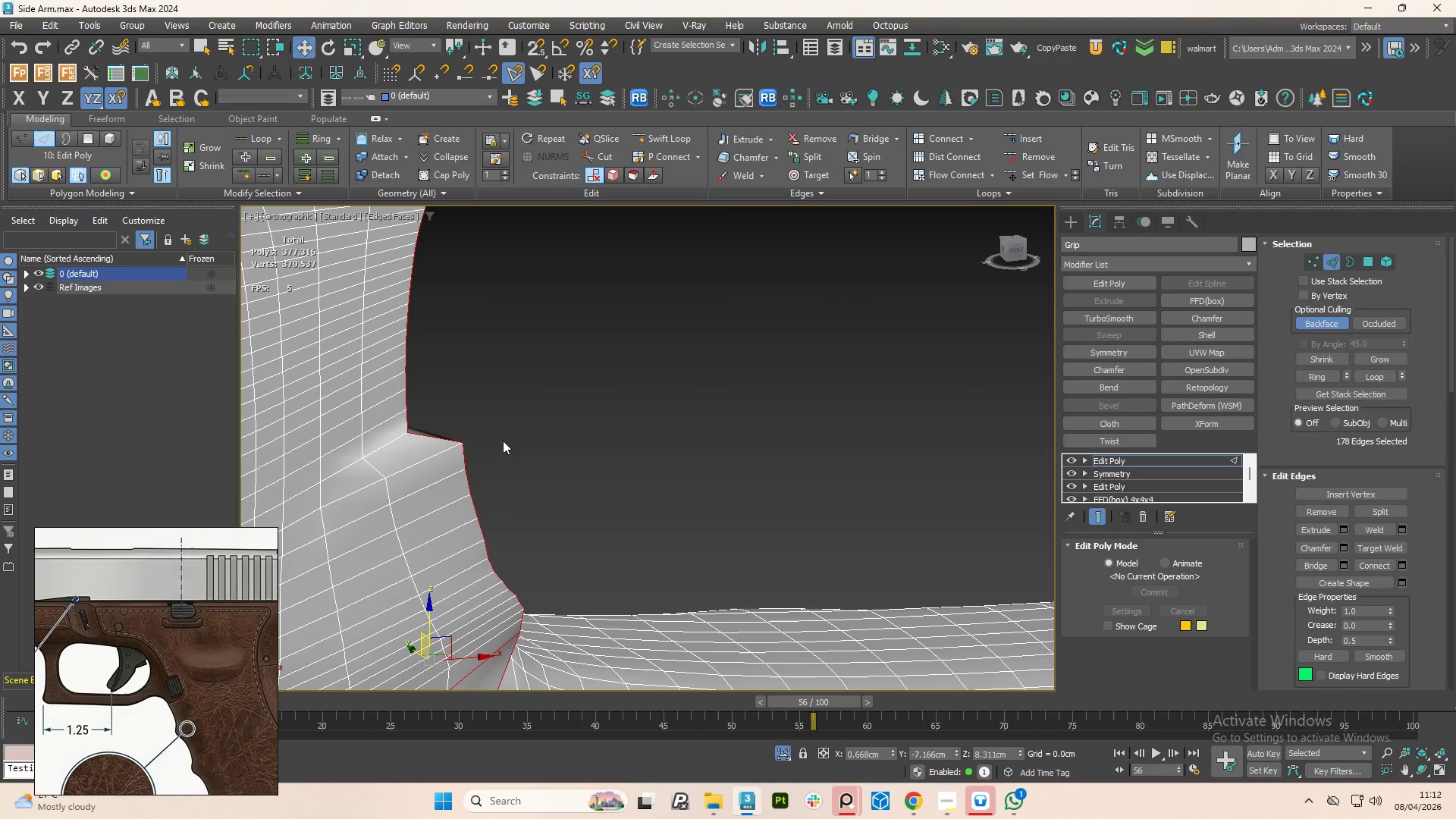 
hold_key(key=AltLeft, duration=0.89)
 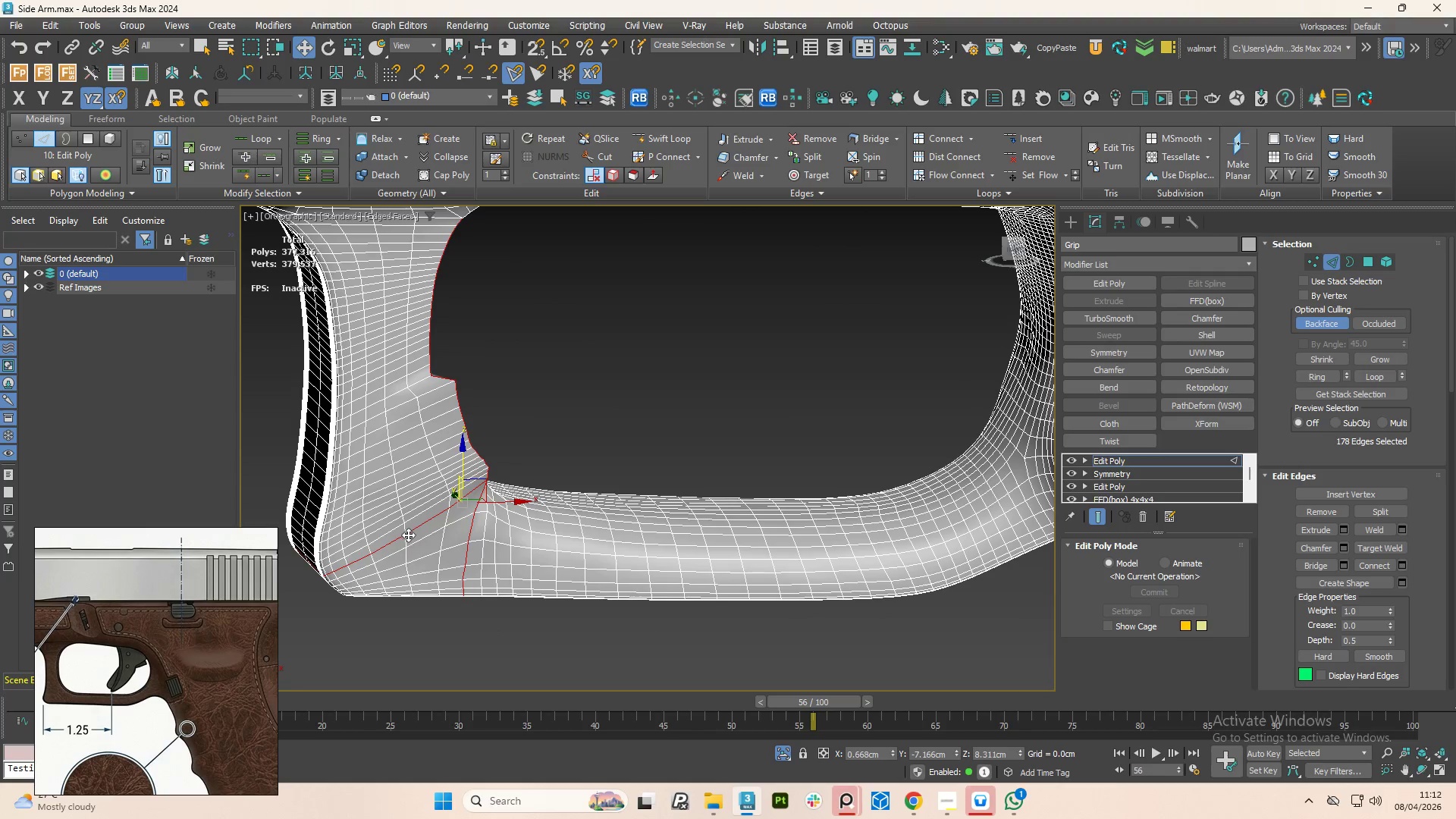 
scroll: coordinate [566, 429], scroll_direction: down, amount: 2.0
 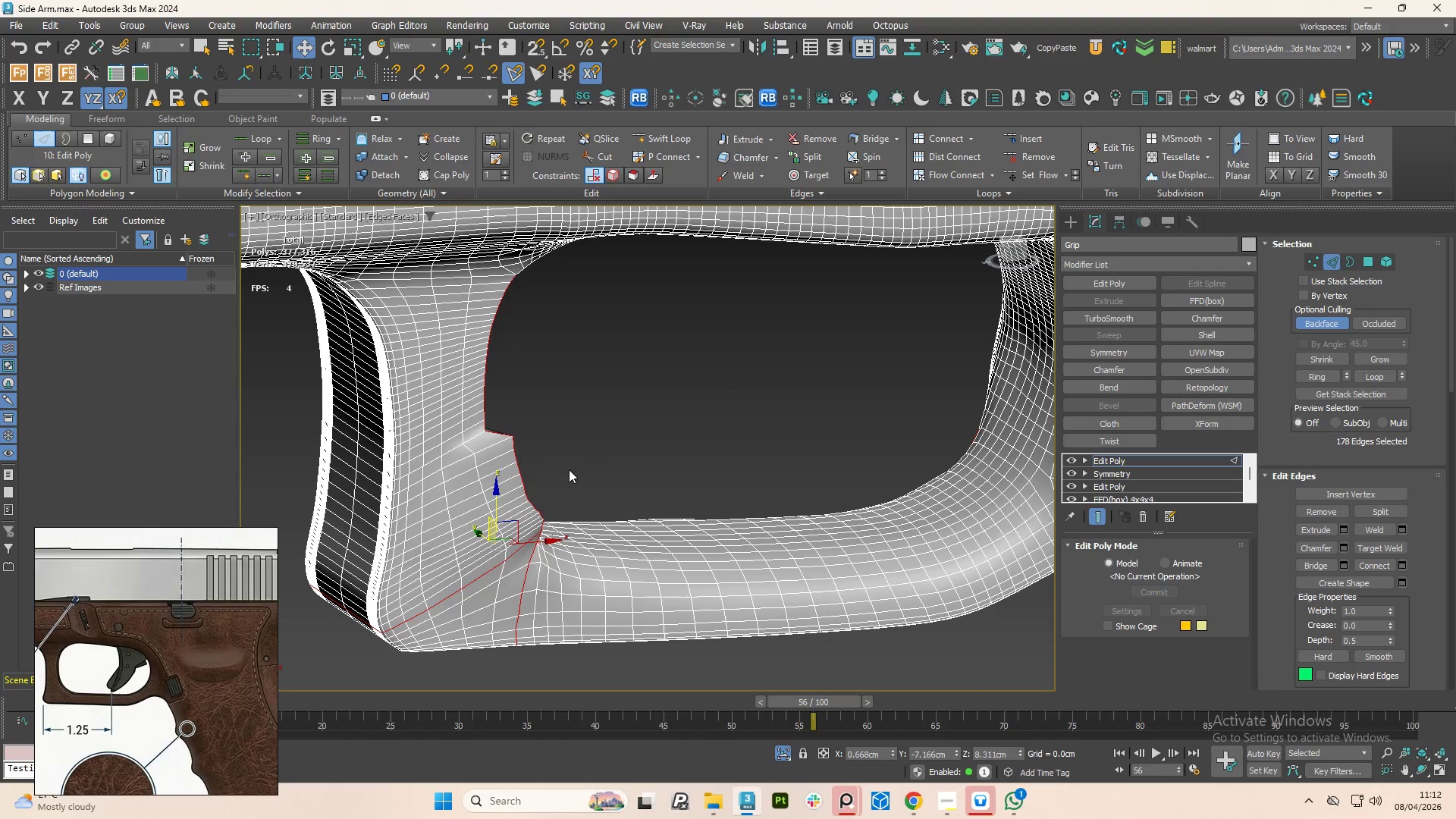 
hold_key(key=AltLeft, duration=1.27)
 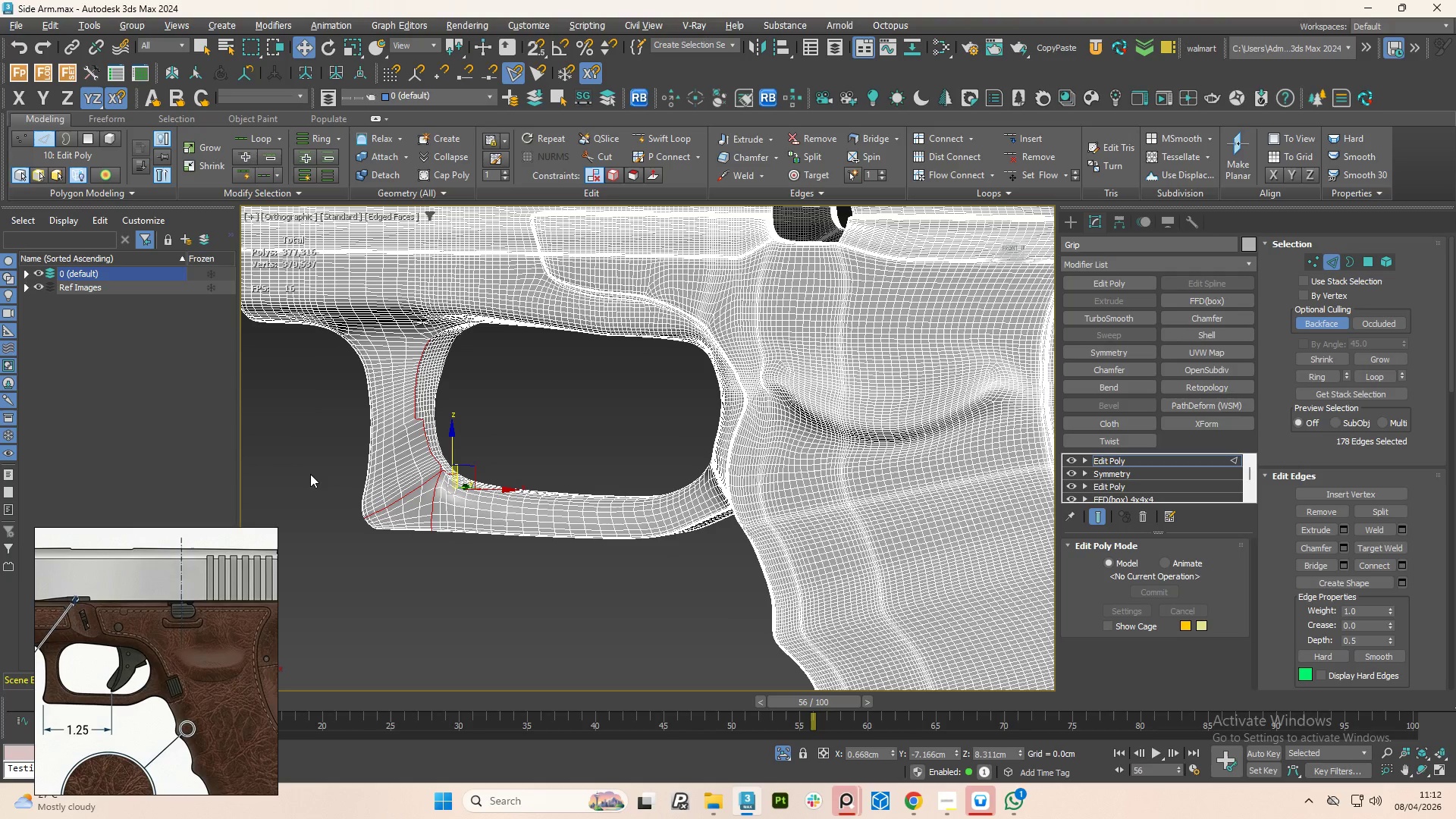 
scroll: coordinate [432, 500], scroll_direction: down, amount: 2.0
 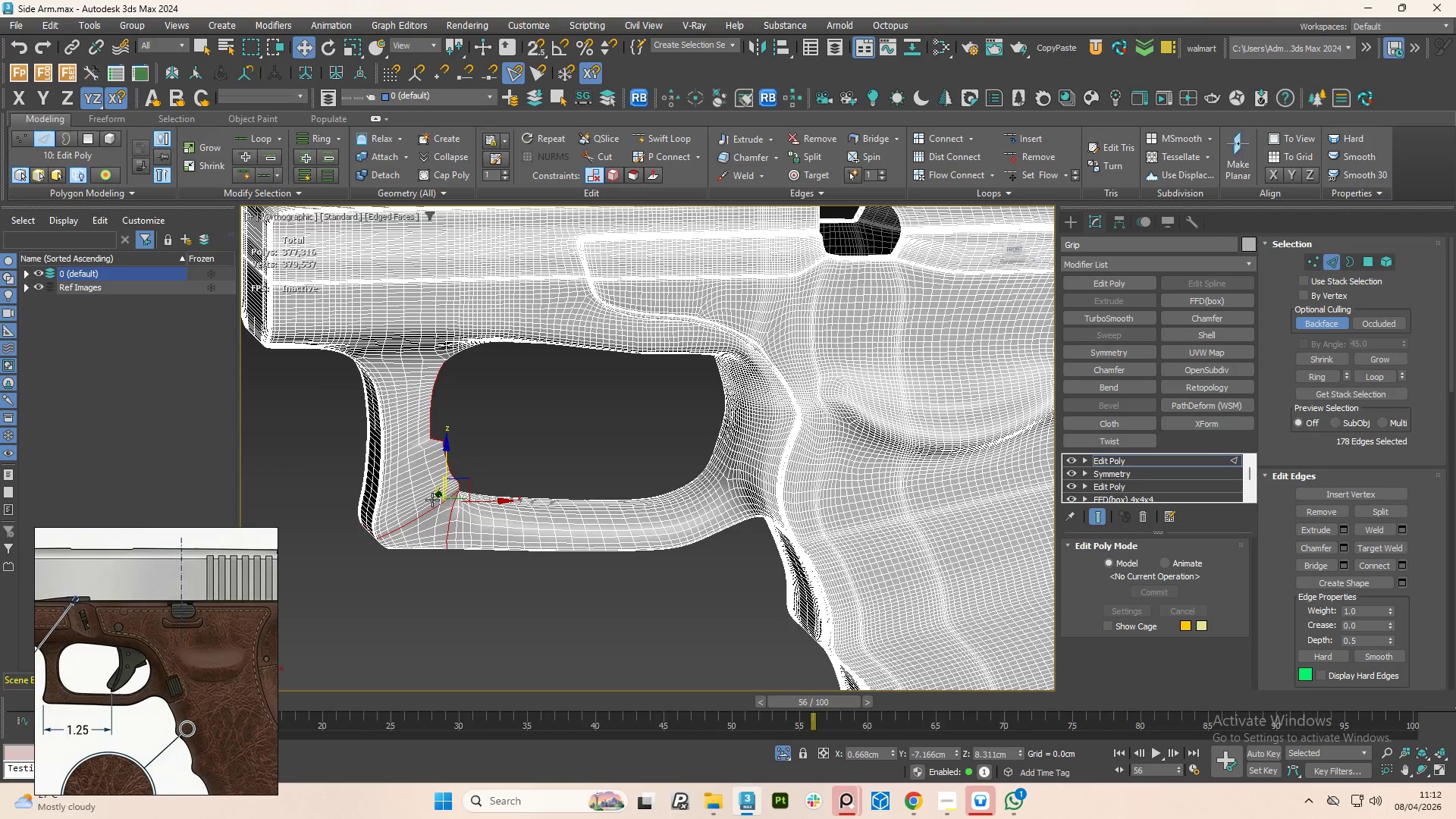 
hold_key(key=AltLeft, duration=1.5)
left_click_drag(start_coordinate=[305, 470], to_coordinate=[440, 544])
 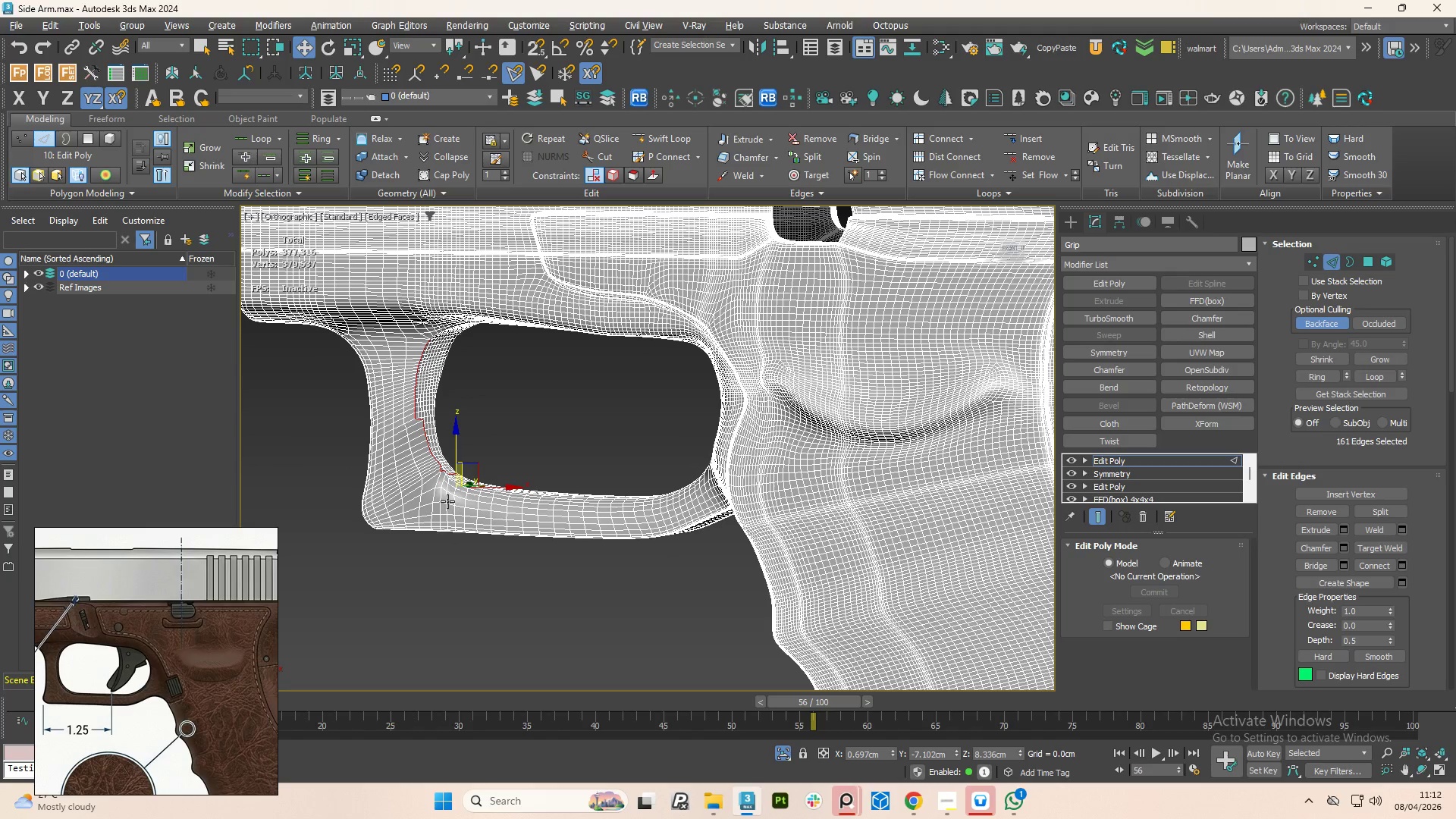 
hold_key(key=AltLeft, duration=1.14)
 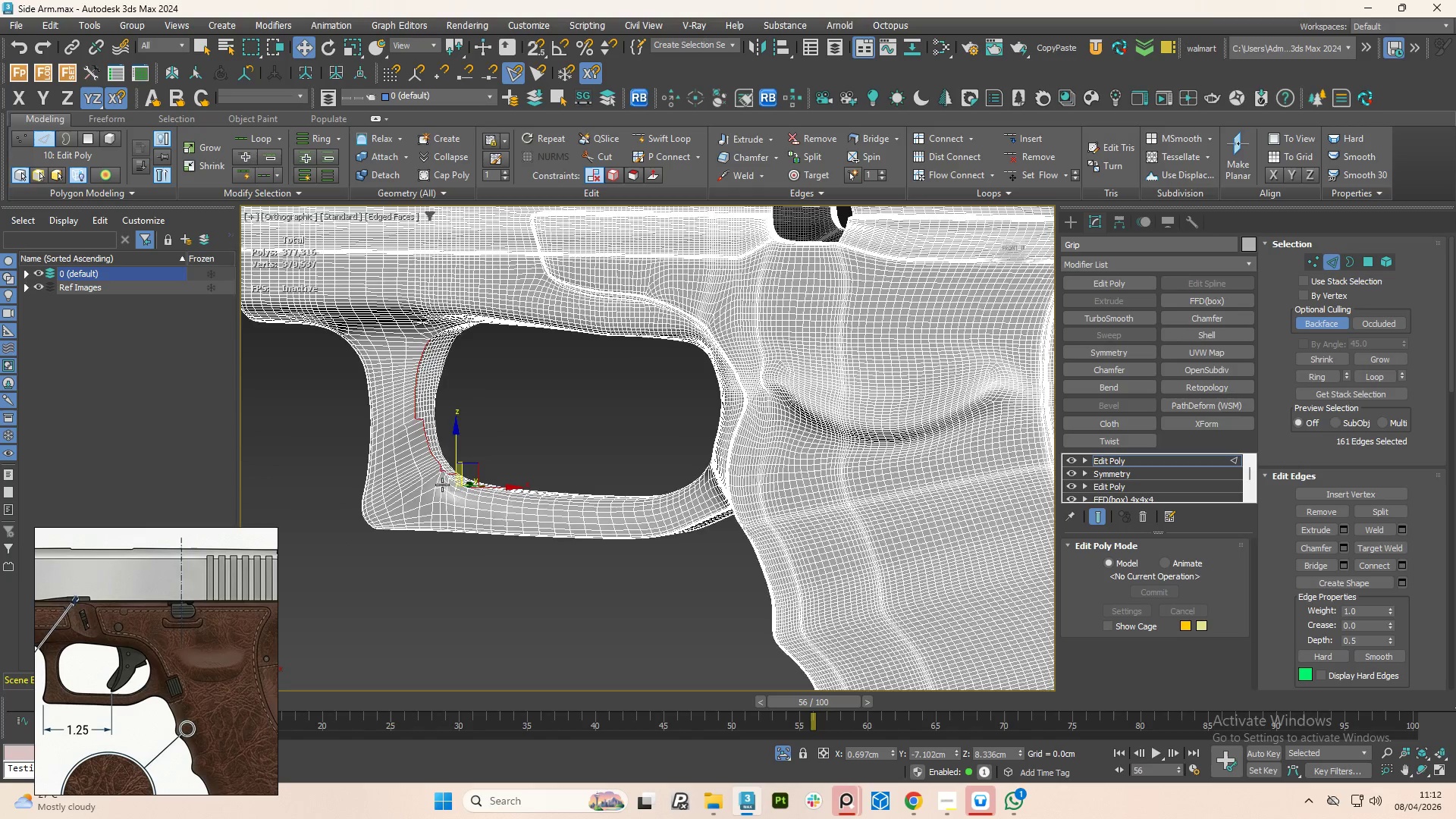 
scroll: coordinate [439, 474], scroll_direction: up, amount: 6.0
 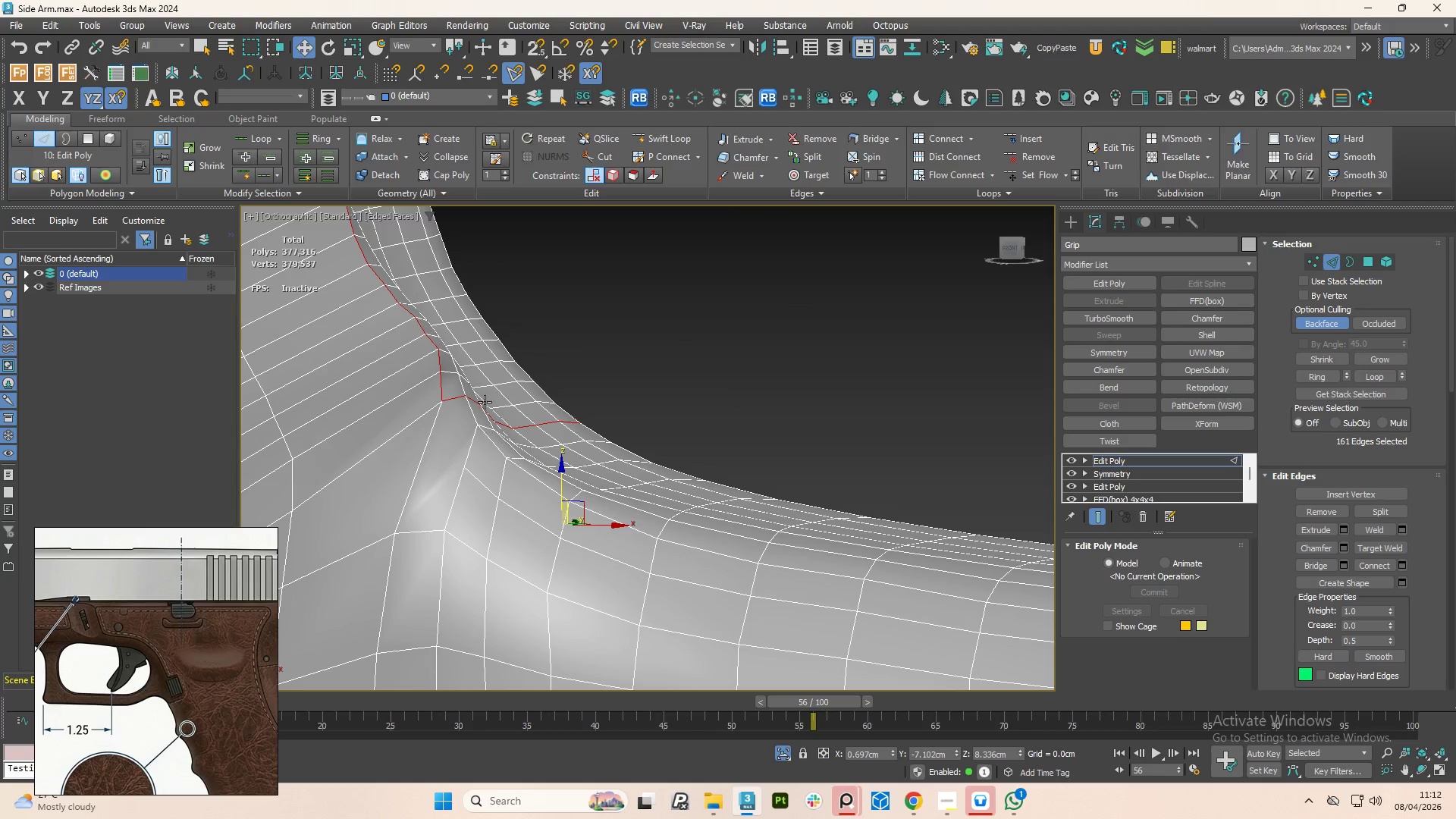 
hold_key(key=AltLeft, duration=1.5)
left_click([457, 395])
 